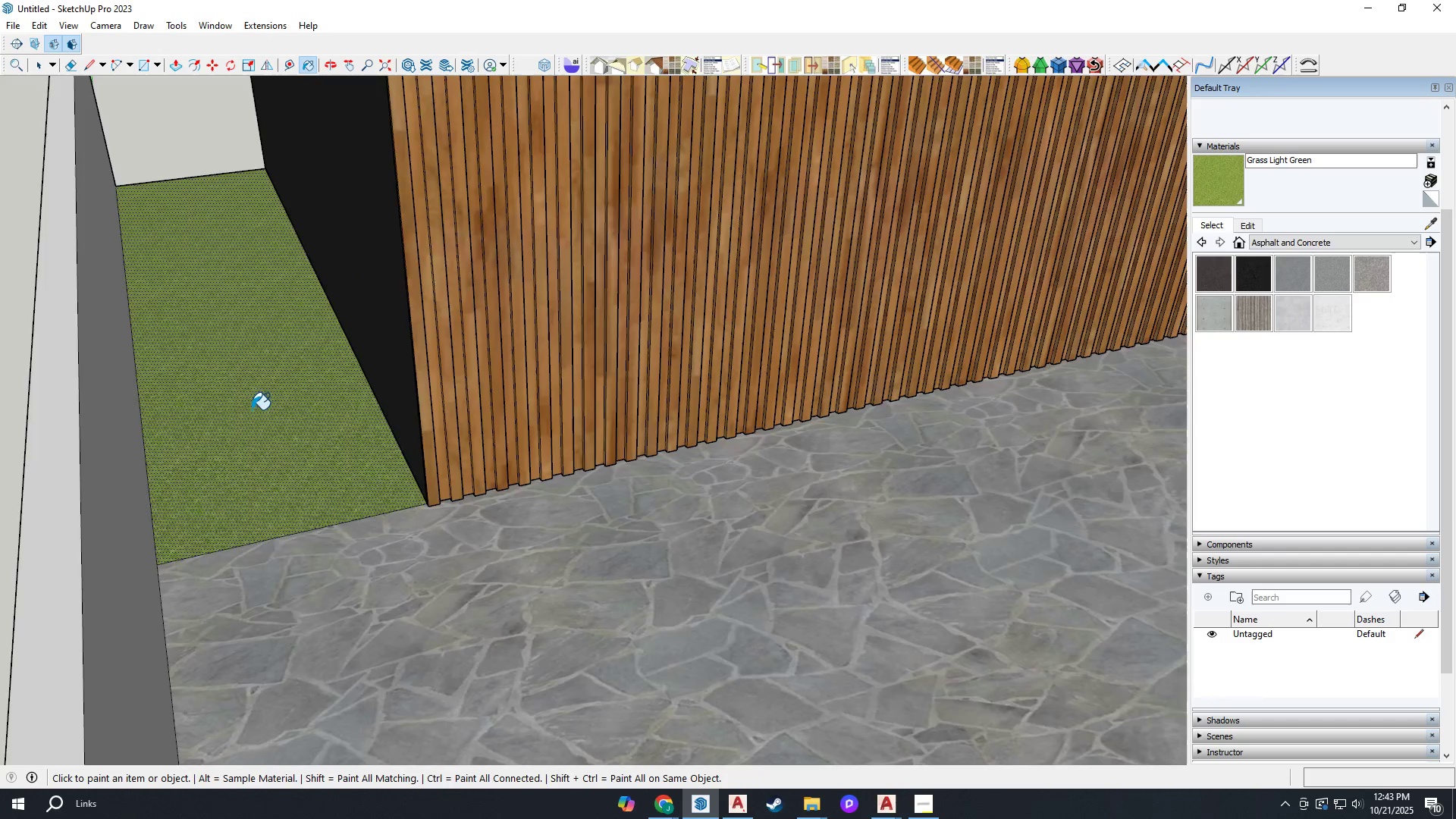 
scroll: coordinate [266, 389], scroll_direction: up, amount: 3.0
 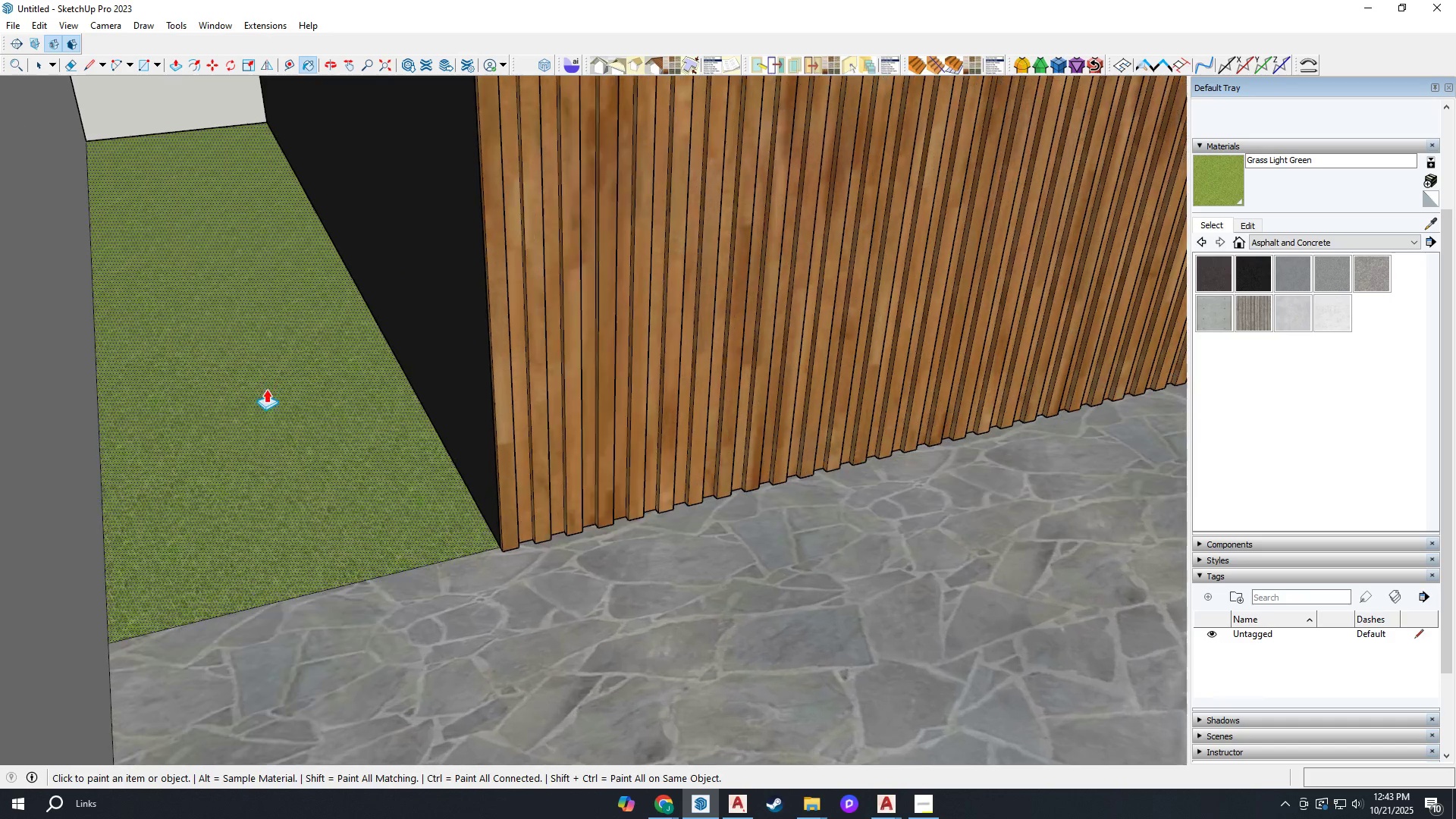 
key(P)
 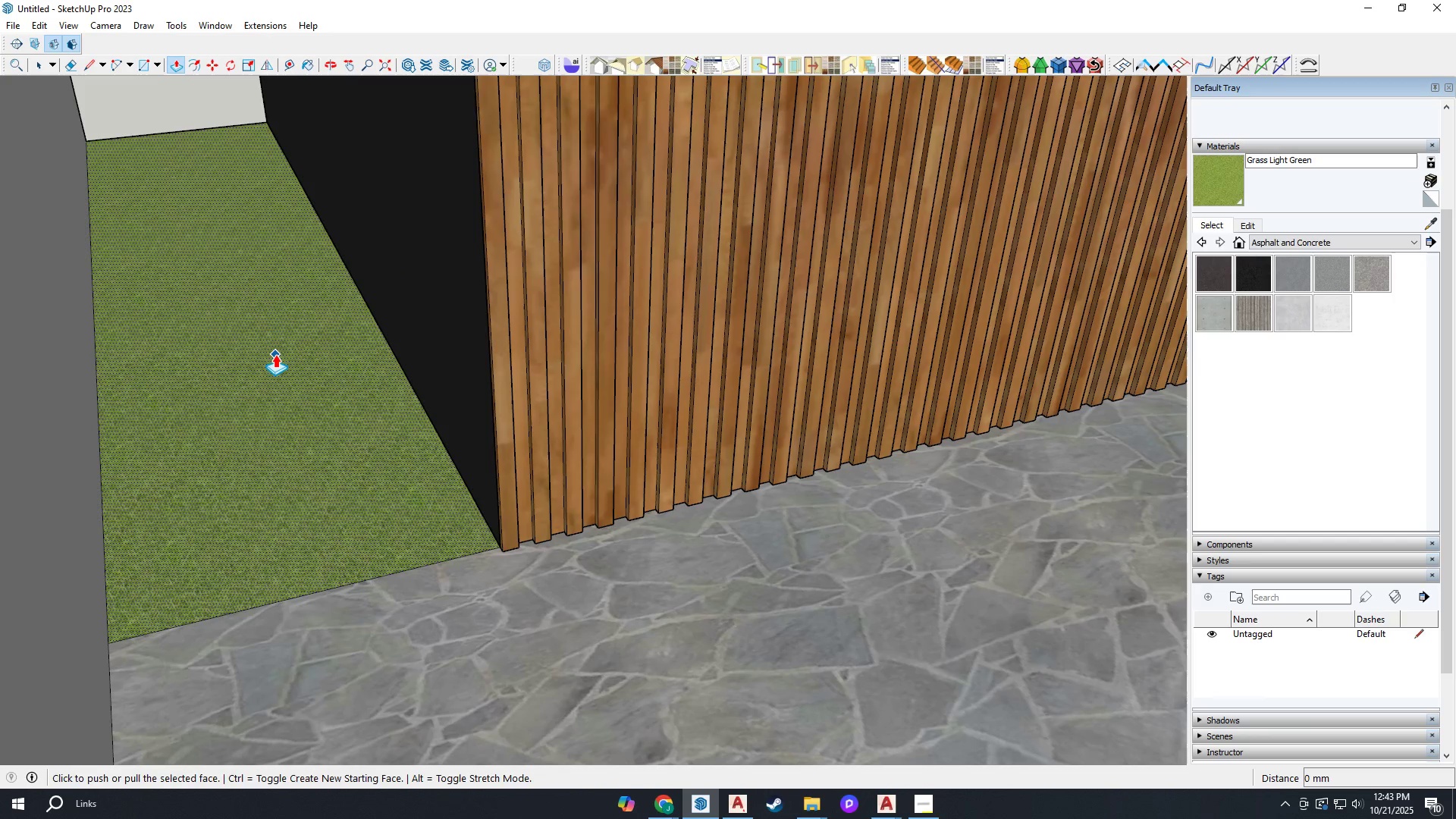 
left_click([275, 354])
 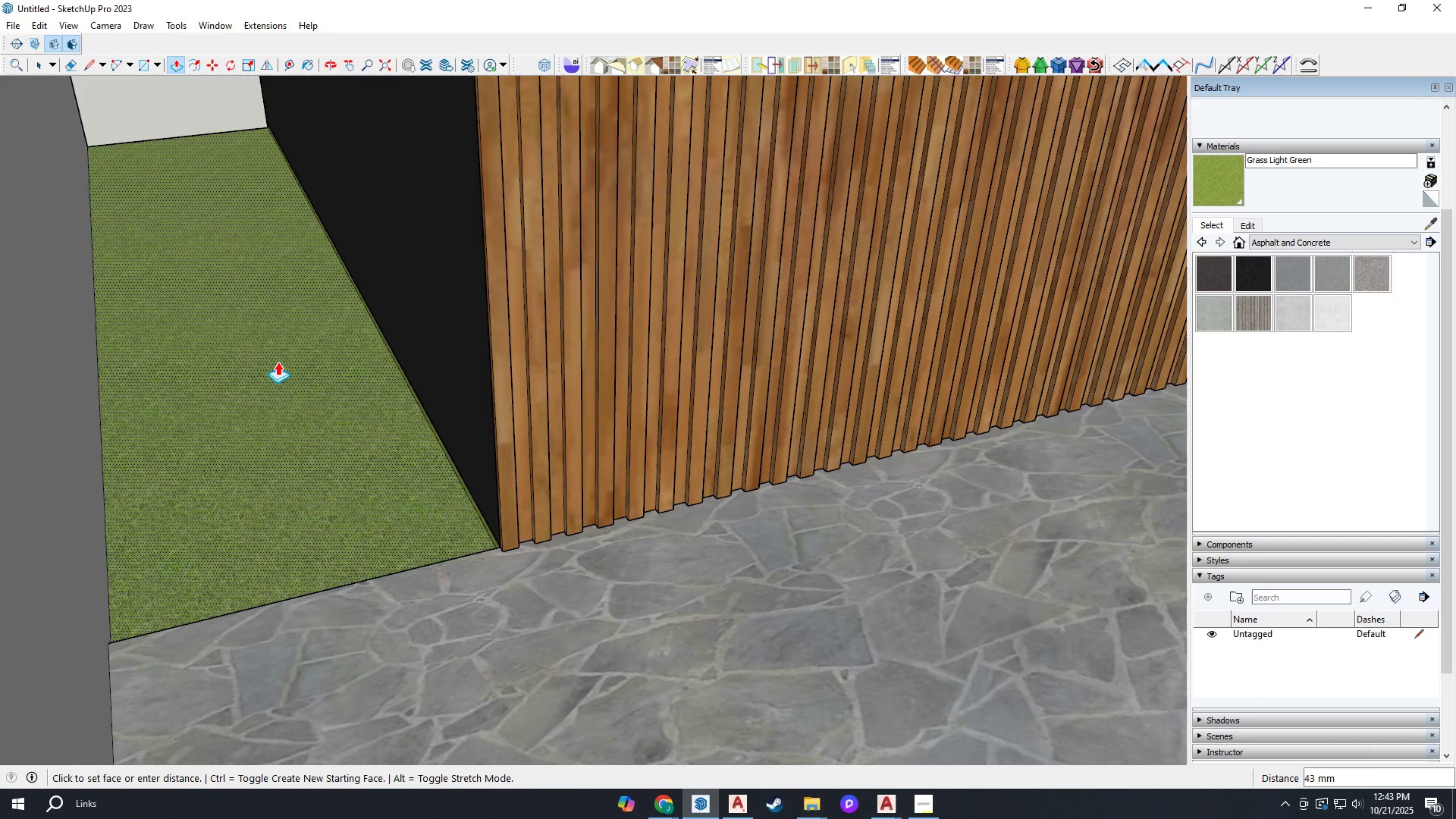 
type(50)
 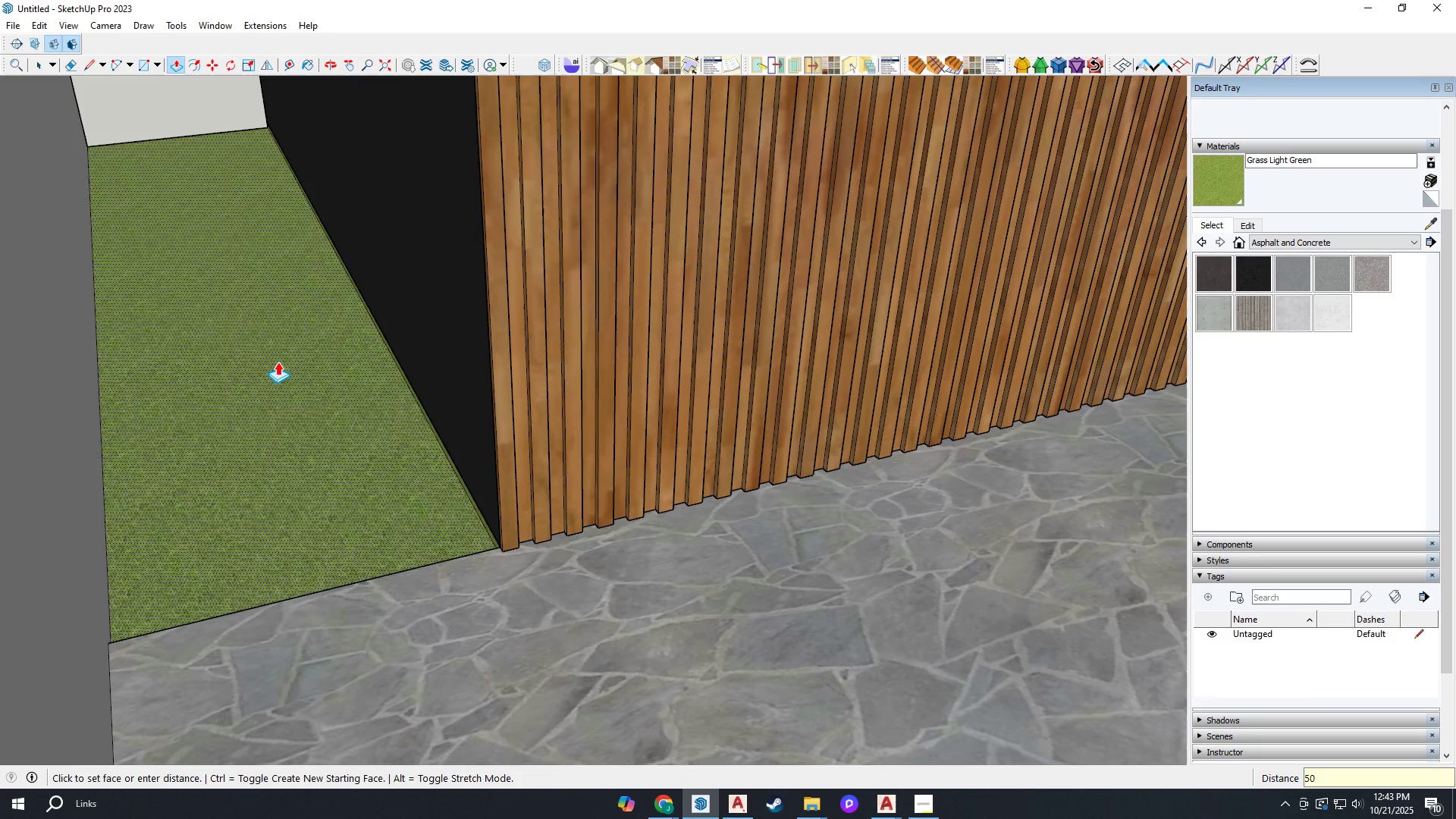 
key(Enter)
 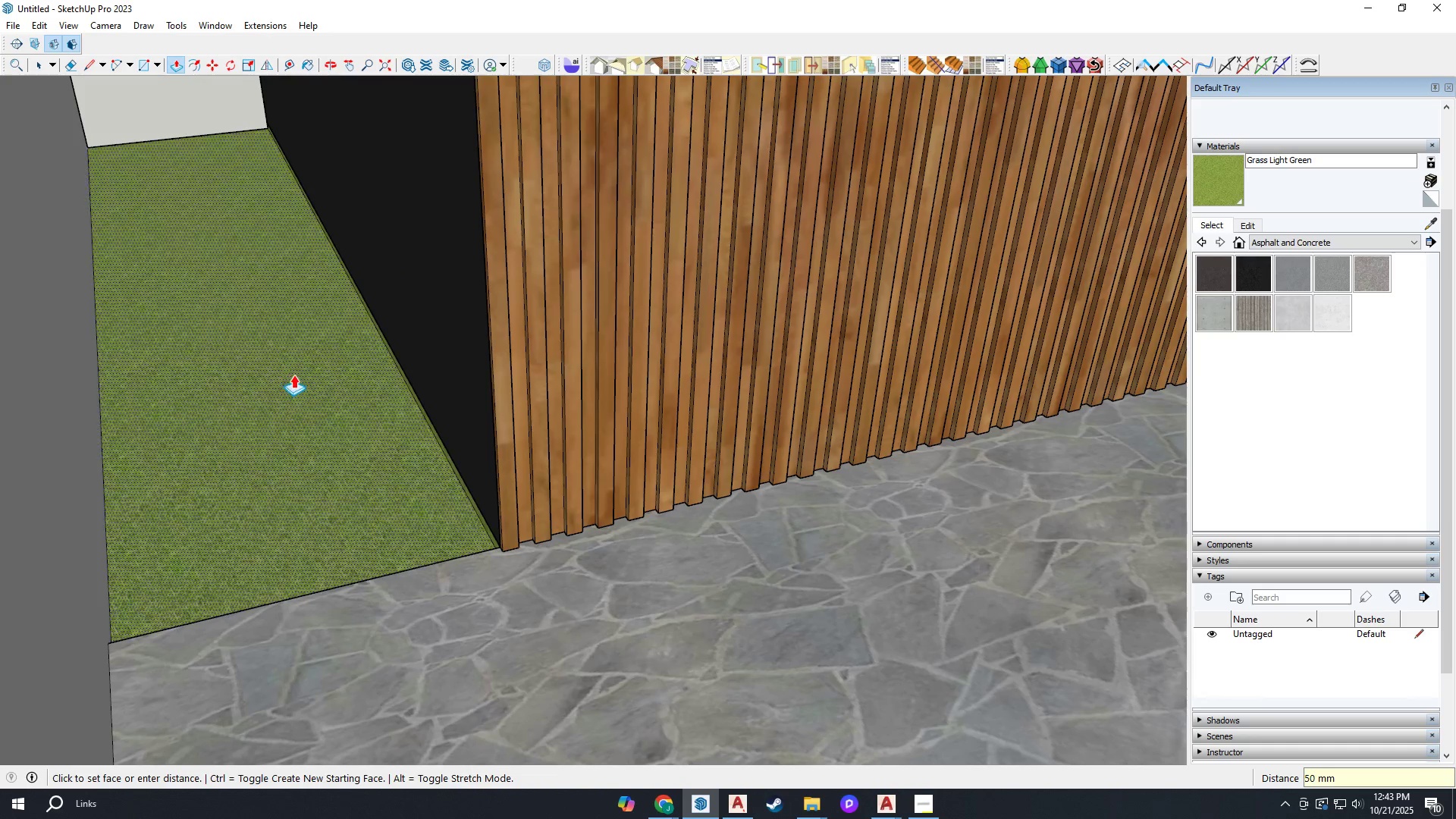 
scroll: coordinate [252, 403], scroll_direction: down, amount: 11.0
 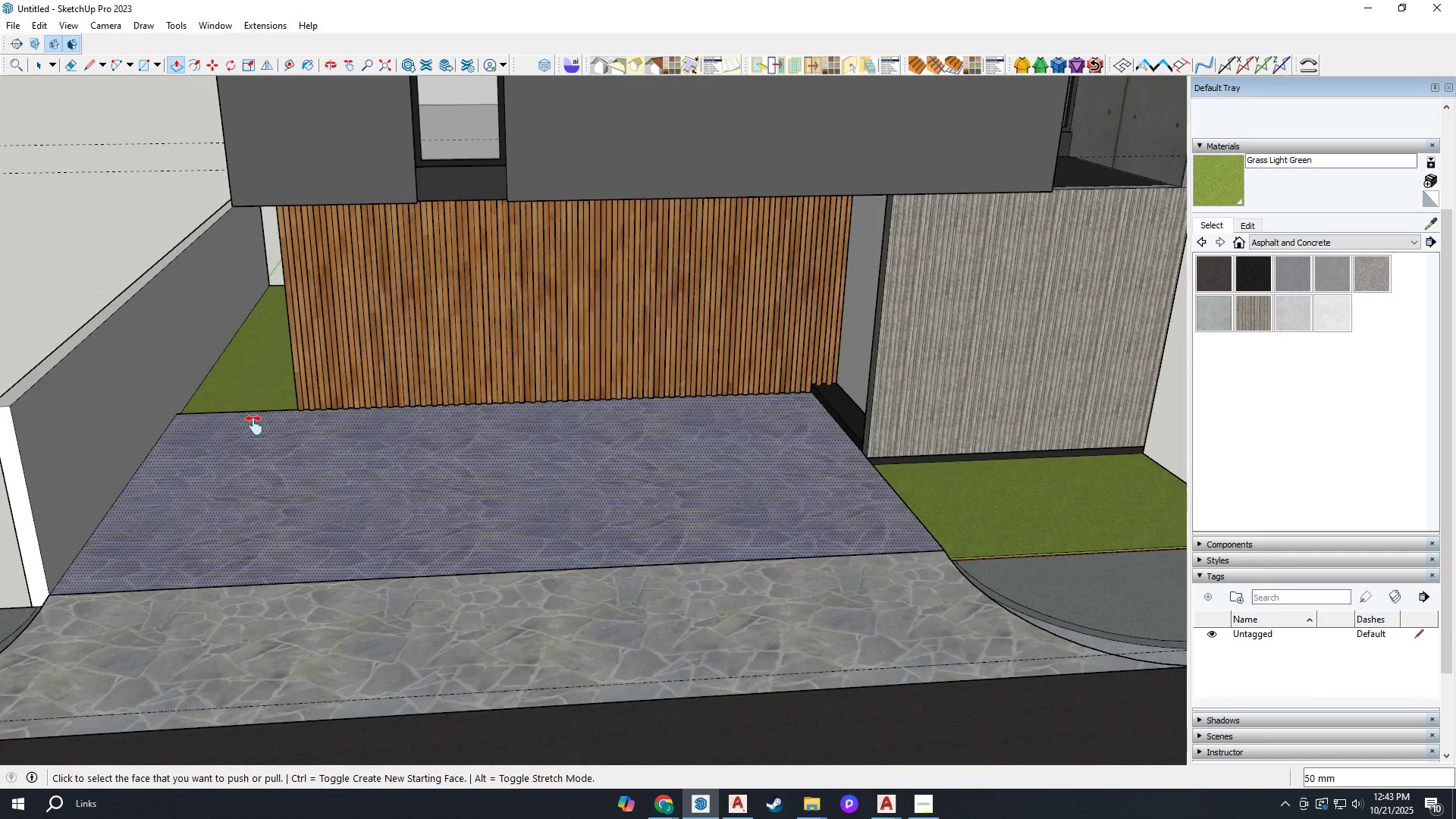 
key(H)
 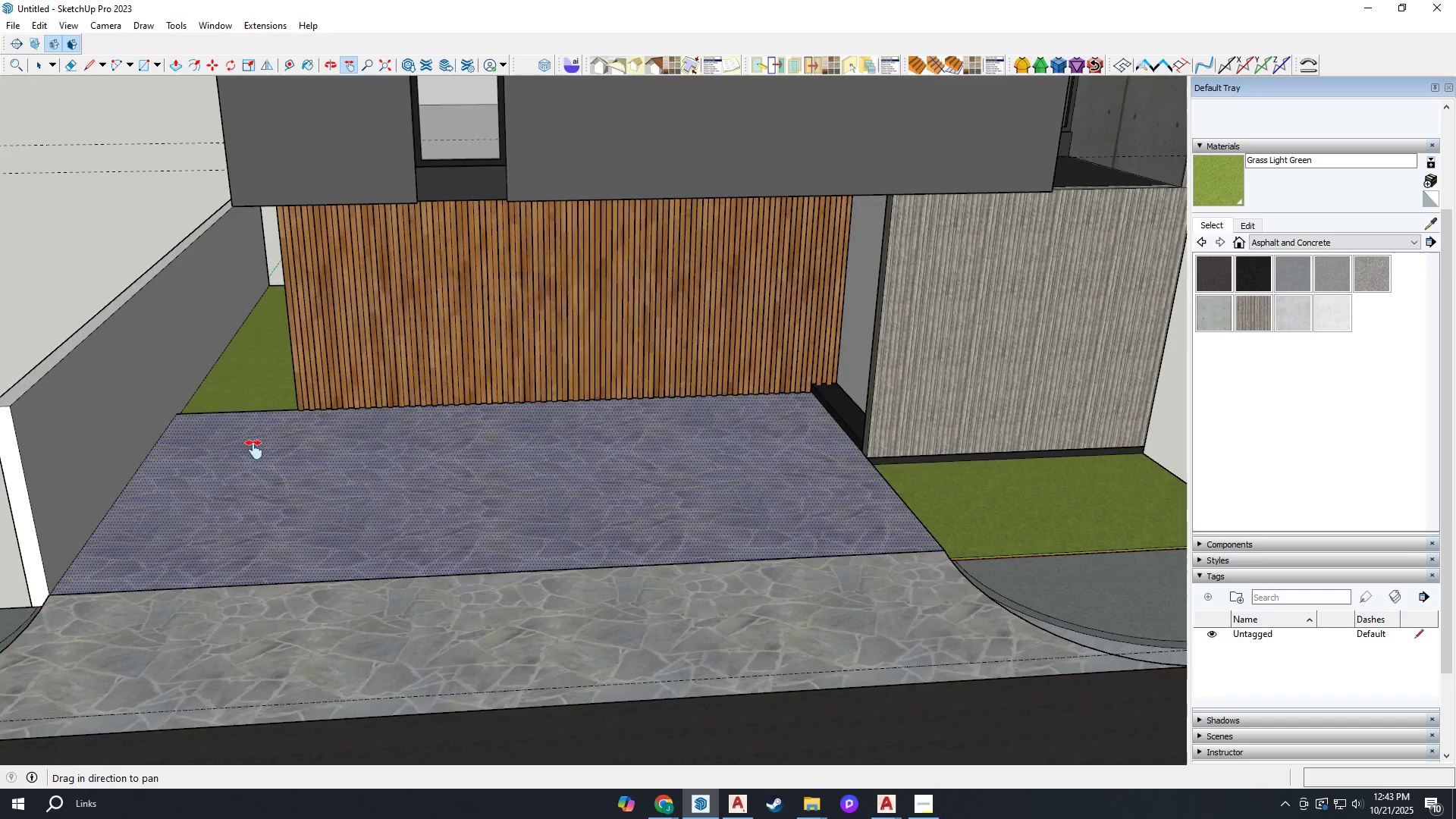 
left_click_drag(start_coordinate=[256, 453], to_coordinate=[328, 591])
 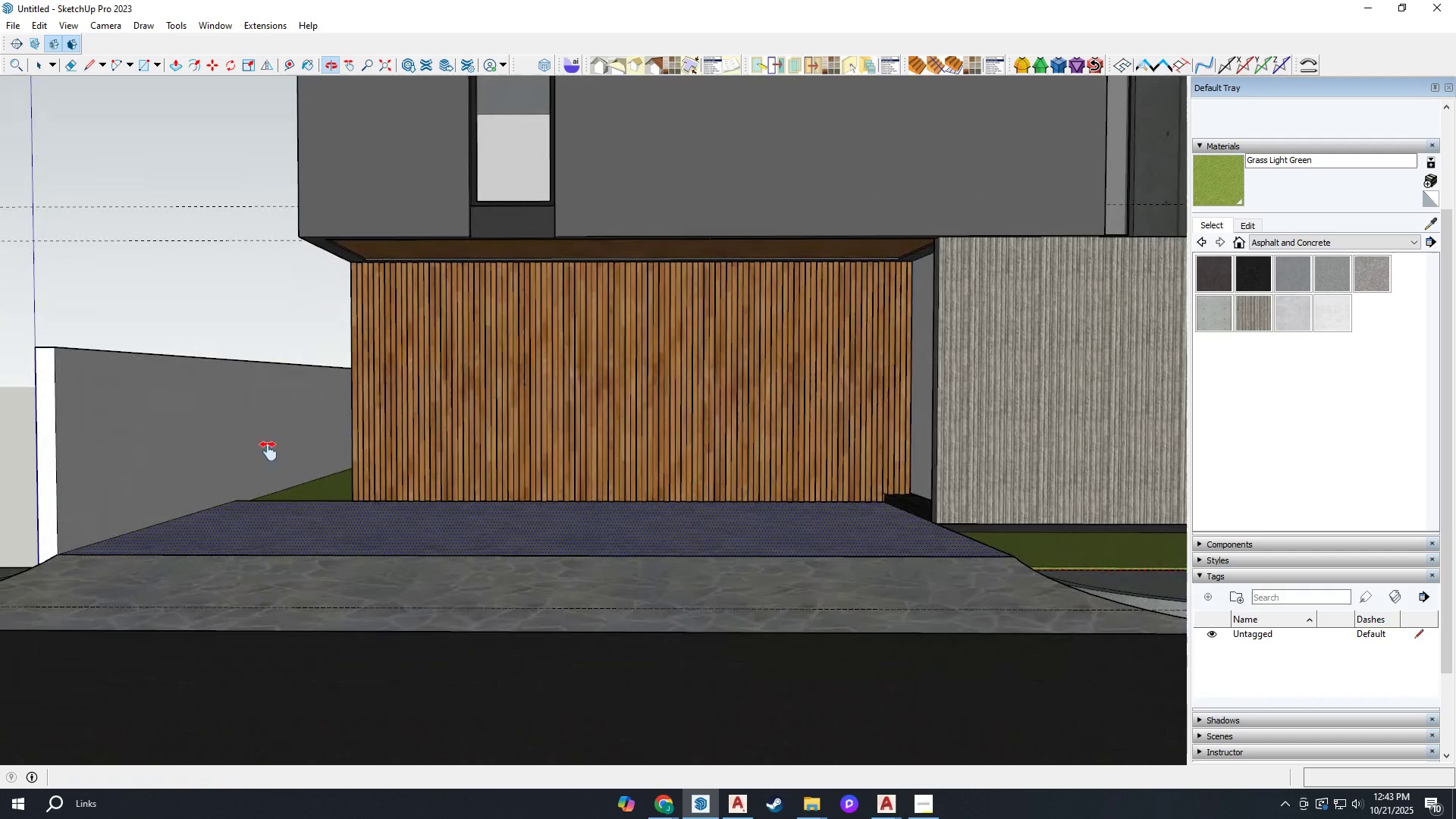 
scroll: coordinate [330, 584], scroll_direction: down, amount: 4.0
 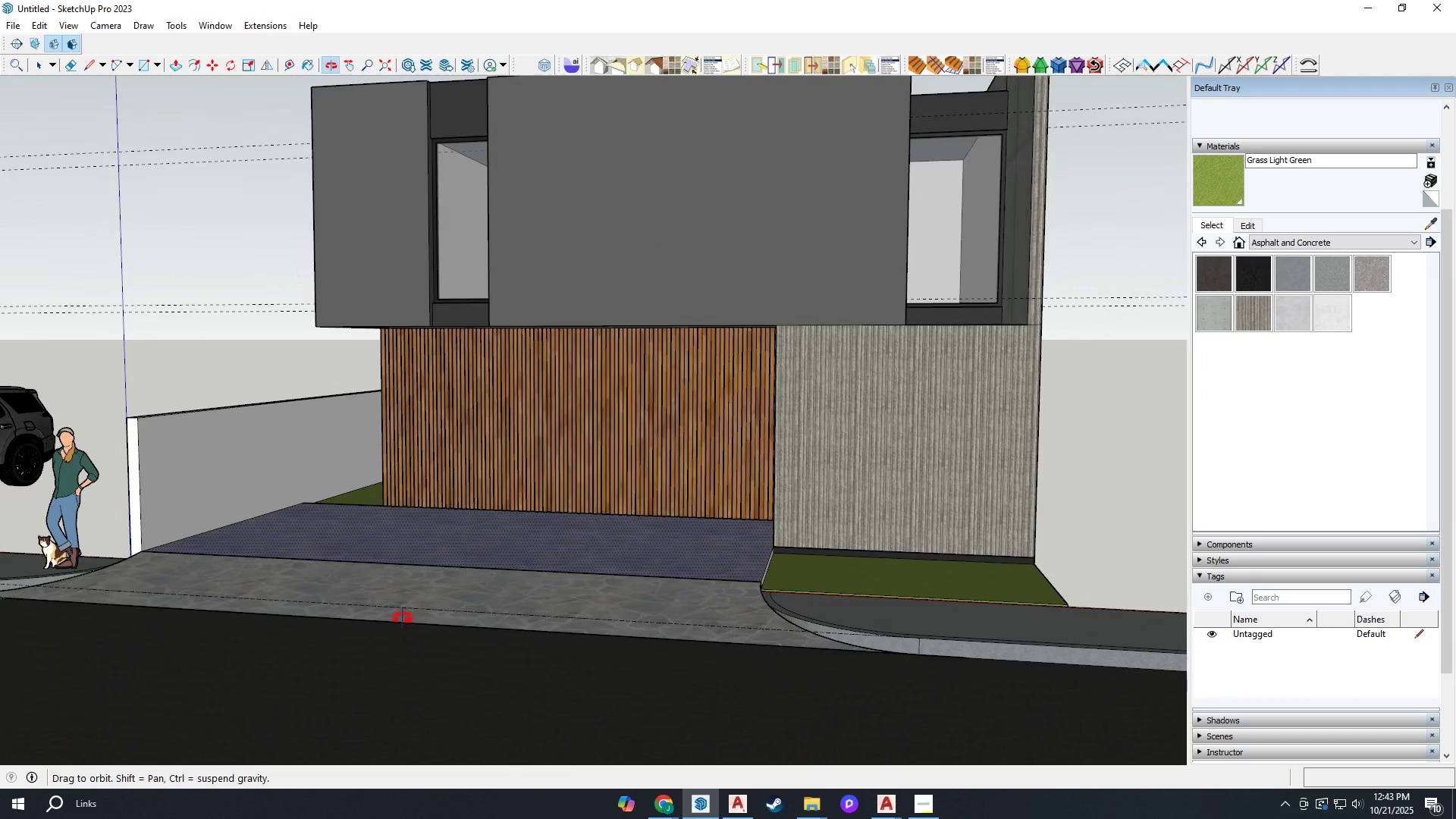 
key(H)
 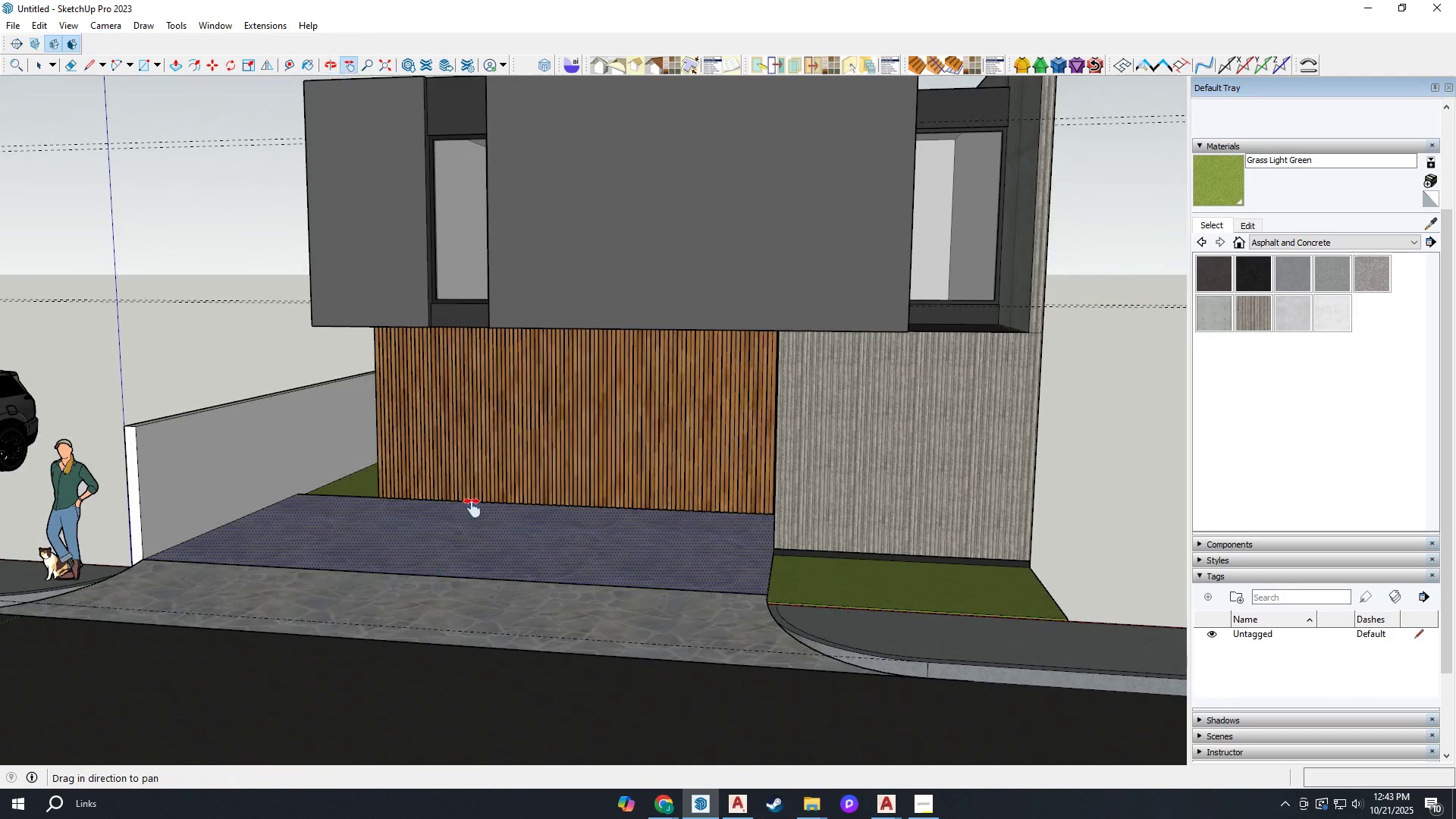 
scroll: coordinate [472, 507], scroll_direction: down, amount: 3.0
 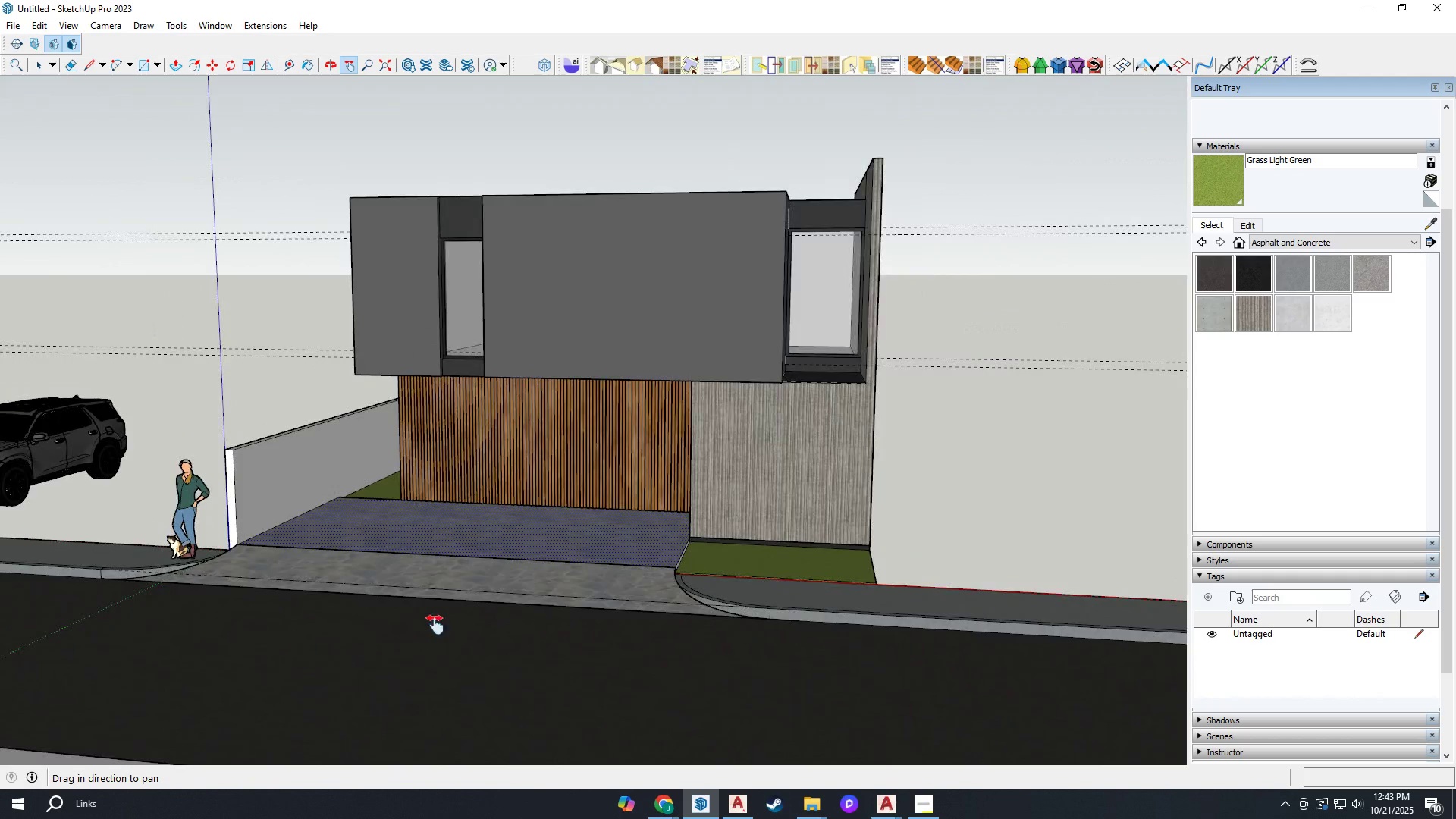 
left_click_drag(start_coordinate=[434, 641], to_coordinate=[493, 604])
 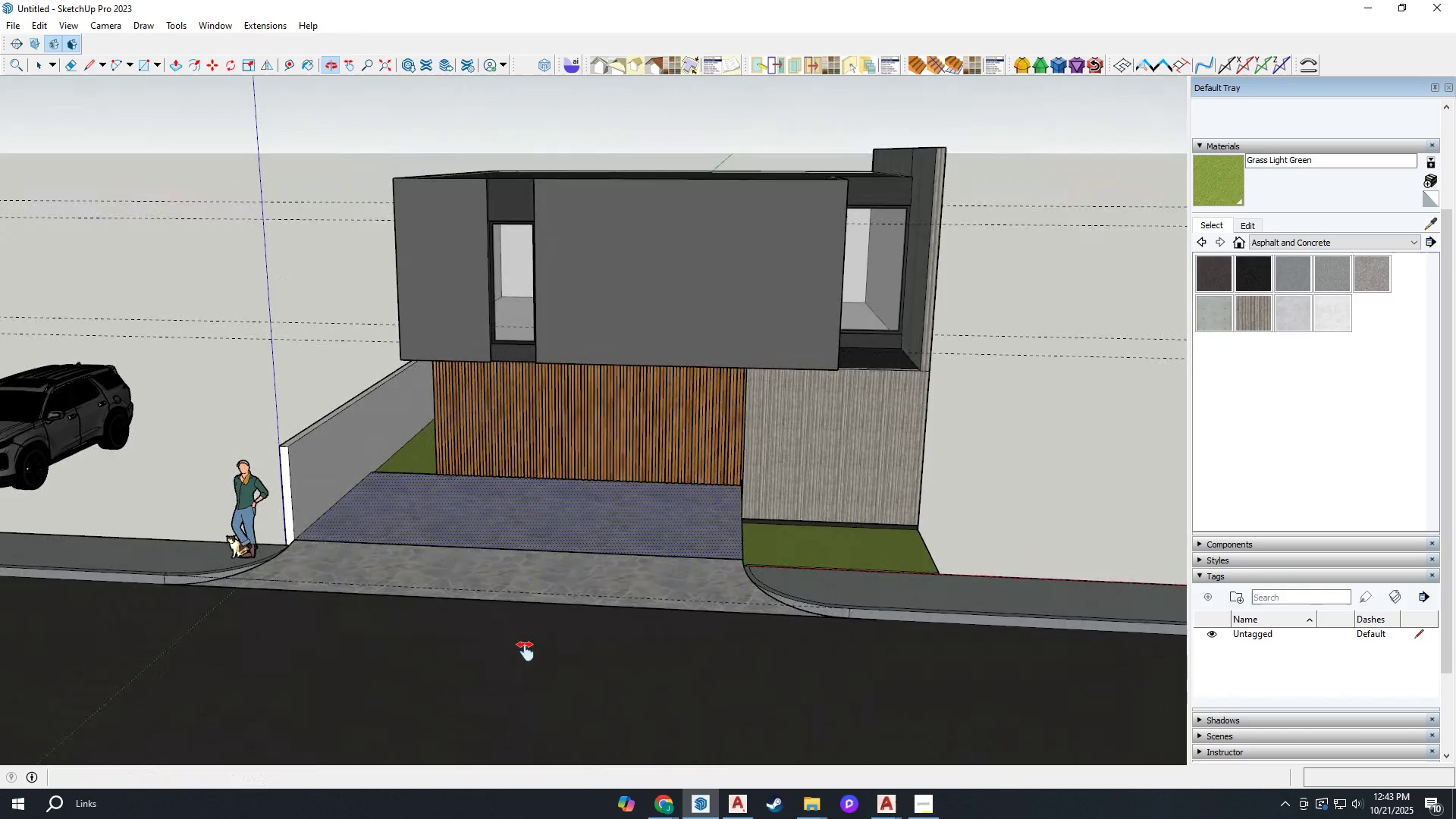 
scroll: coordinate [567, 532], scroll_direction: up, amount: 5.0
 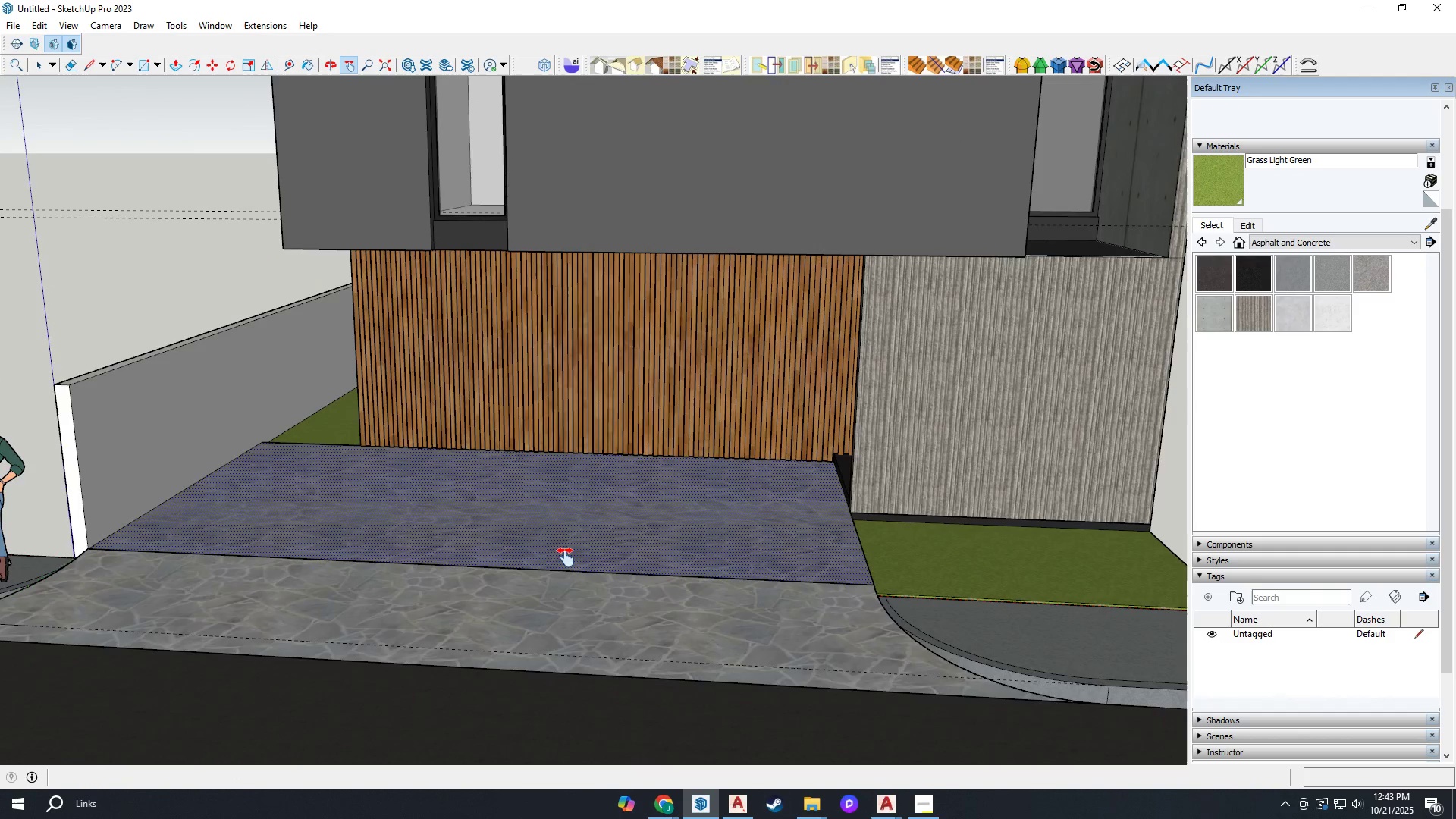 
left_click_drag(start_coordinate=[566, 557], to_coordinate=[449, 571])
 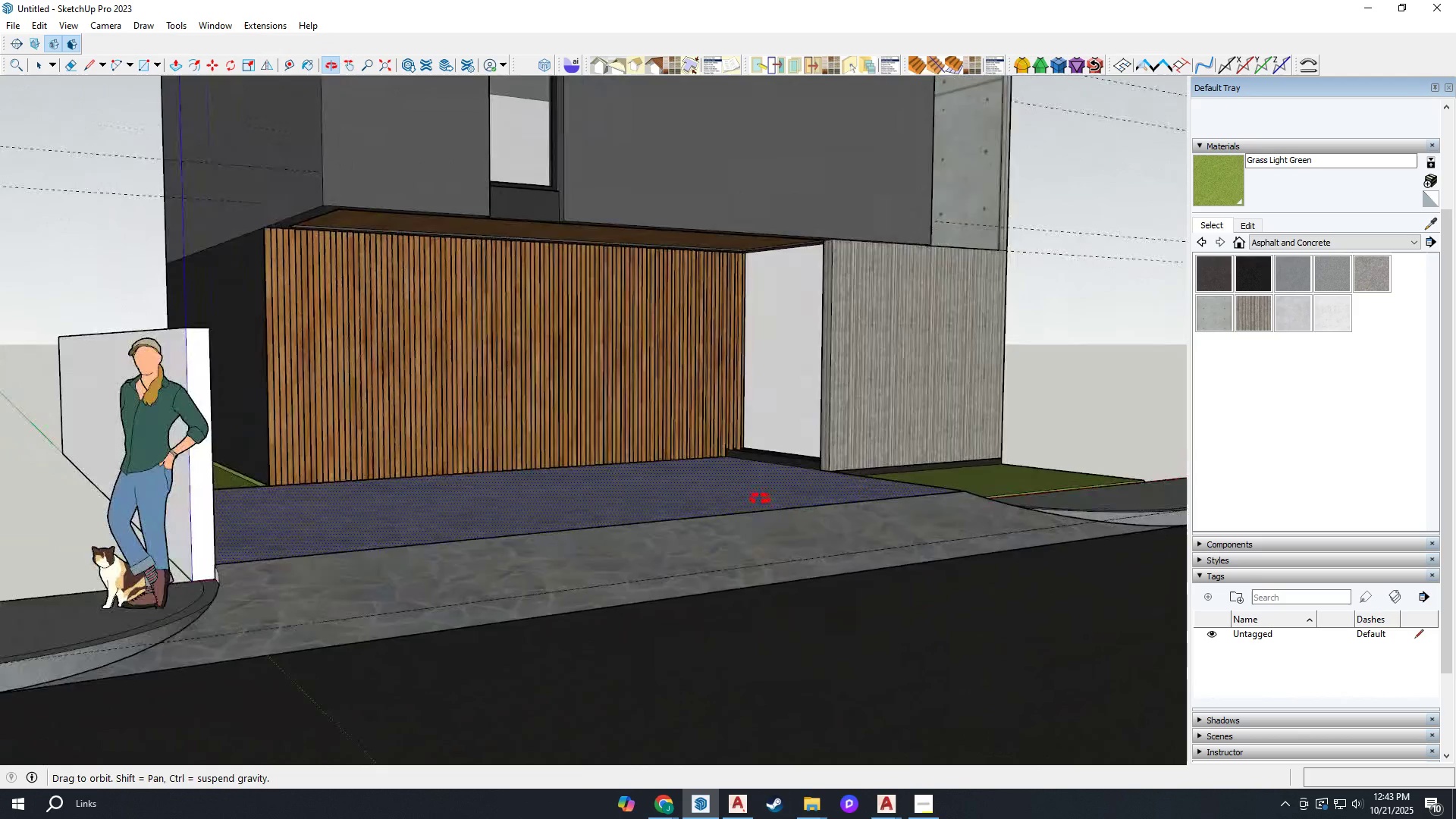 
scroll: coordinate [775, 408], scroll_direction: up, amount: 7.0
 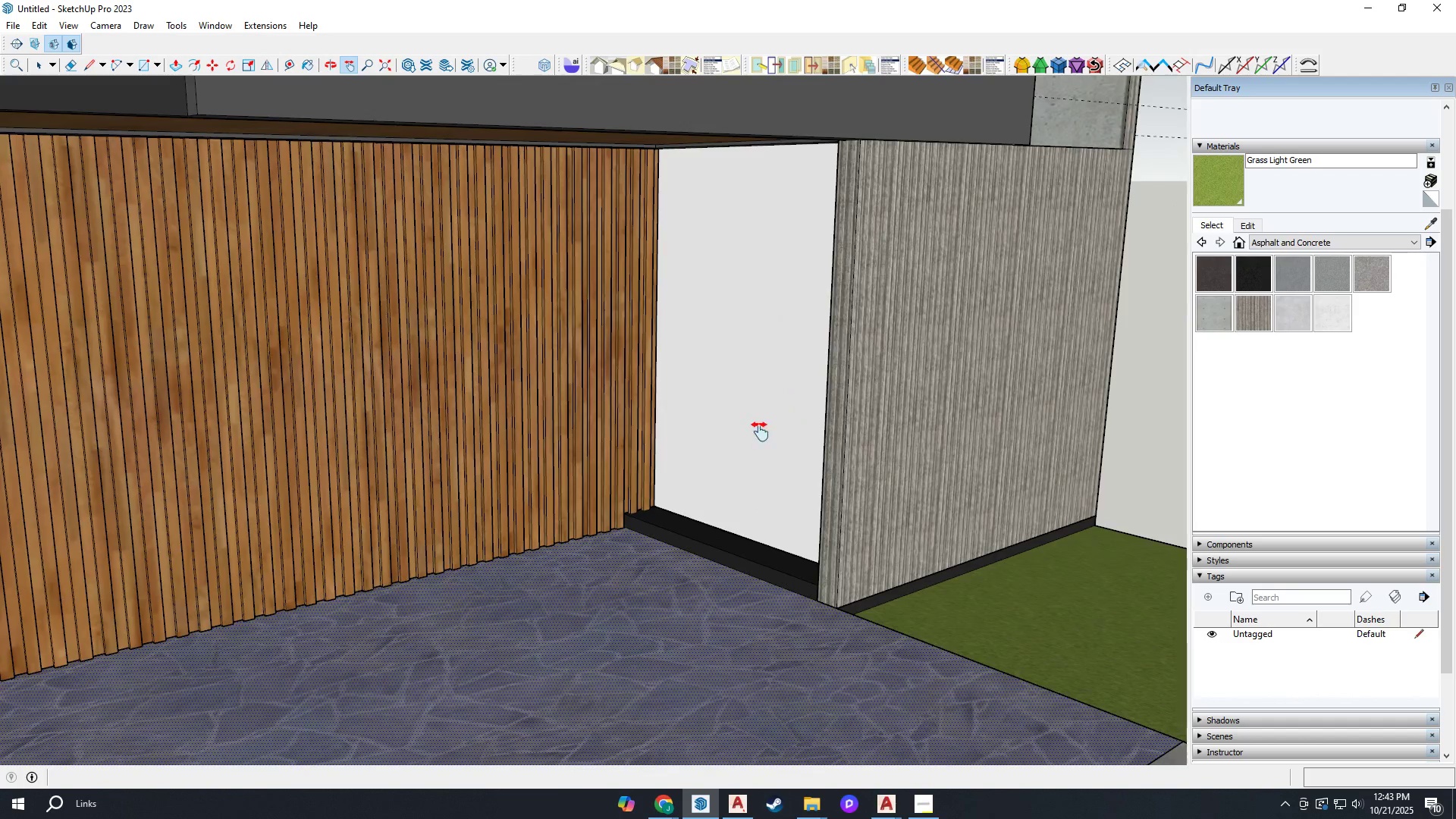 
left_click_drag(start_coordinate=[751, 432], to_coordinate=[652, 479])
 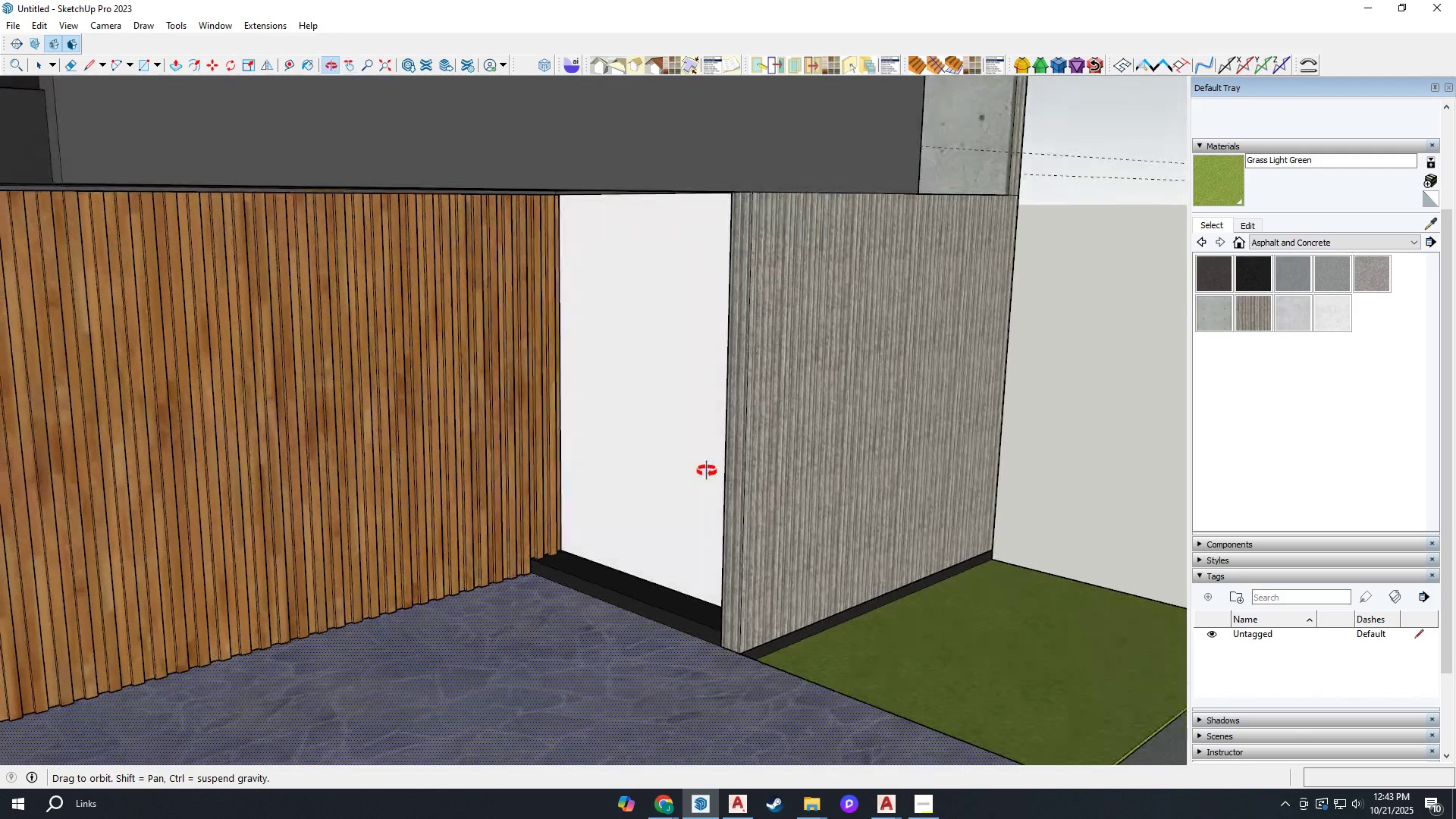 
key(Space)
 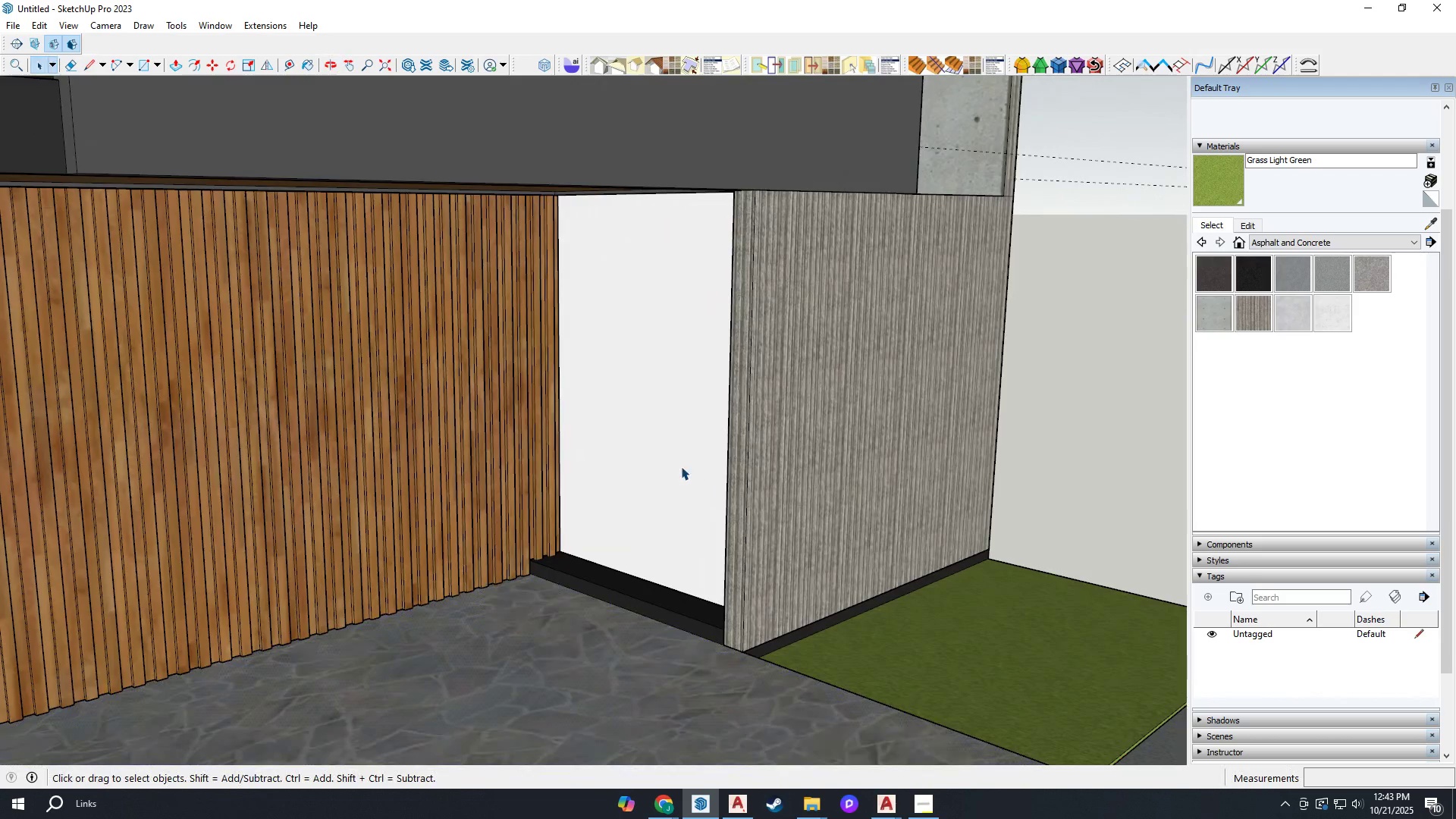 
left_click([681, 466])
 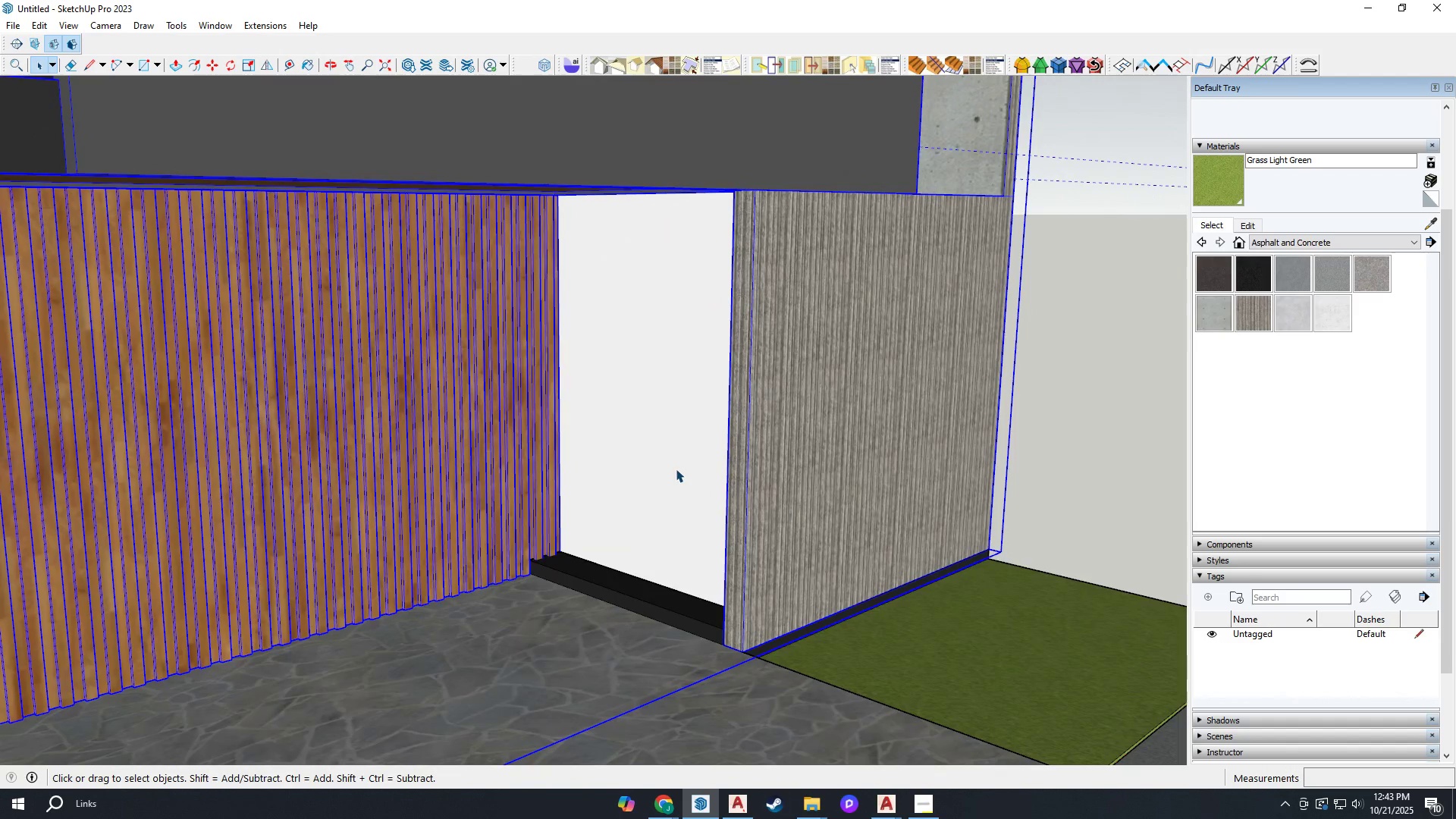 
double_click([676, 469])
 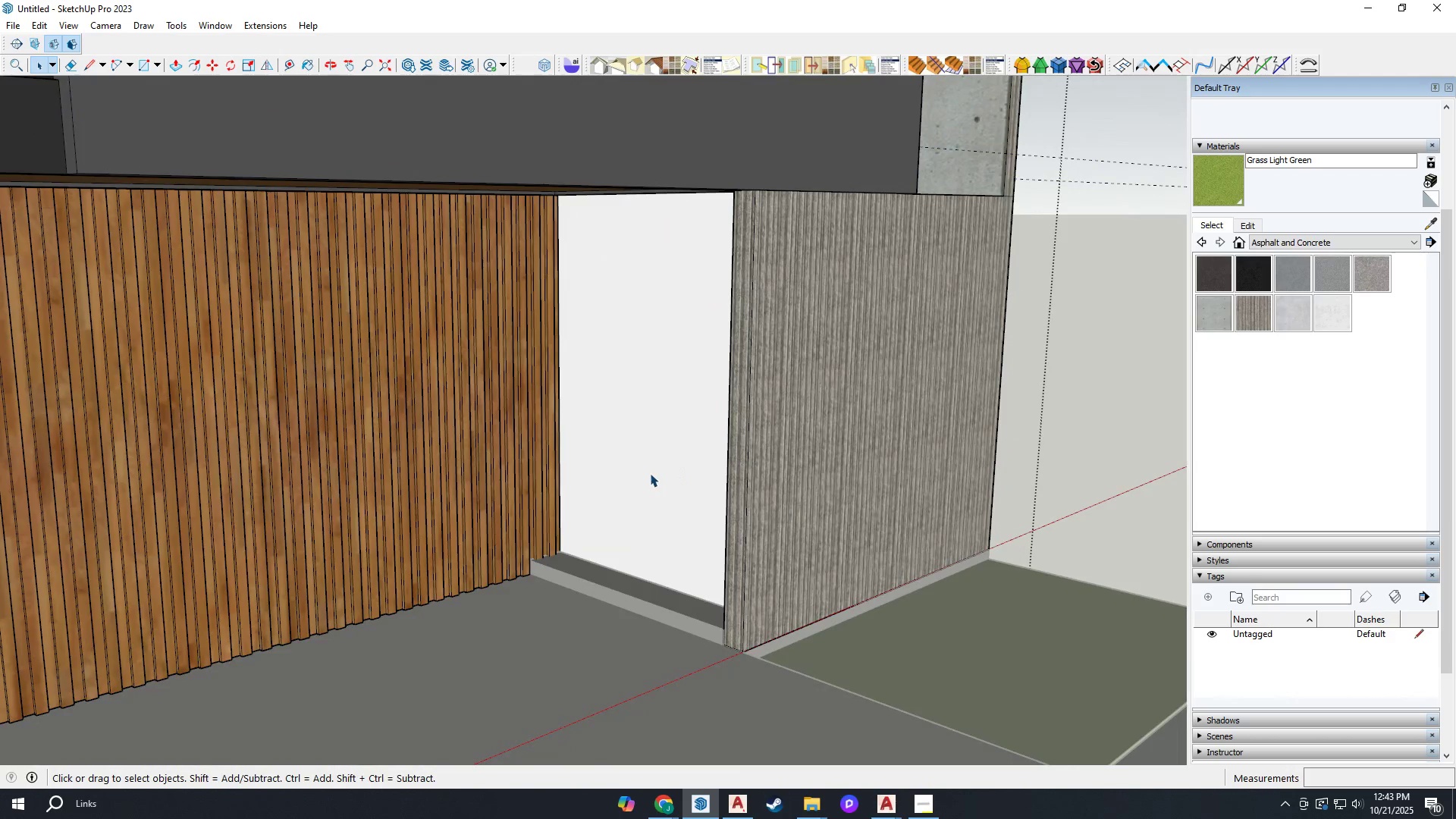 
triple_click([650, 473])
 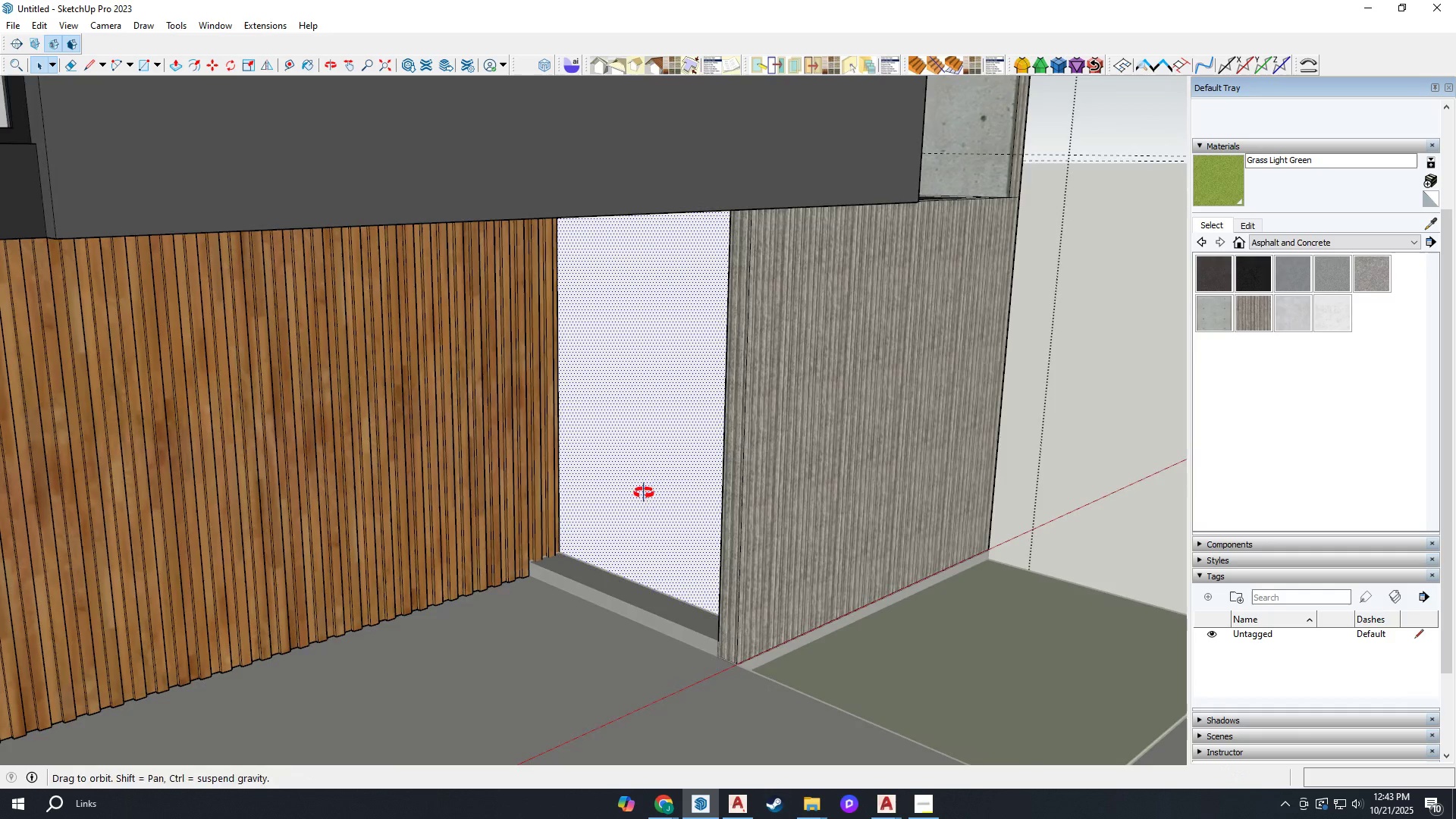 
key(M)
 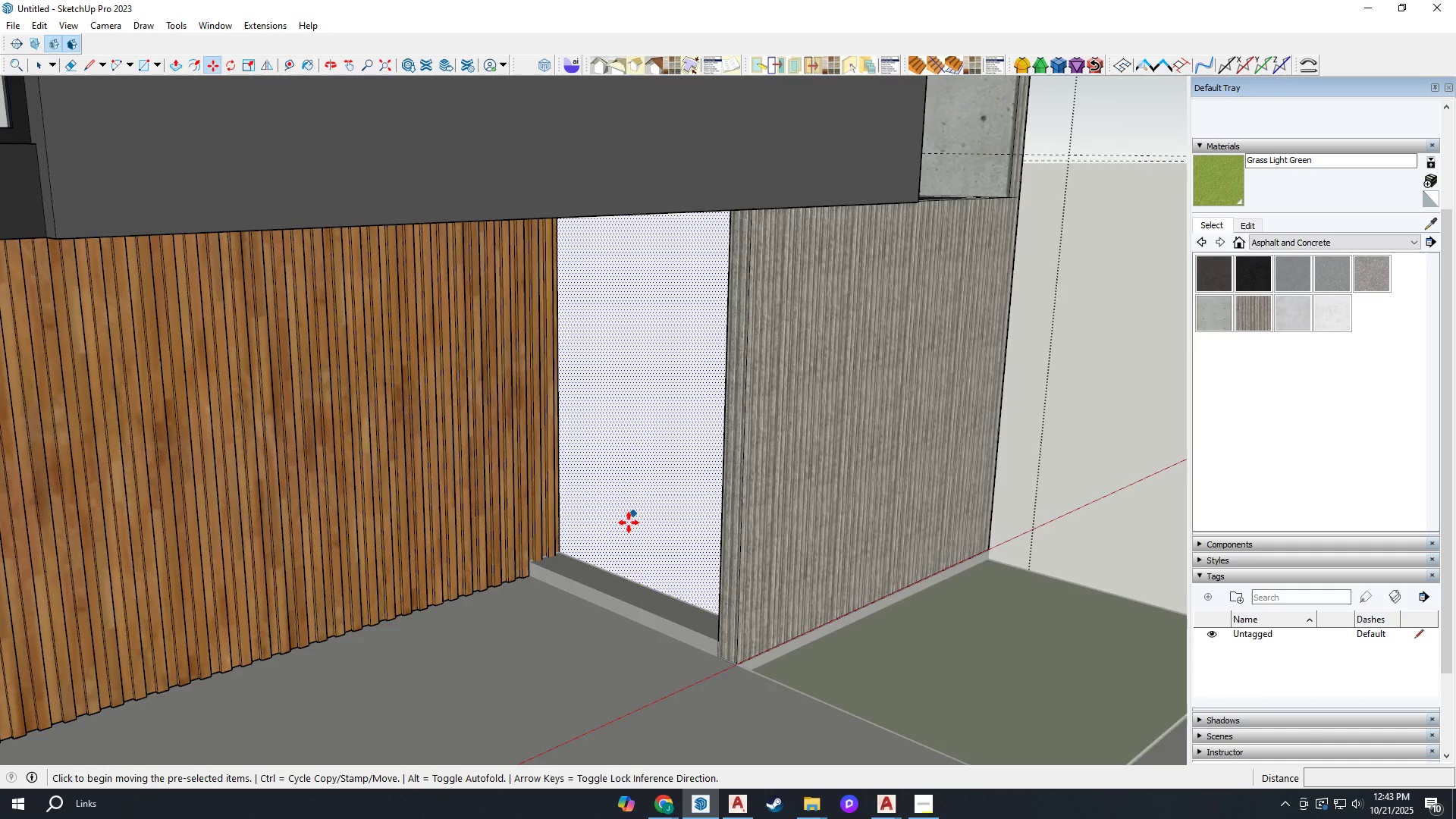 
scroll: coordinate [623, 541], scroll_direction: up, amount: 4.0
 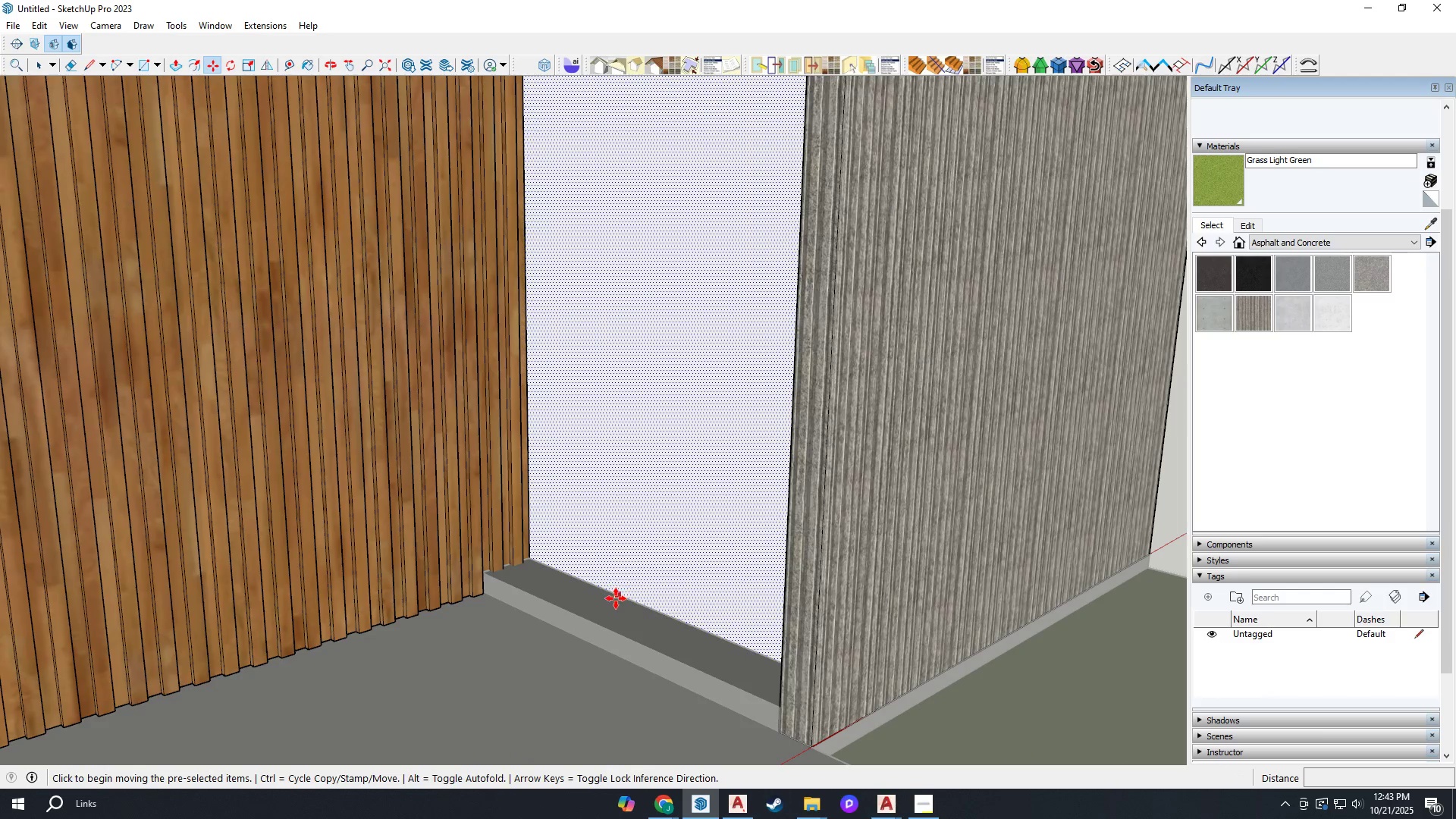 
key(Control+ControlLeft)
 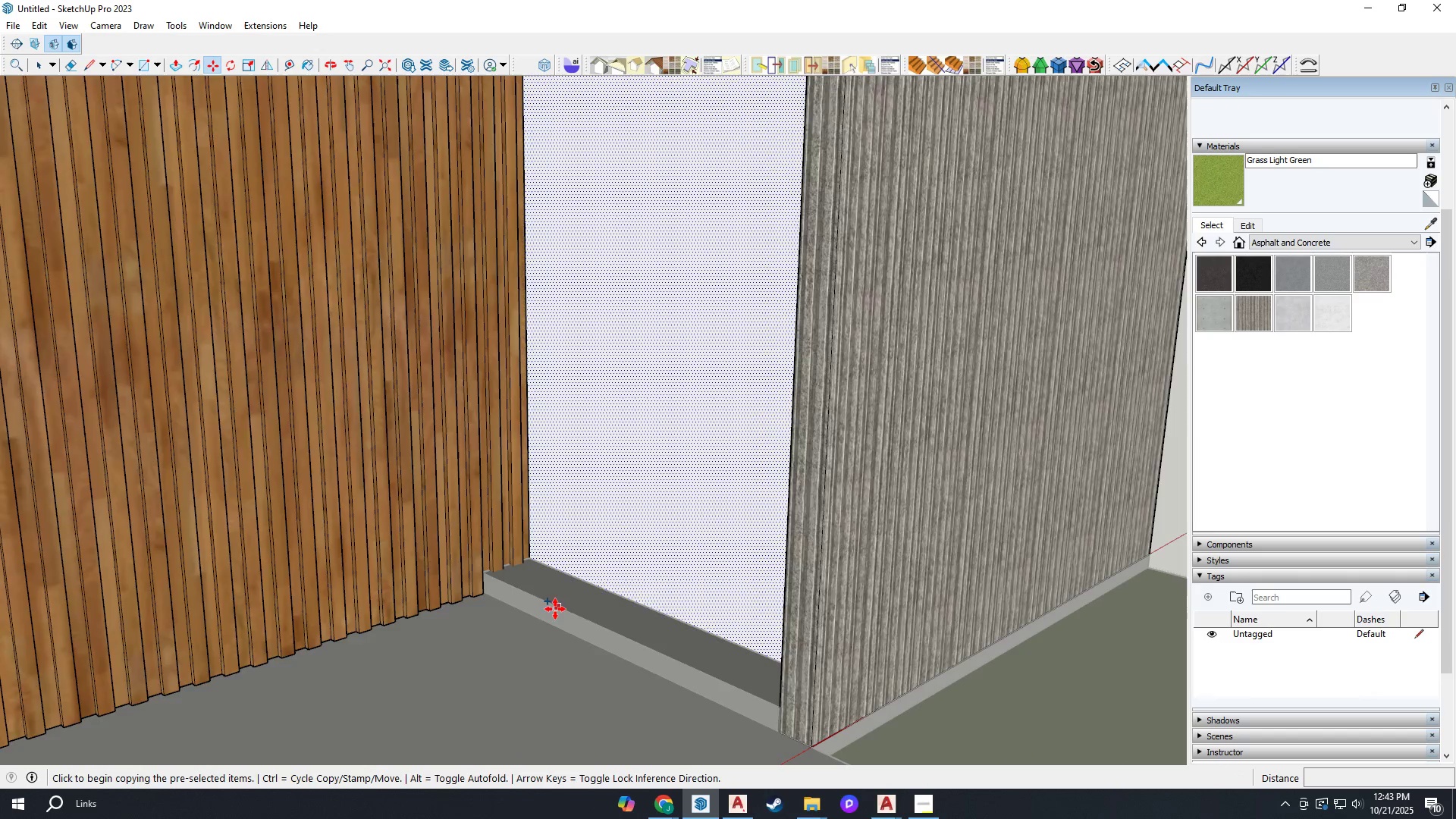 
scroll: coordinate [562, 609], scroll_direction: down, amount: 2.0
 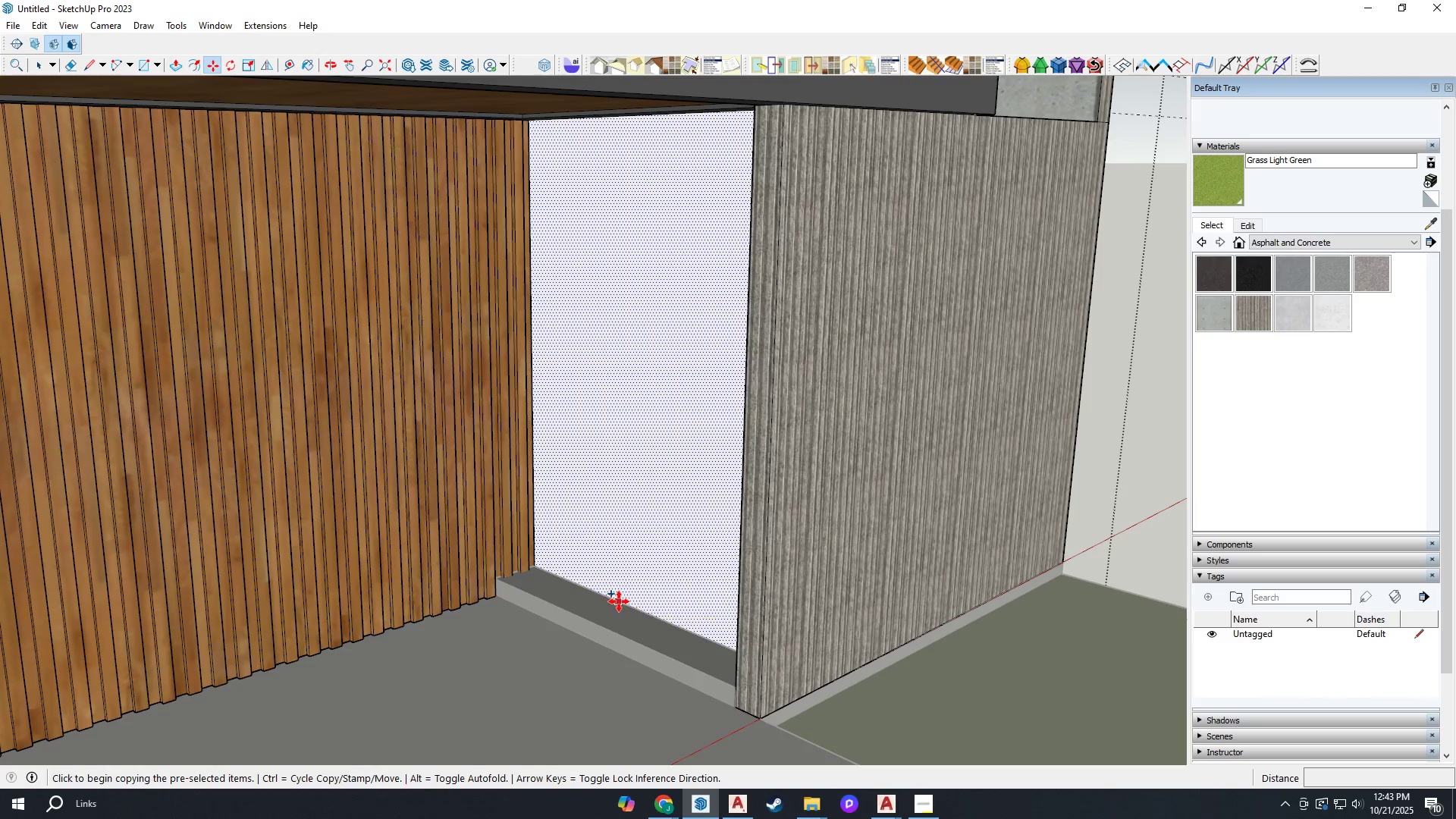 
left_click([619, 601])
 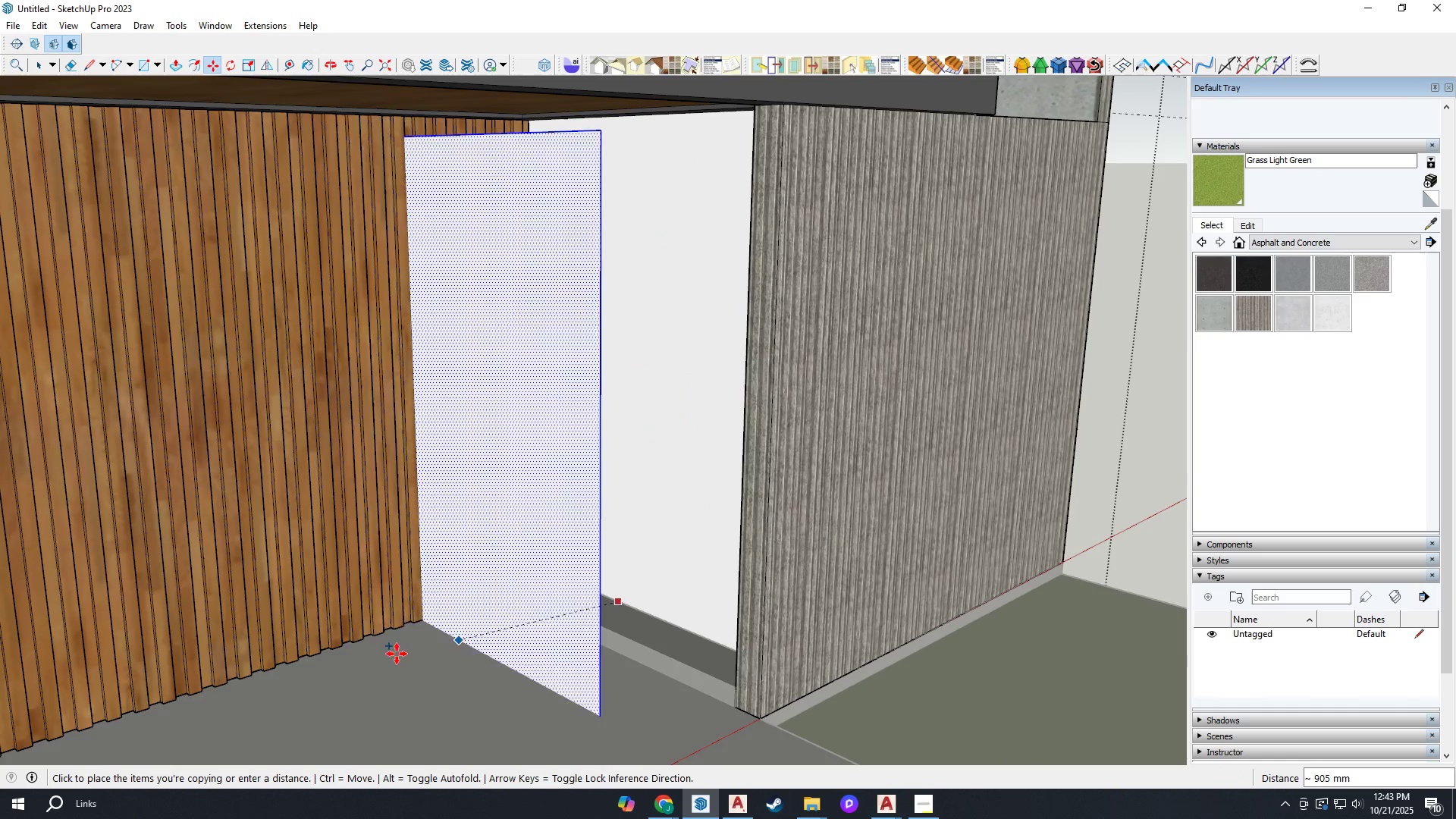 
scroll: coordinate [354, 652], scroll_direction: down, amount: 10.0
 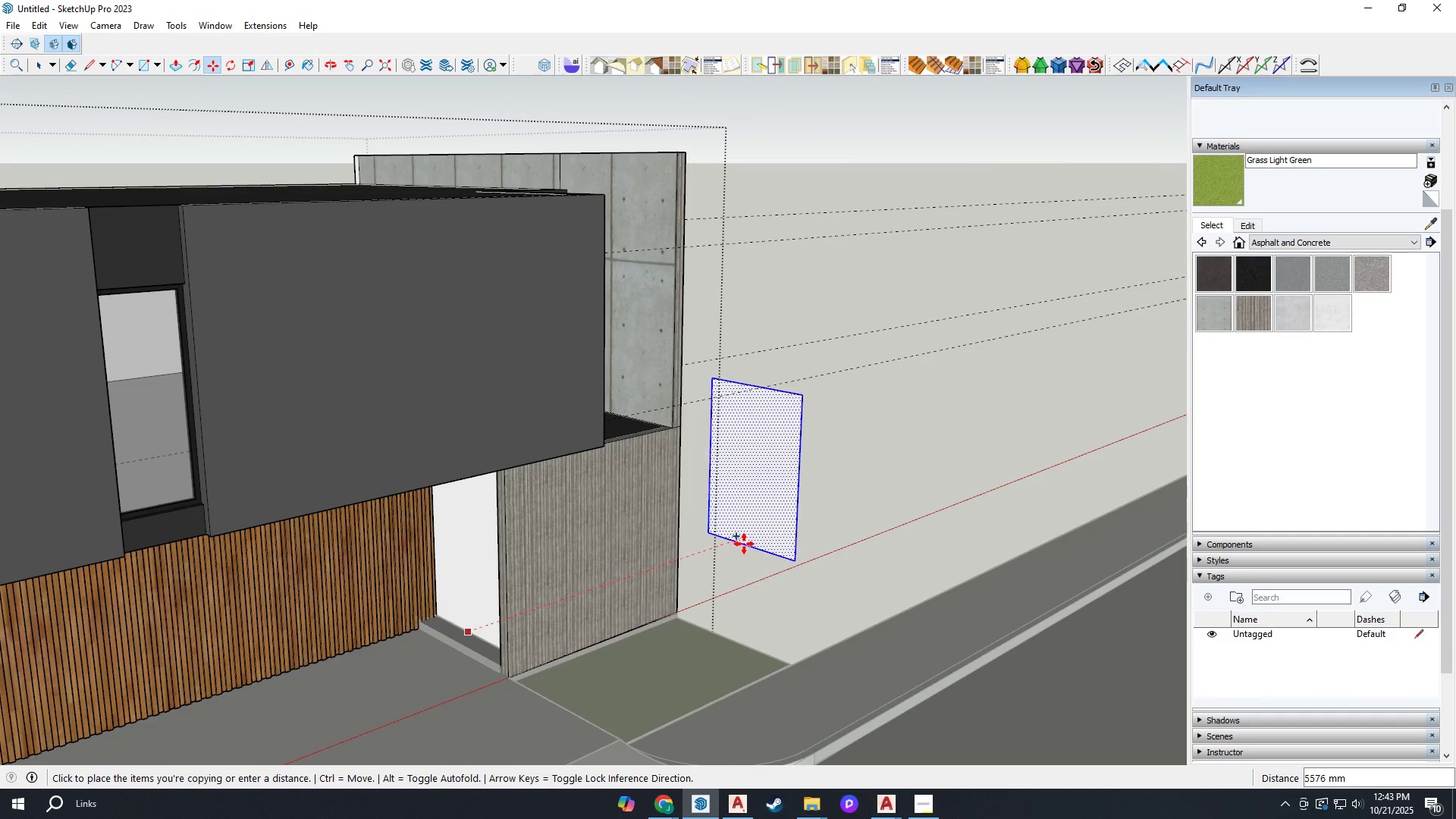 
scroll: coordinate [744, 544], scroll_direction: up, amount: 3.0
 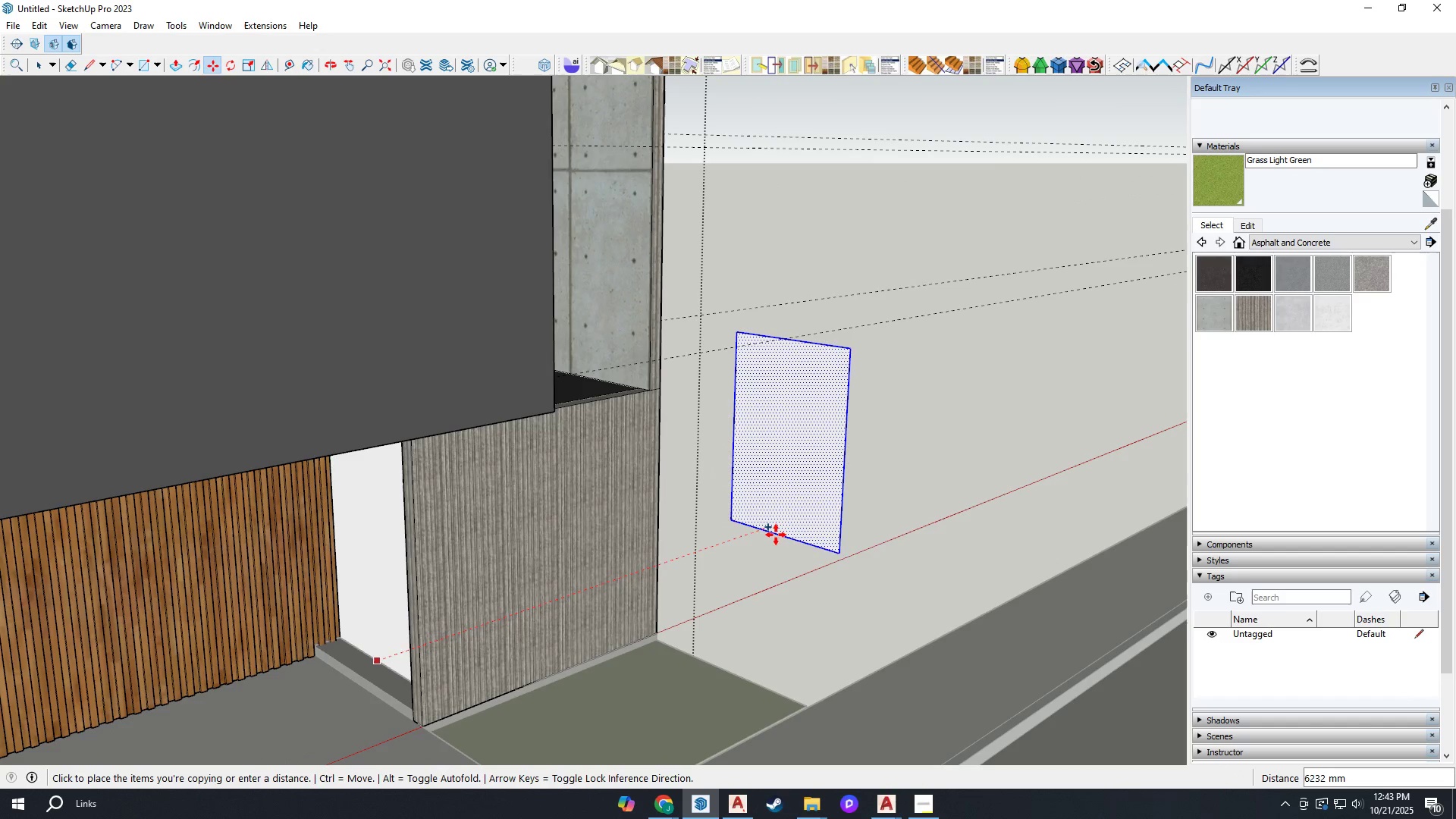 
left_click_drag(start_coordinate=[776, 535], to_coordinate=[775, 540])
 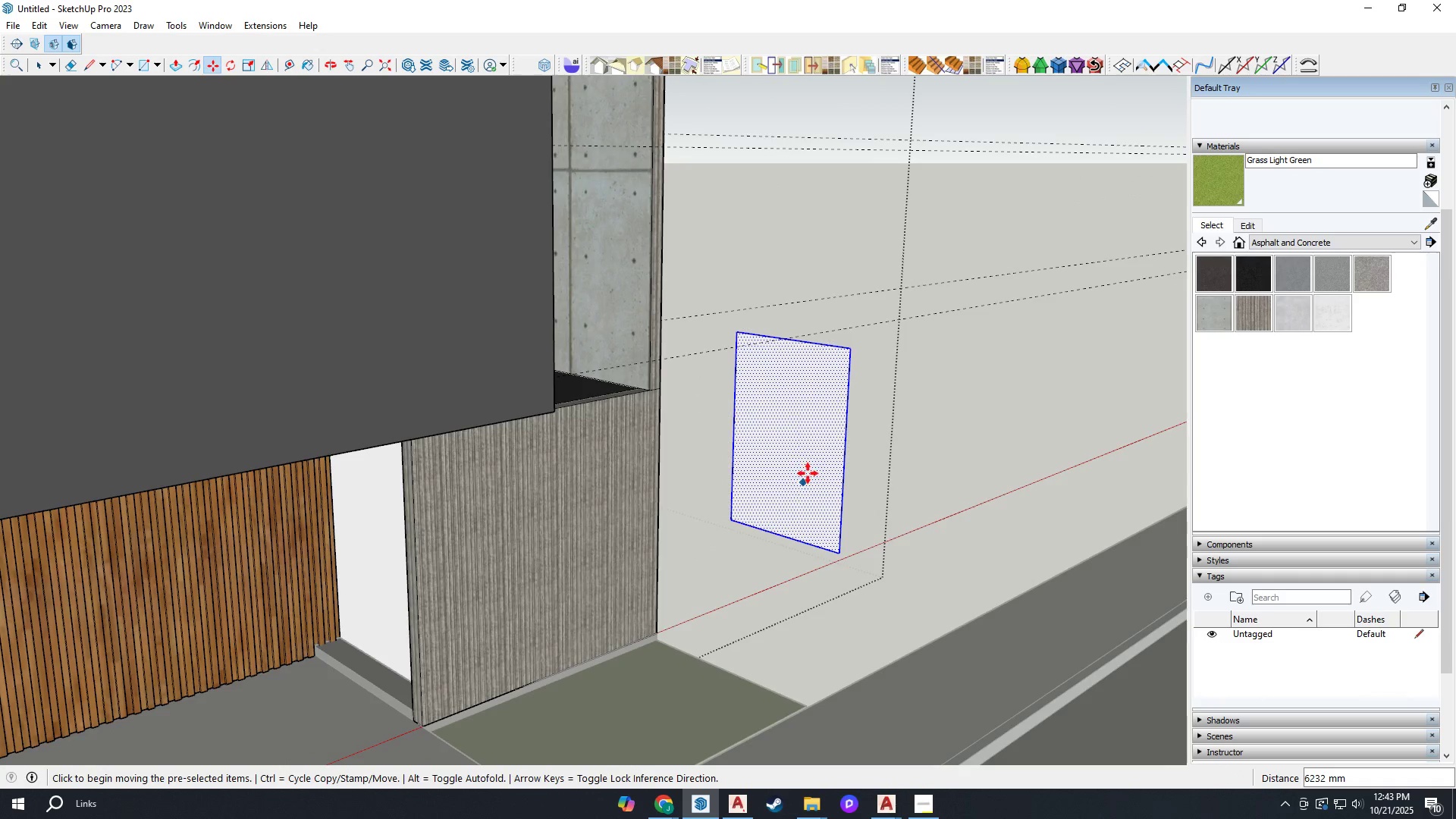 
scroll: coordinate [807, 477], scroll_direction: up, amount: 6.0
 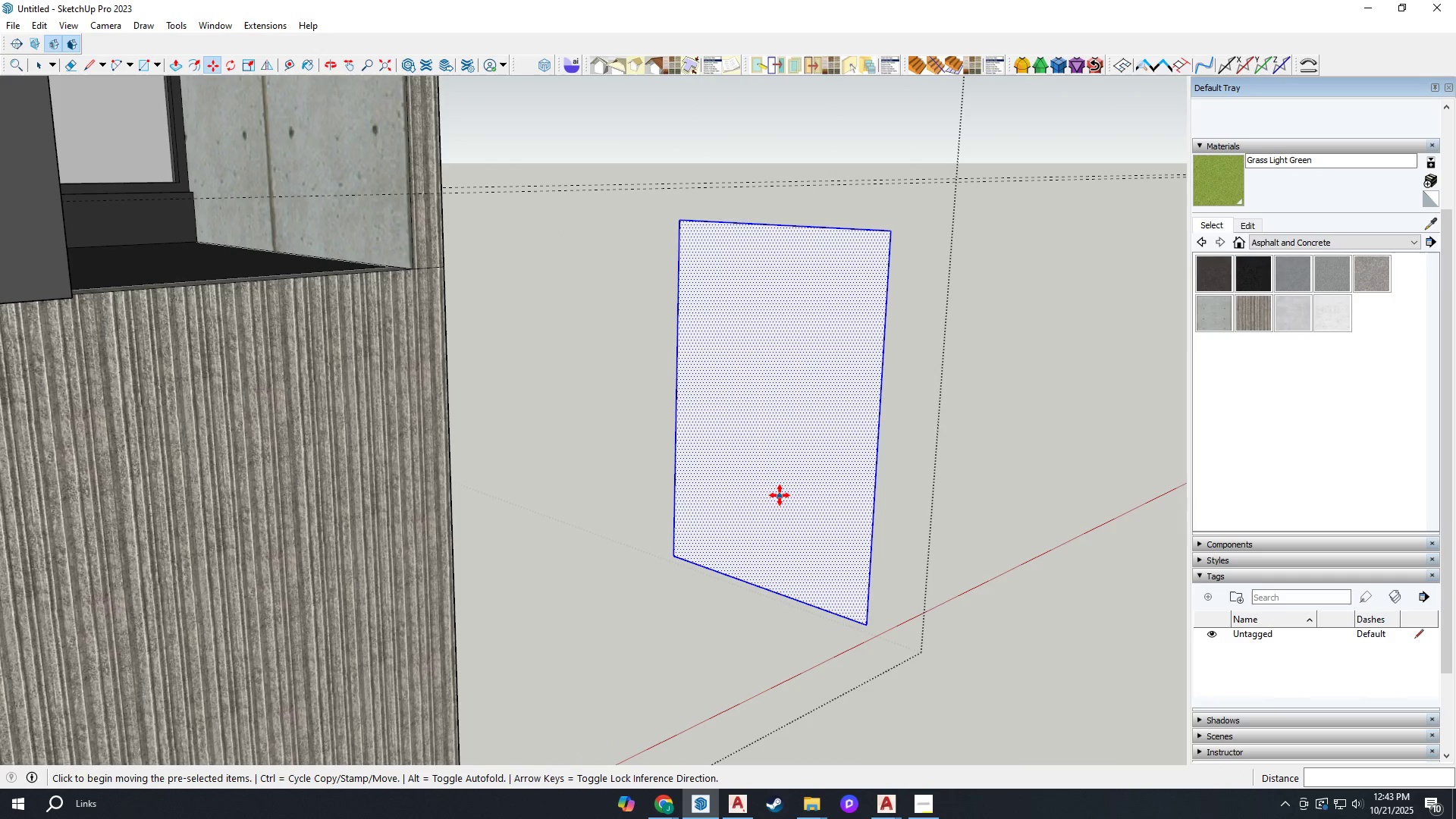 
key(T)
 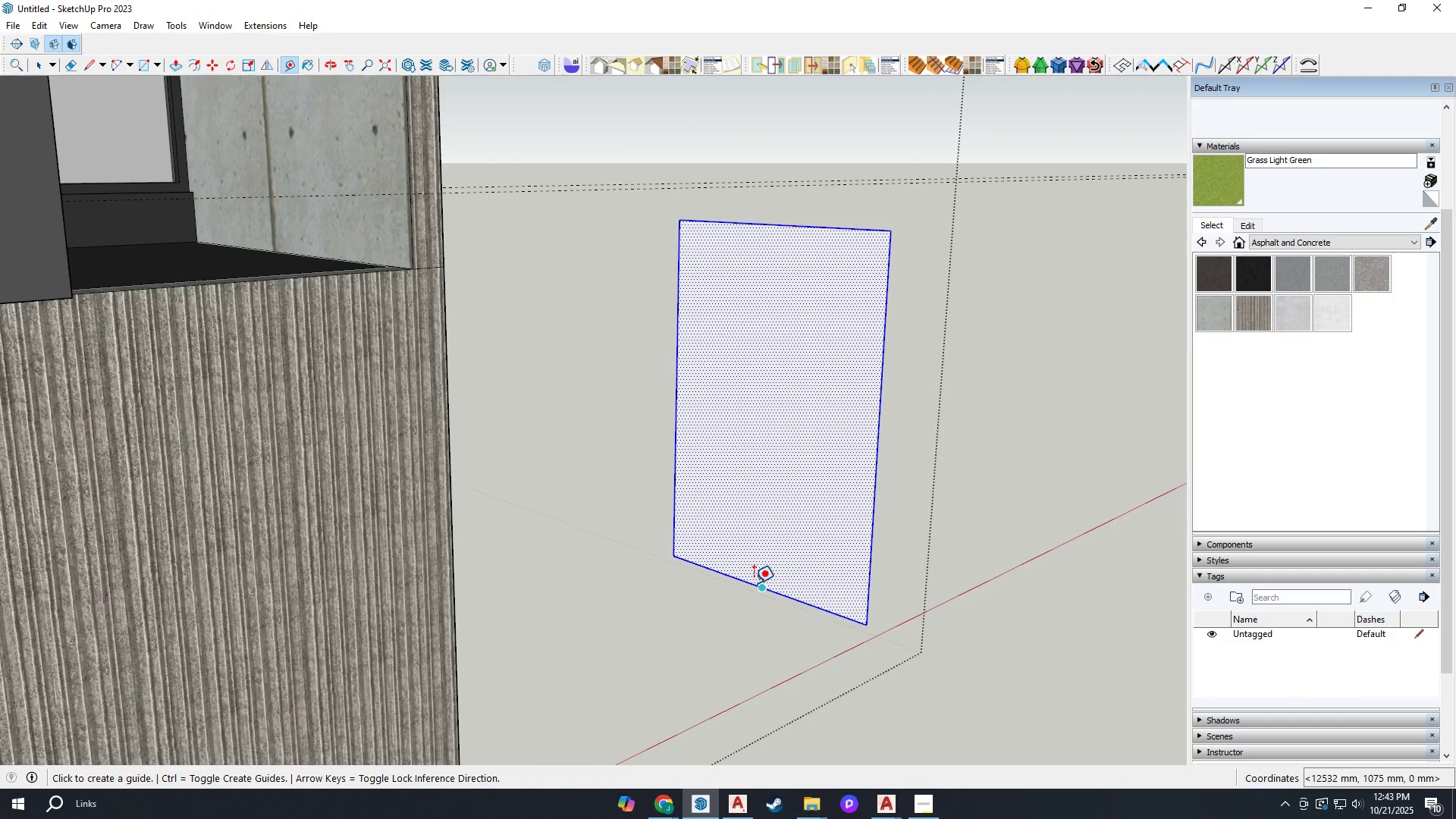 
left_click([754, 583])
 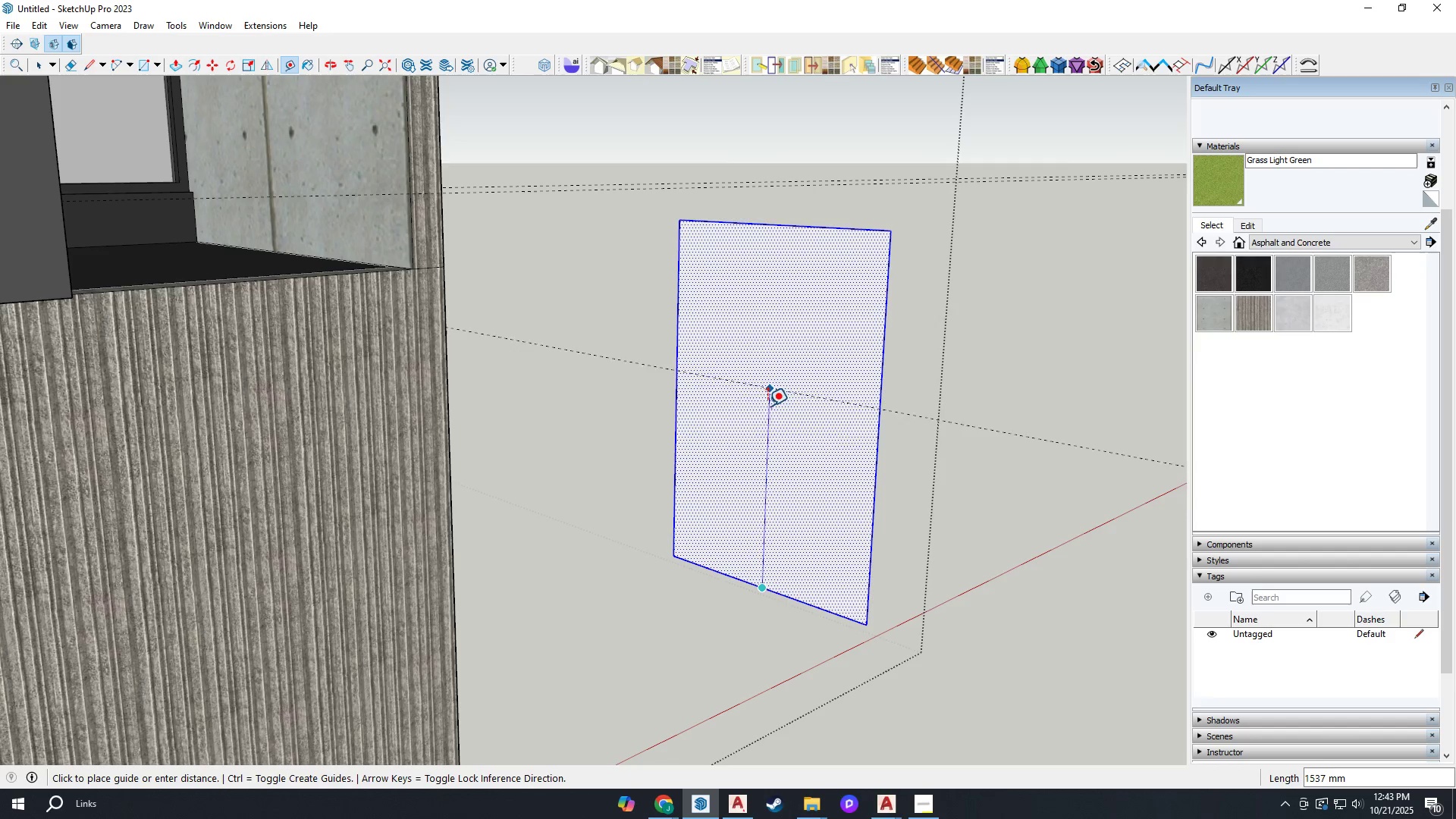 
key(Escape)
 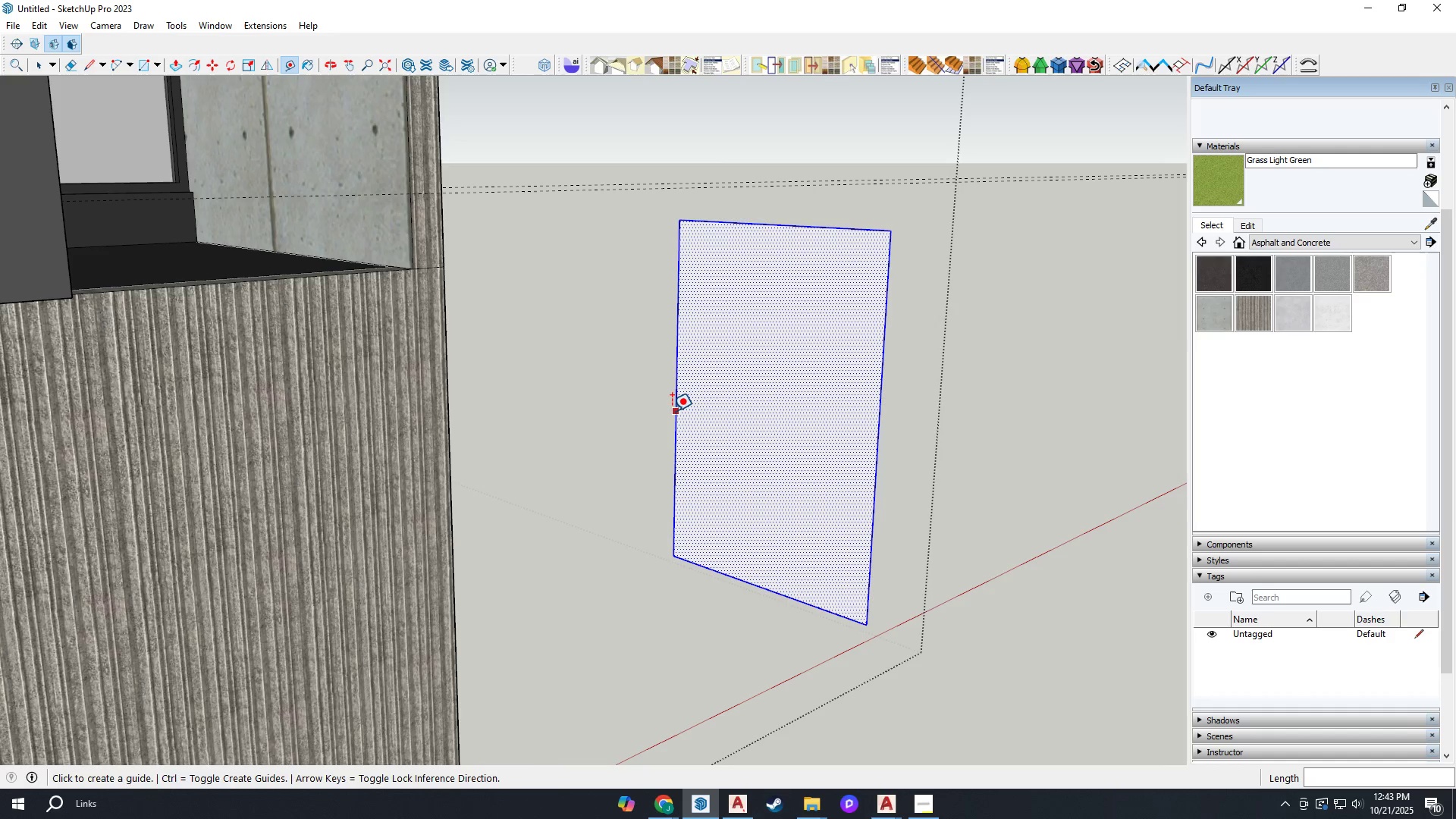 
left_click([672, 411])
 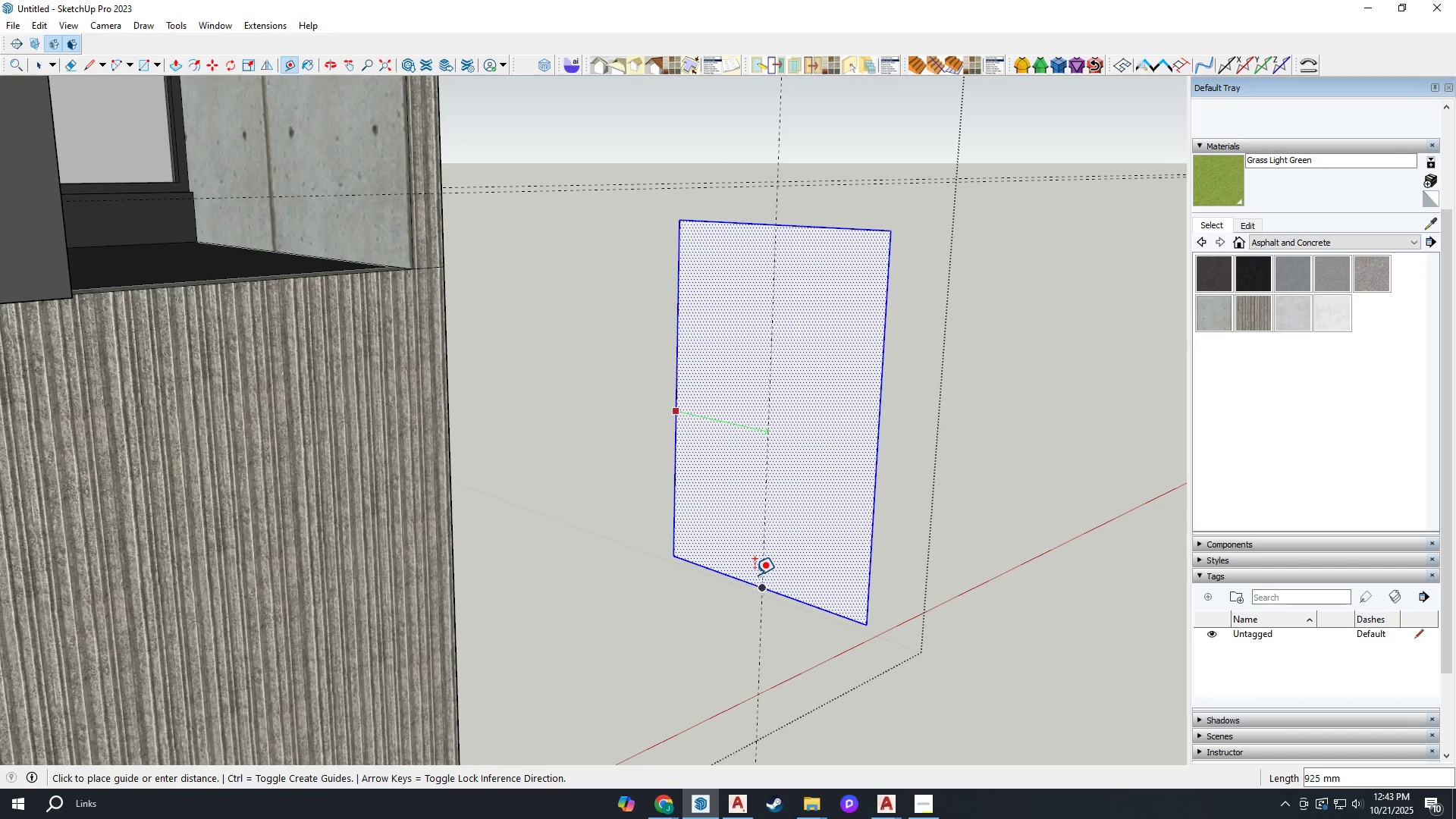 
left_click([755, 575])
 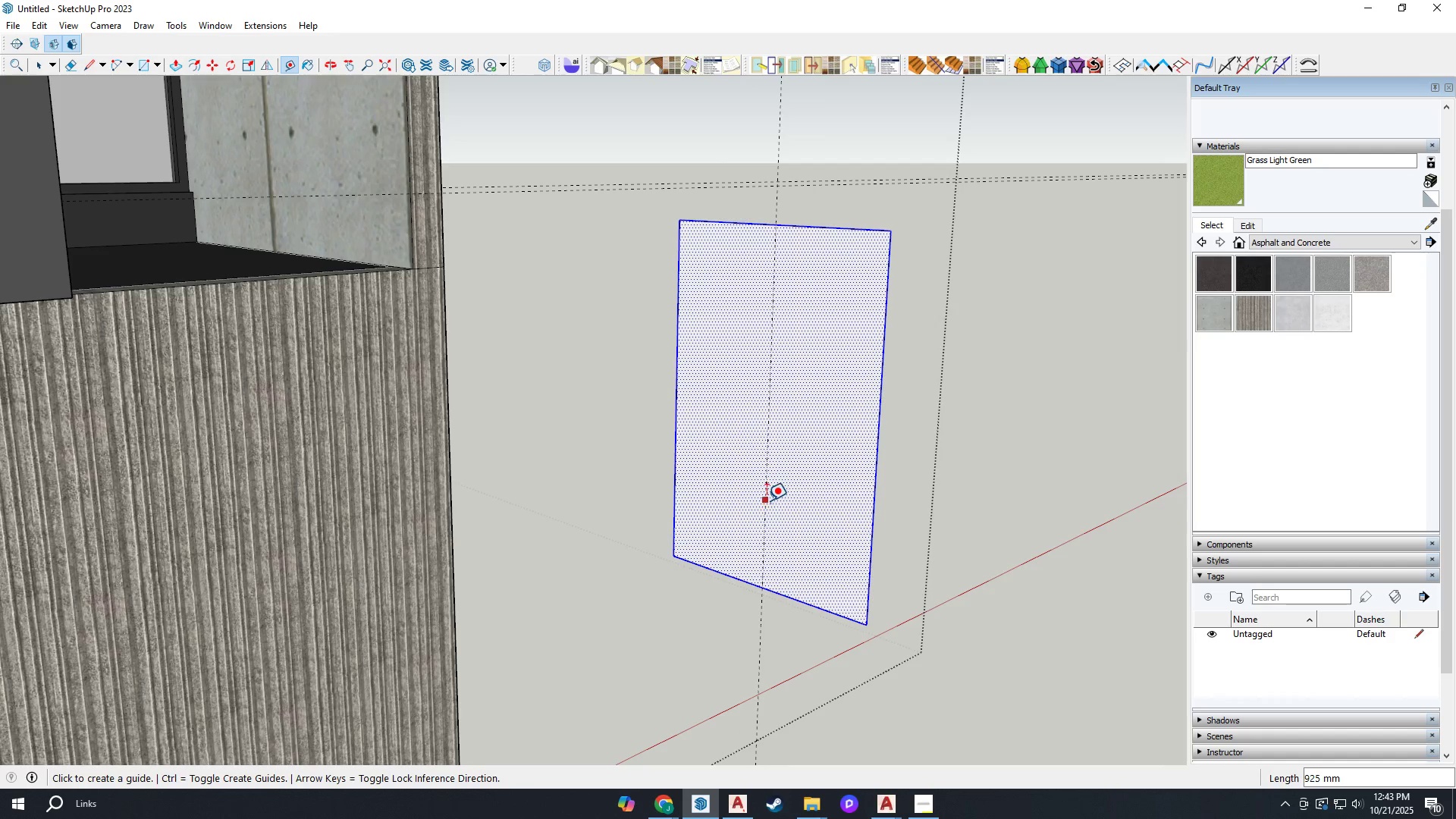 
left_click([767, 500])
 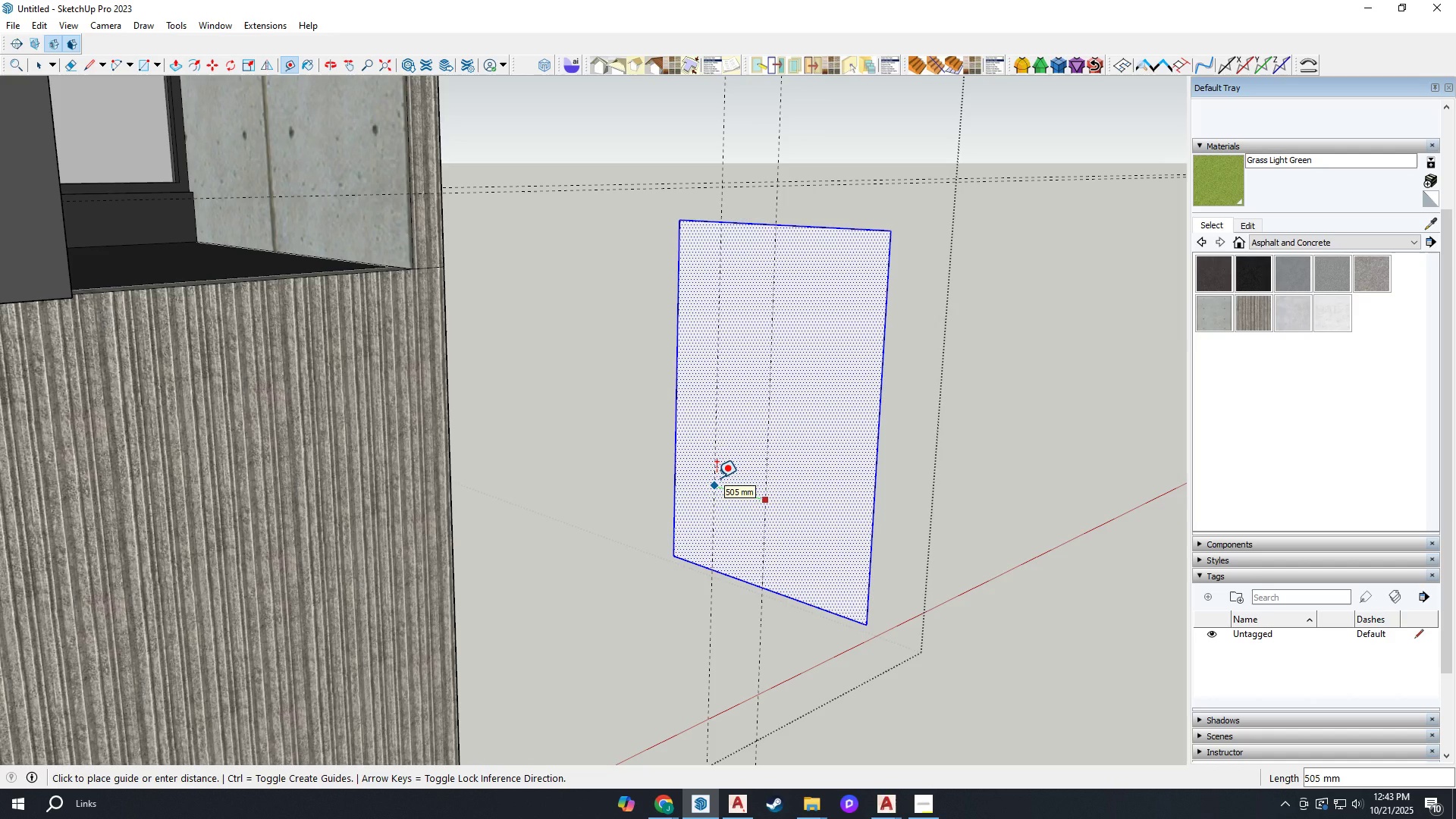 
type(600)
 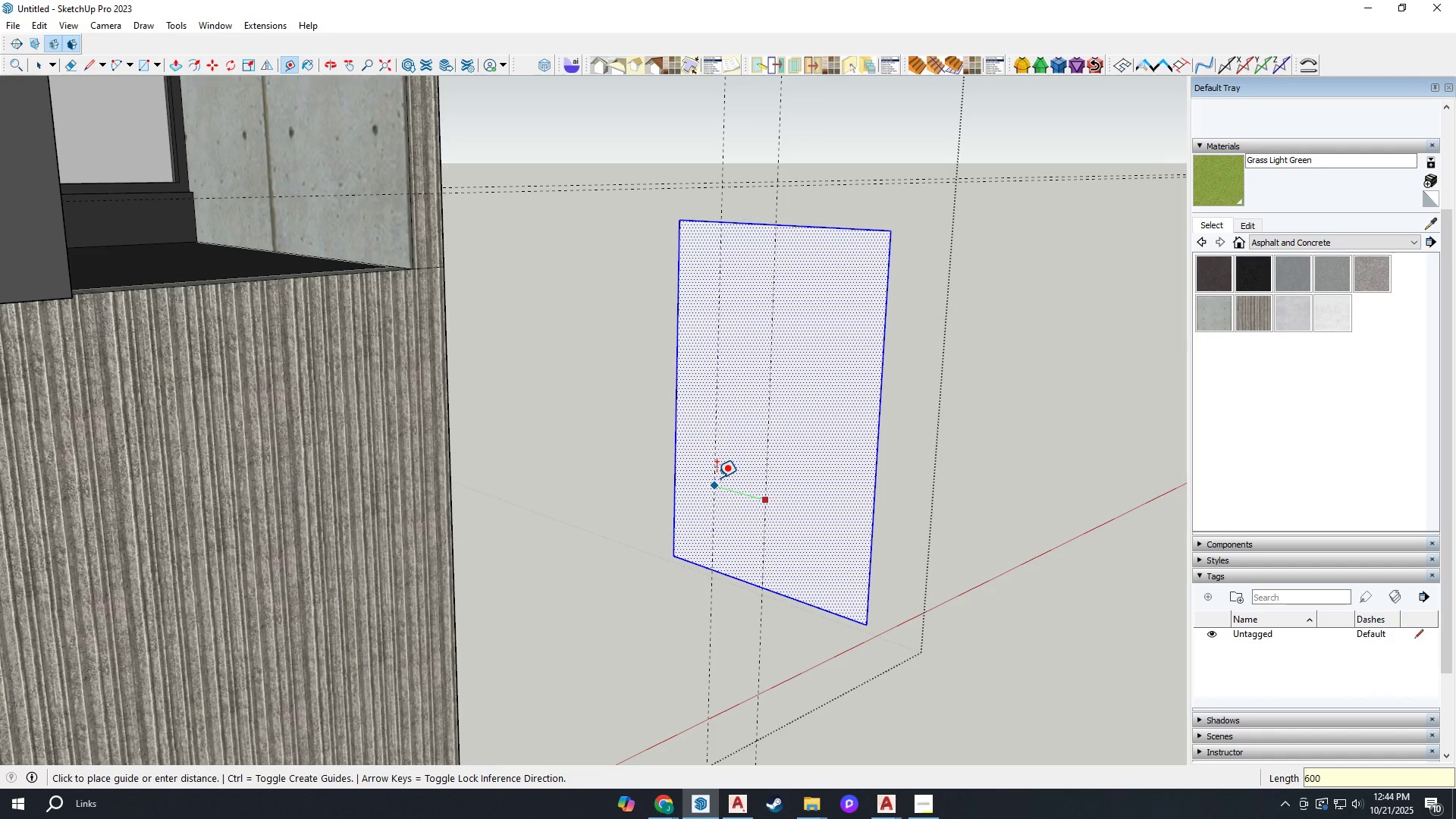 
key(Enter)
 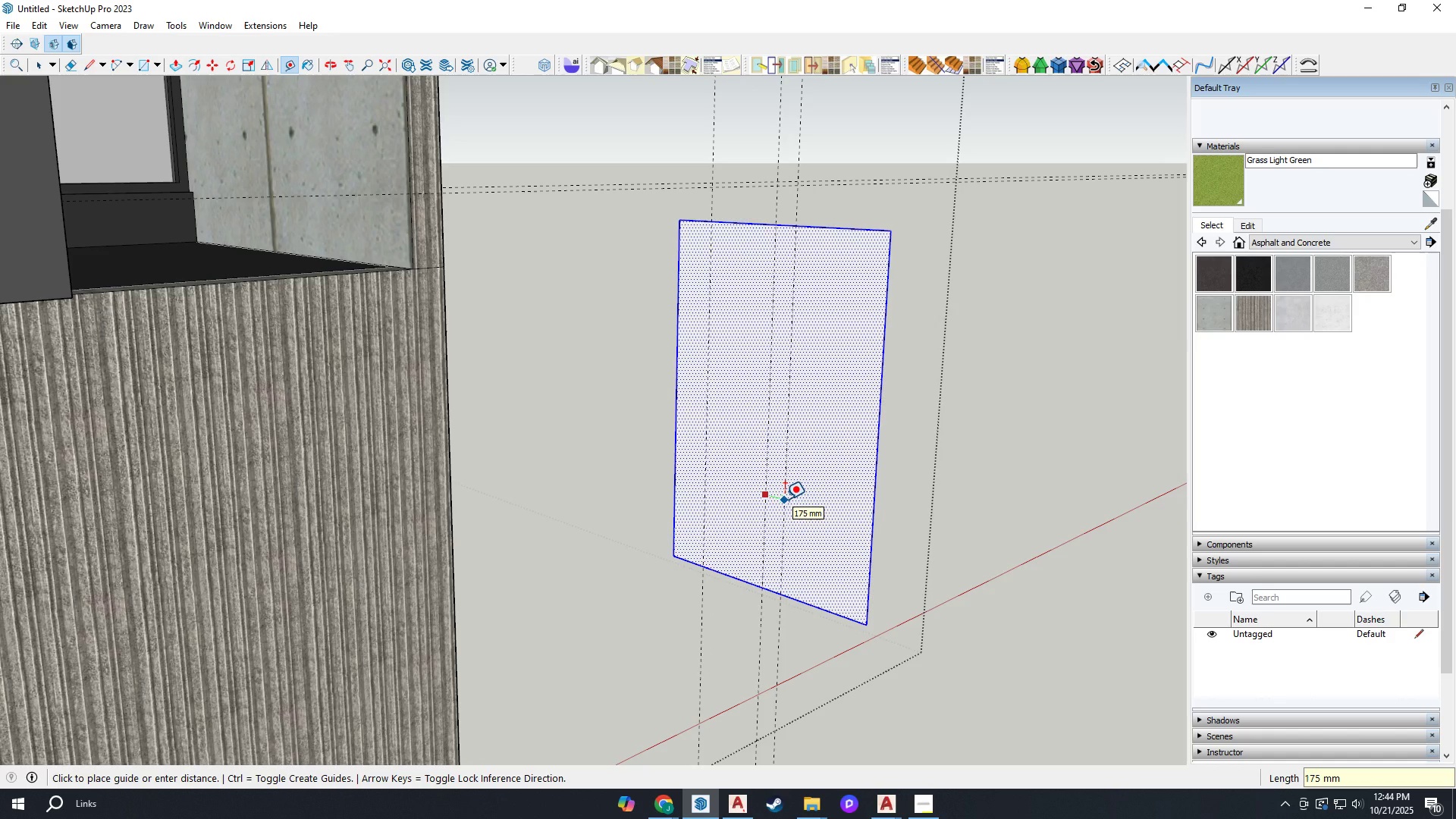 
type(600)
 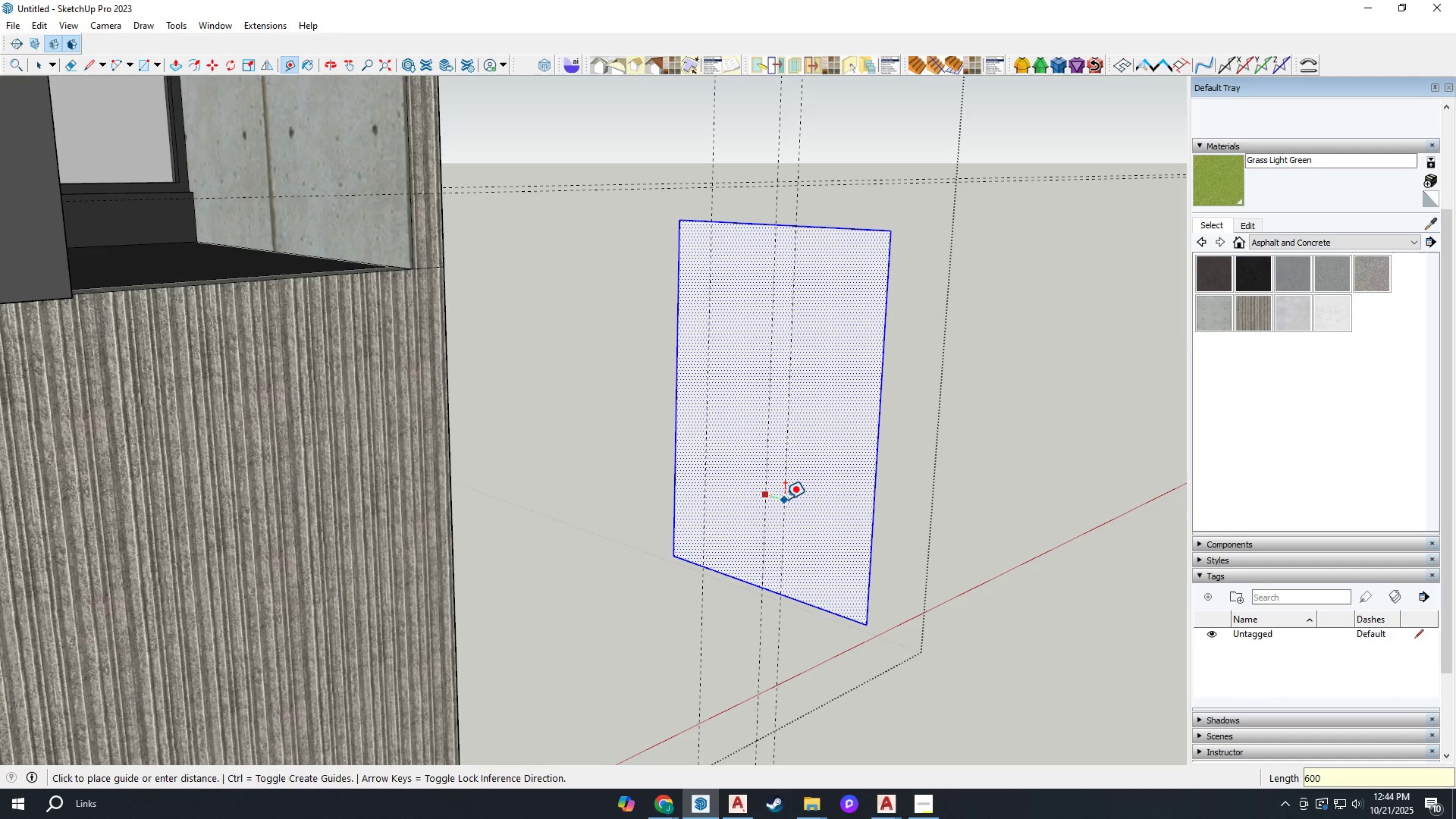 
key(Enter)
 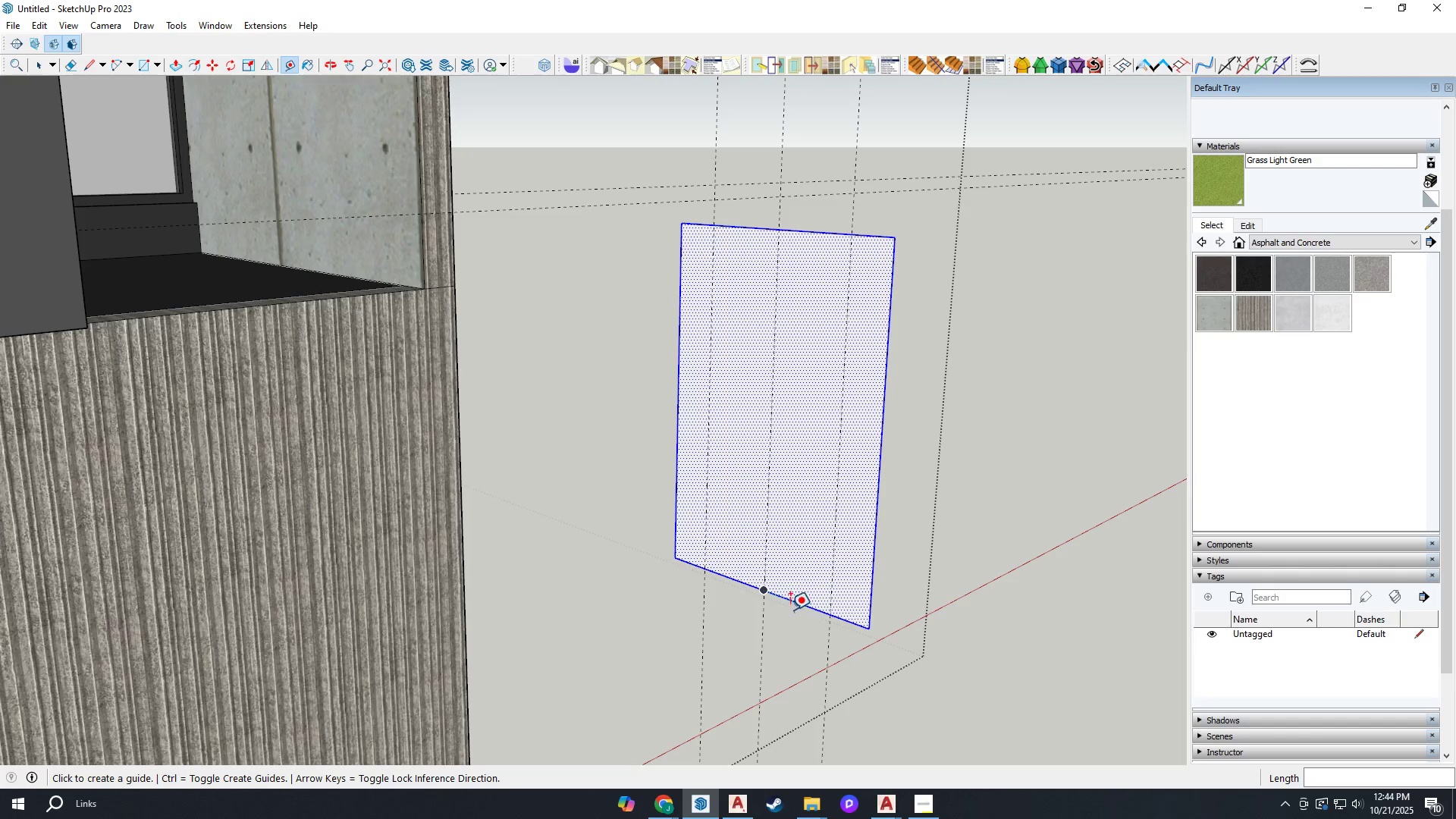 
left_click([789, 603])
 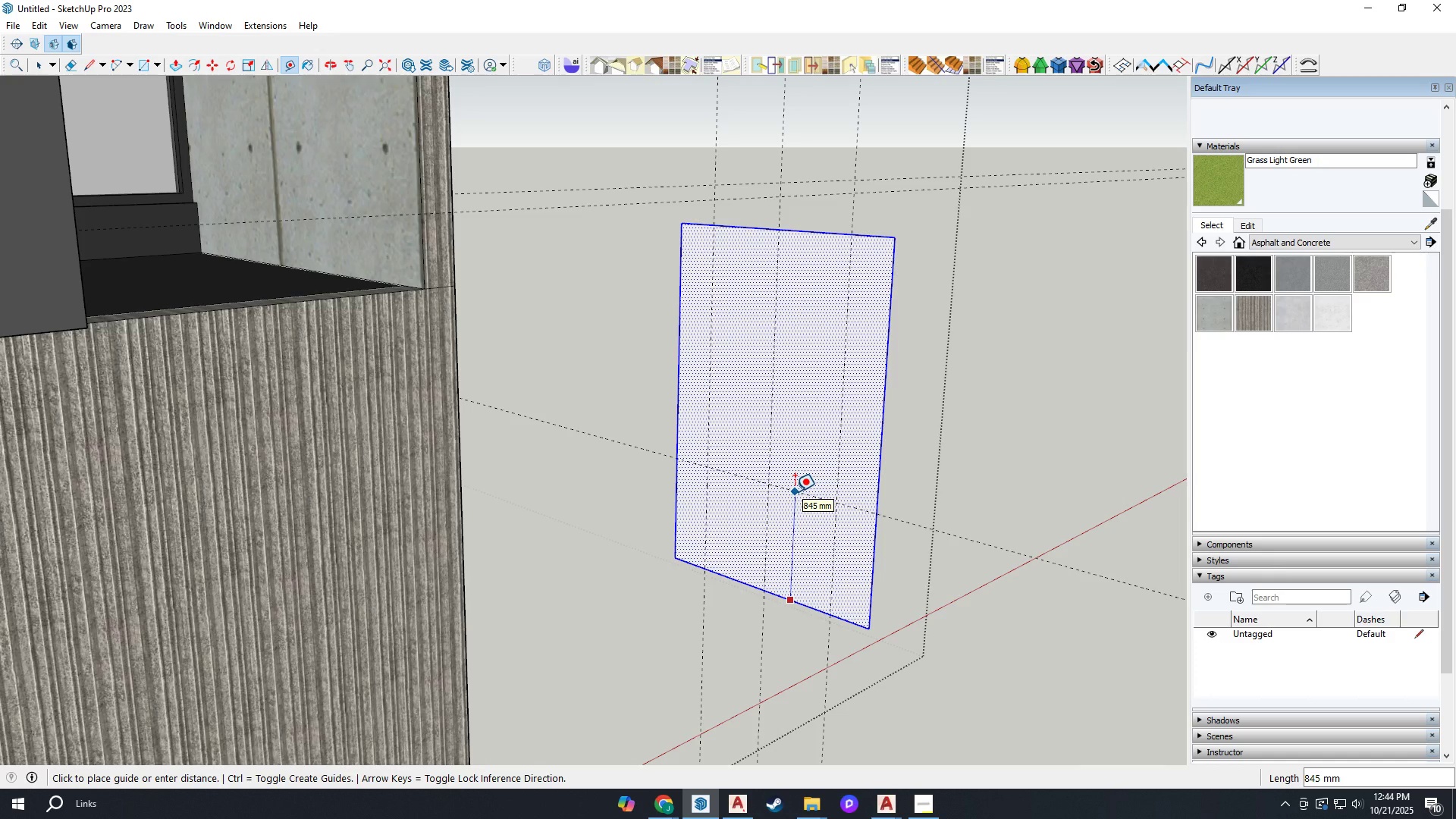 
type(2400)
 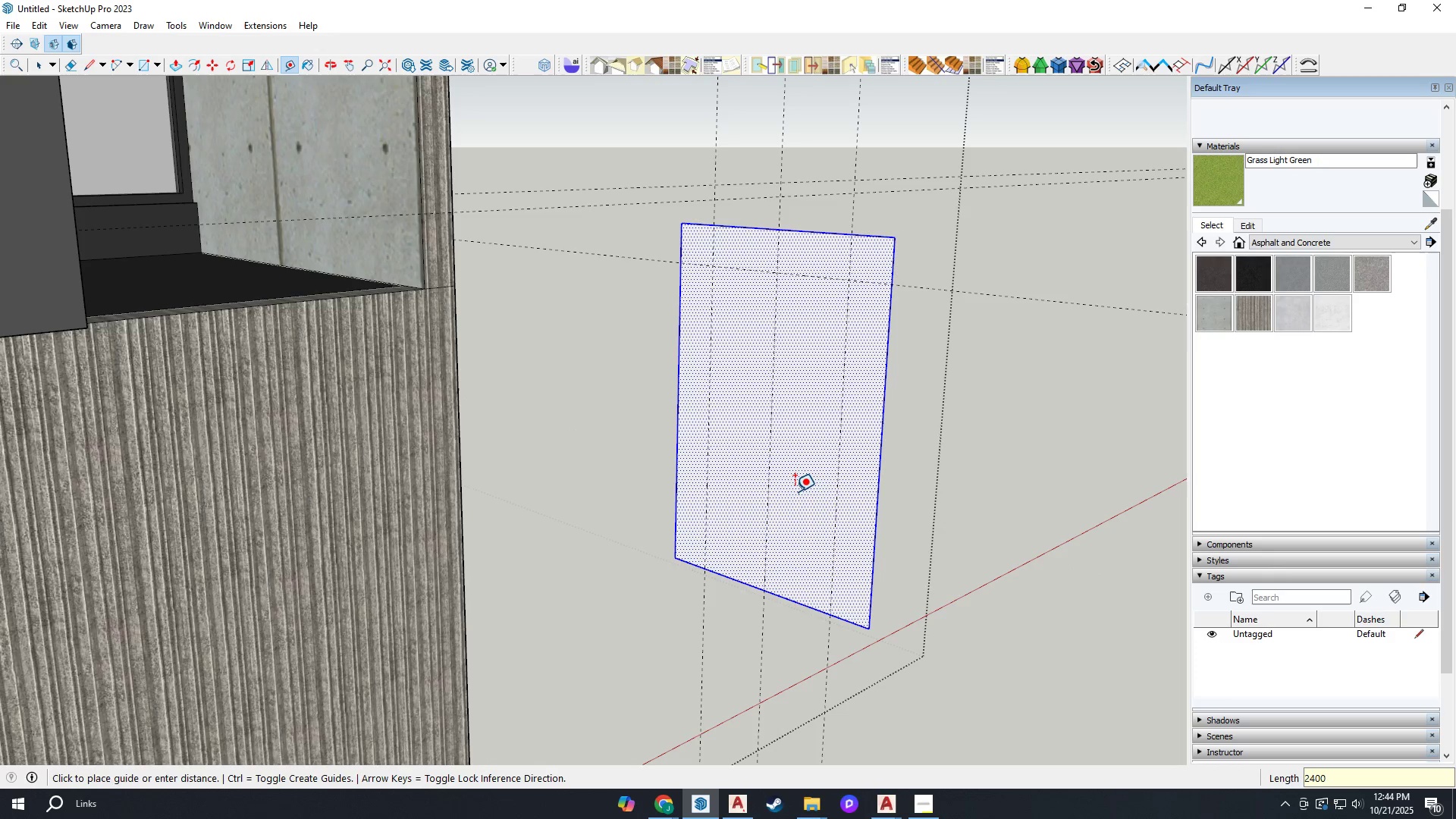 
key(Enter)
 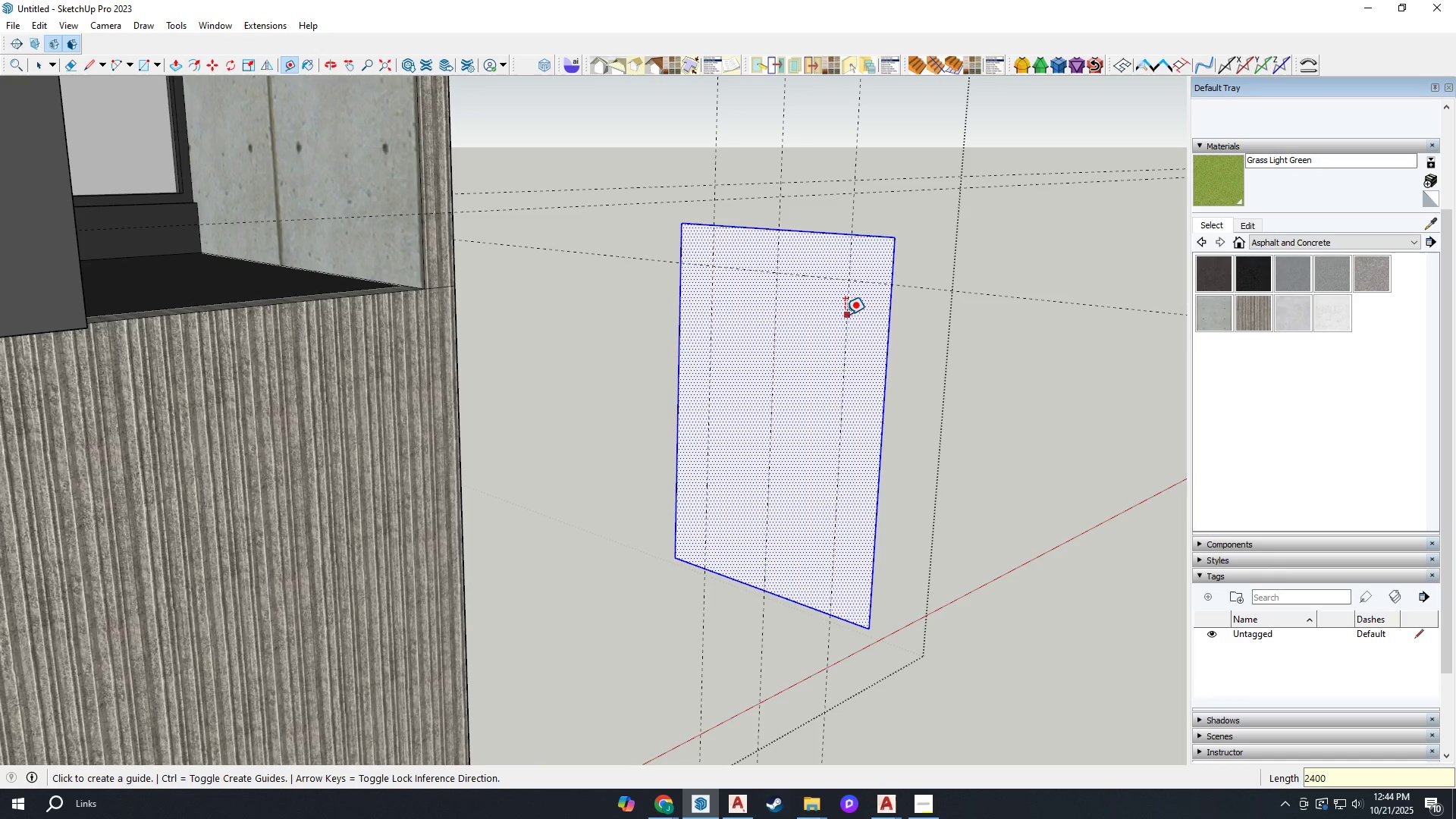 
key(R)
 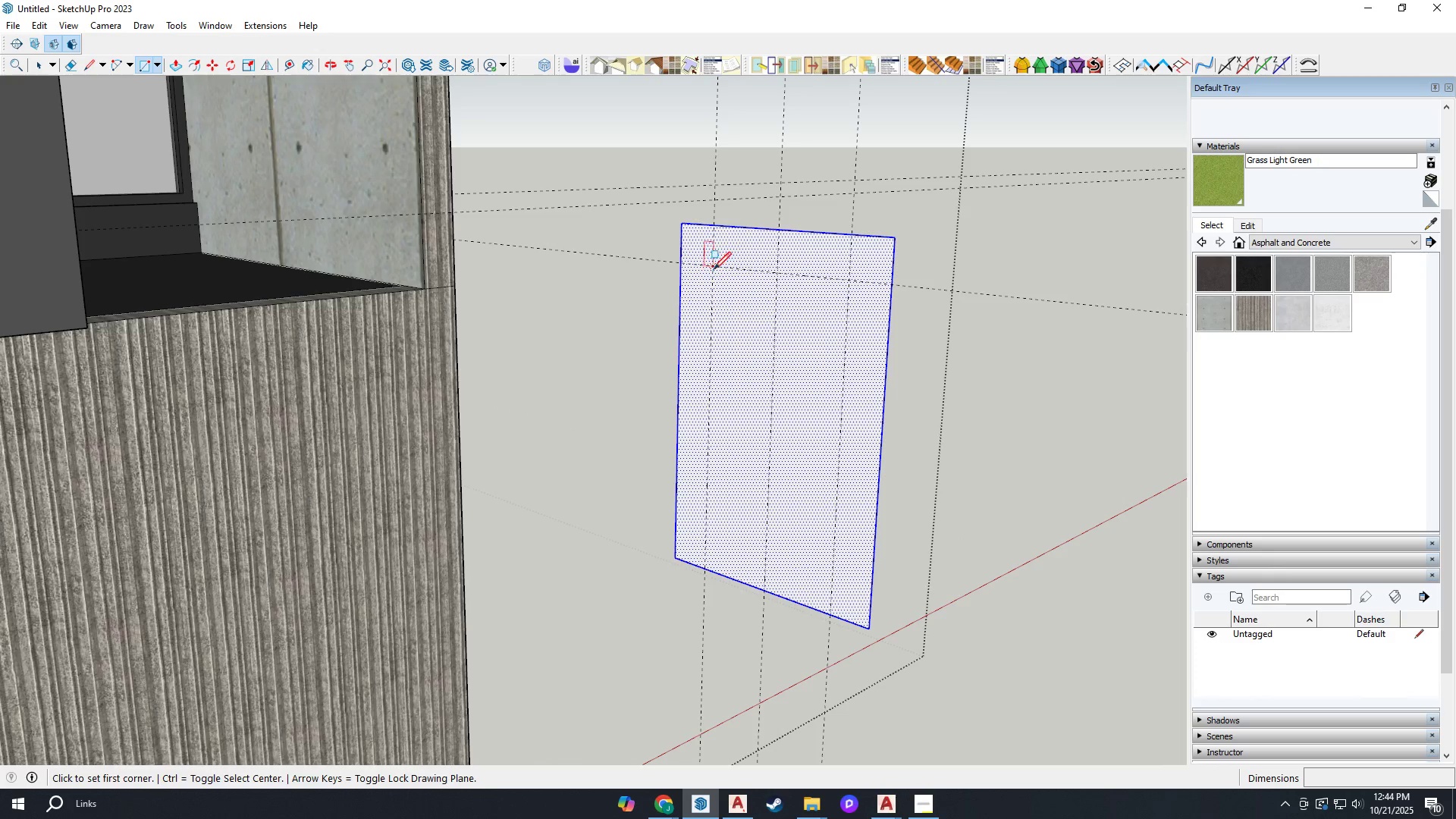 
left_click([716, 268])
 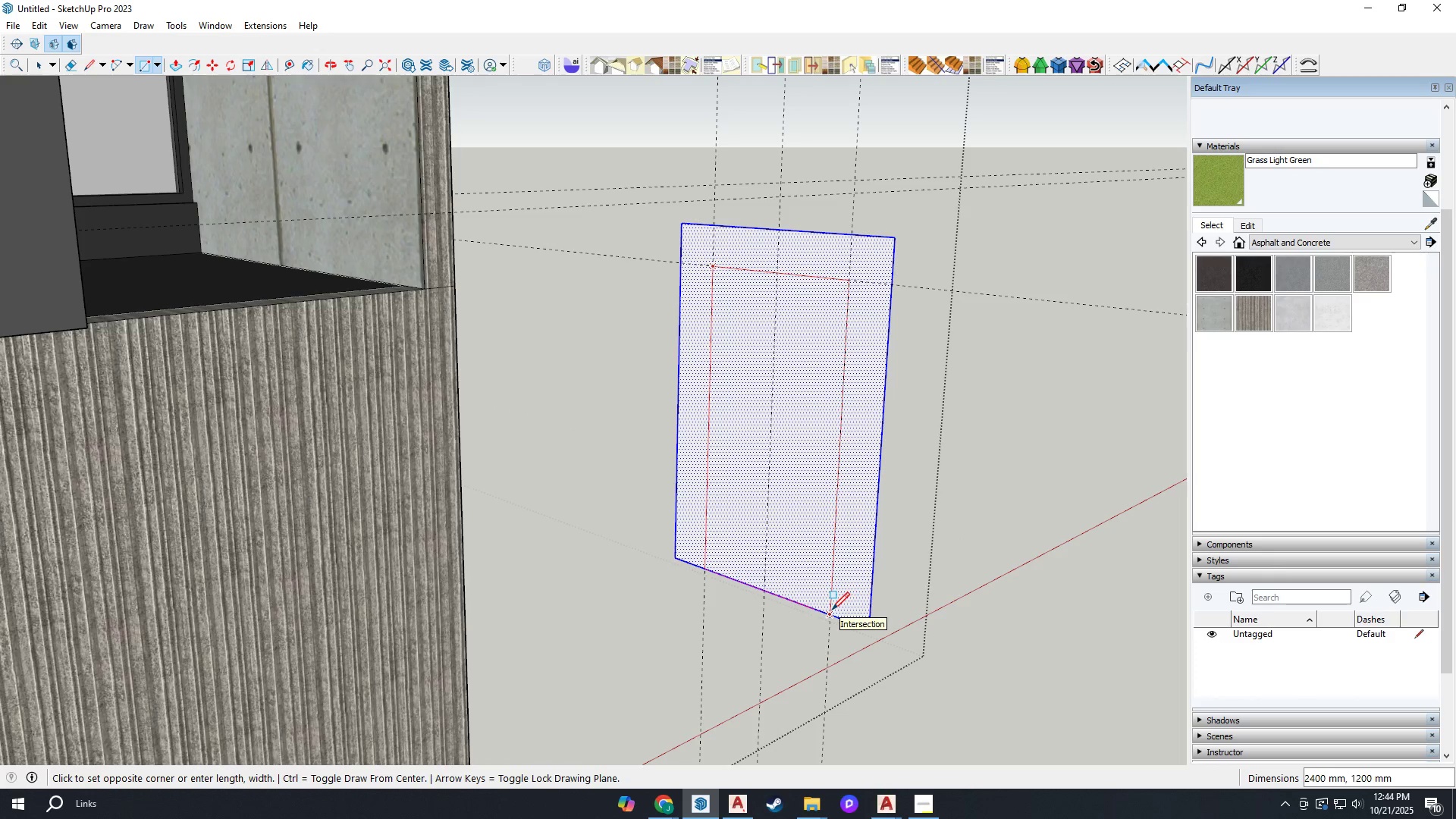 
left_click([832, 610])
 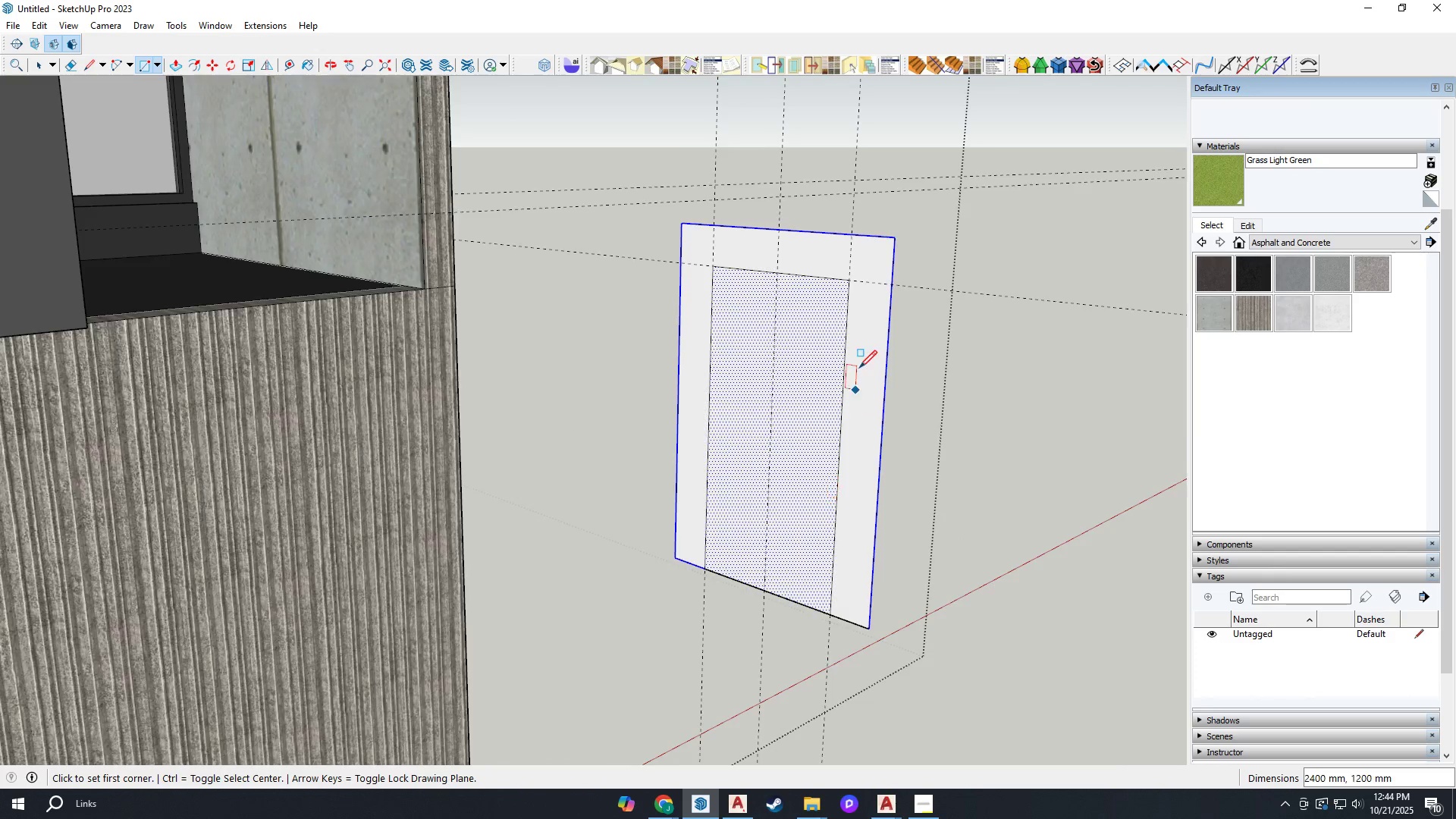 
scroll: coordinate [859, 365], scroll_direction: down, amount: 4.0
 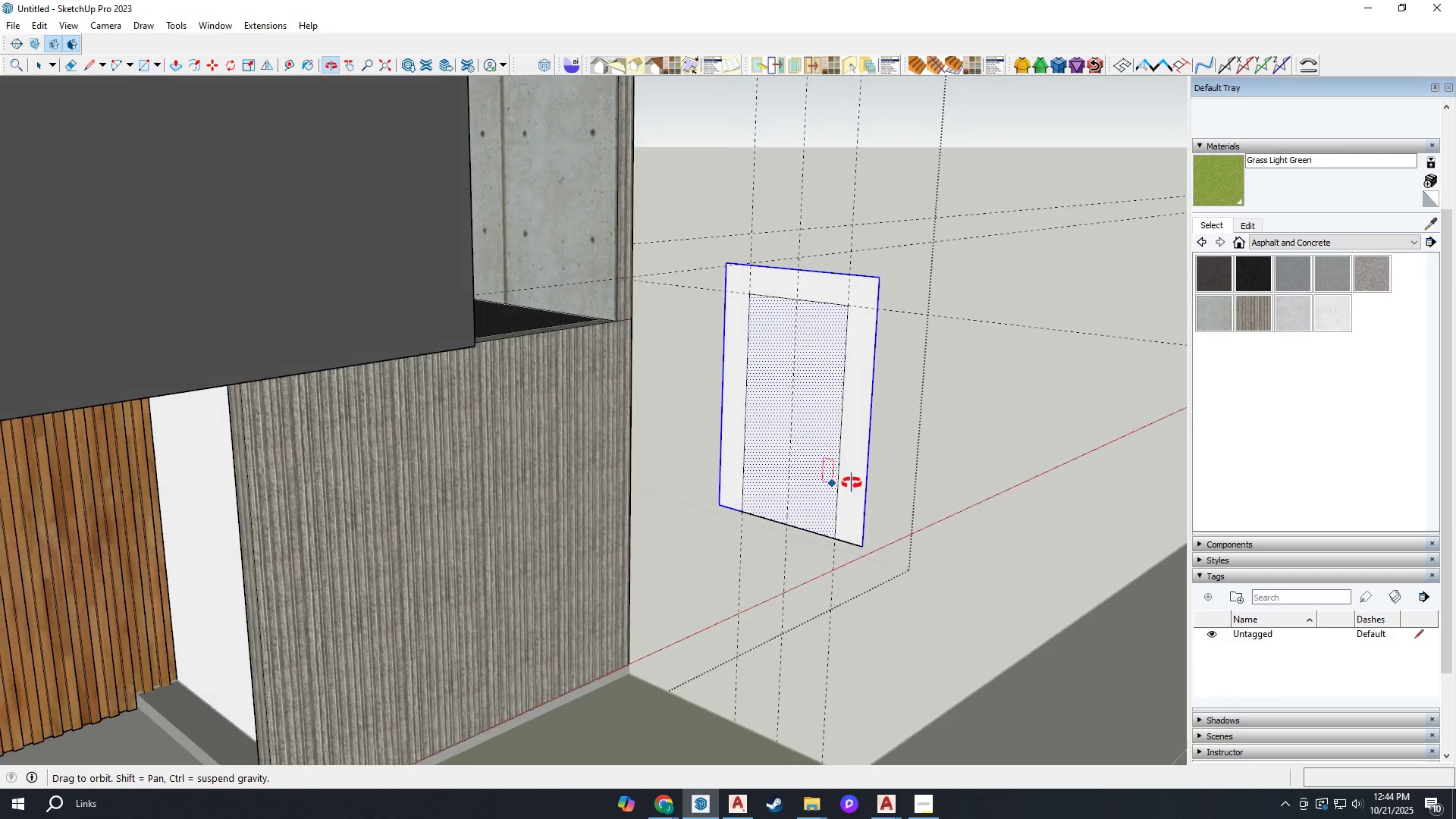 
key(Space)
 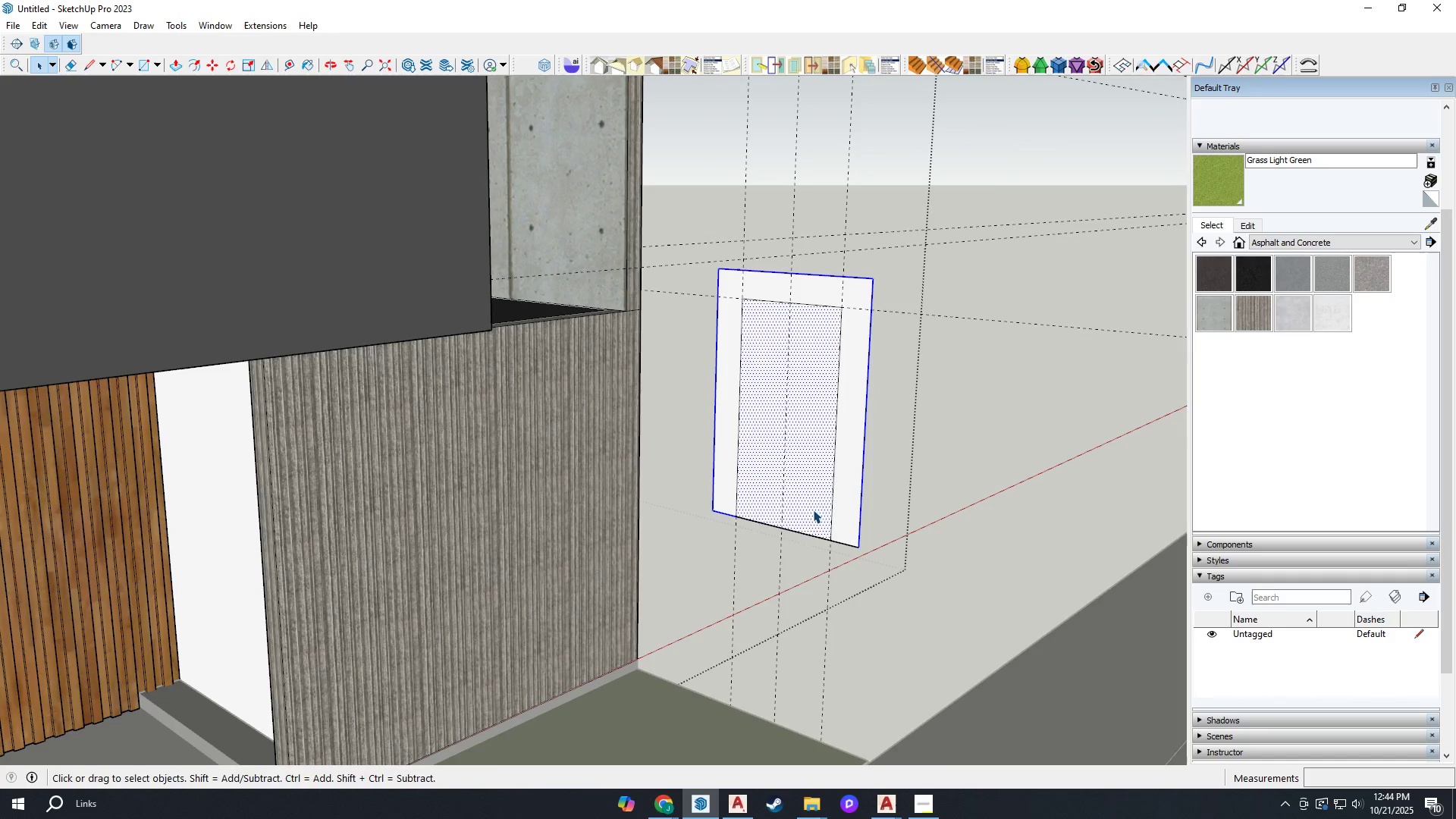 
key(M)
 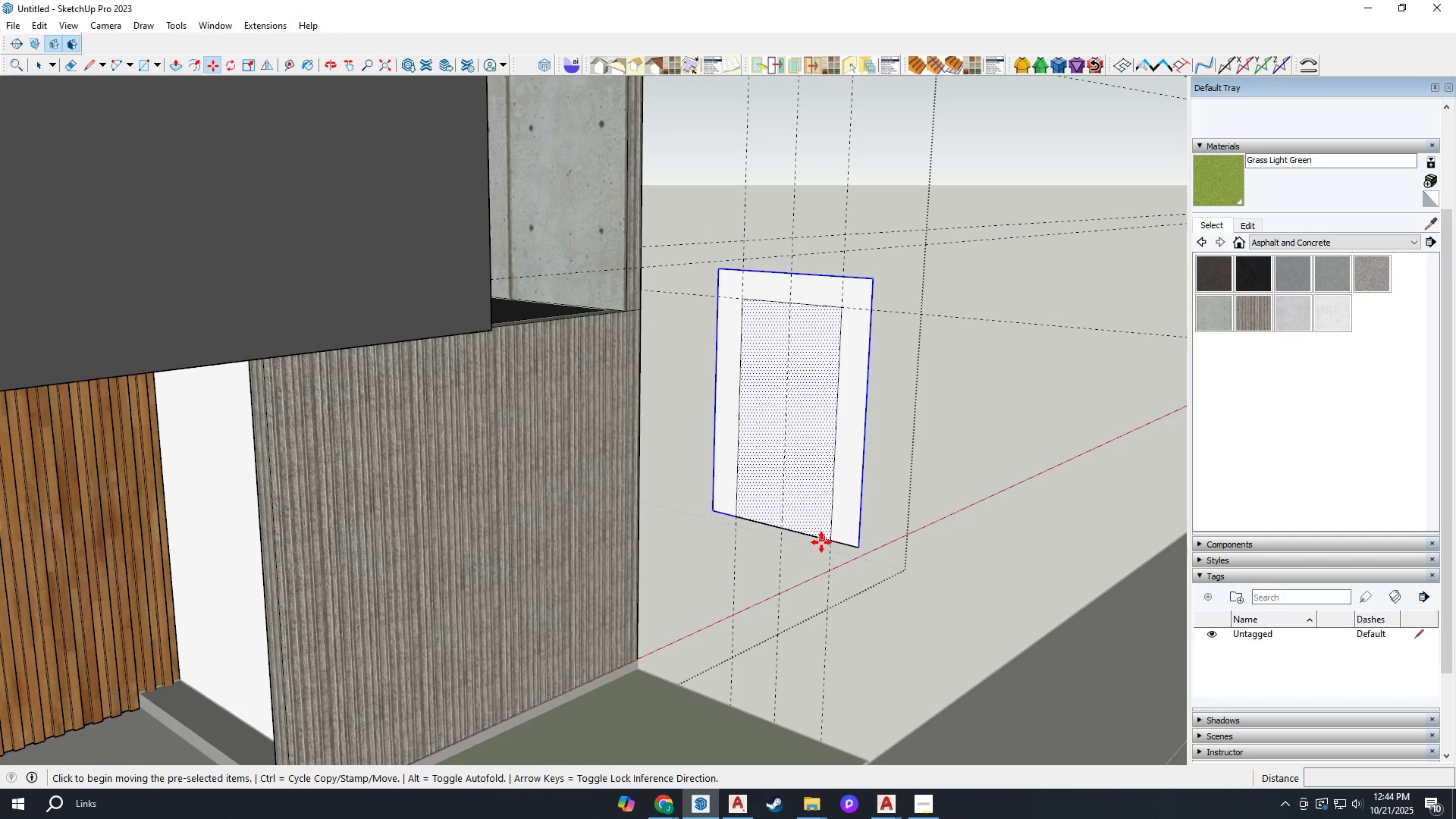 
key(Control+ControlLeft)
 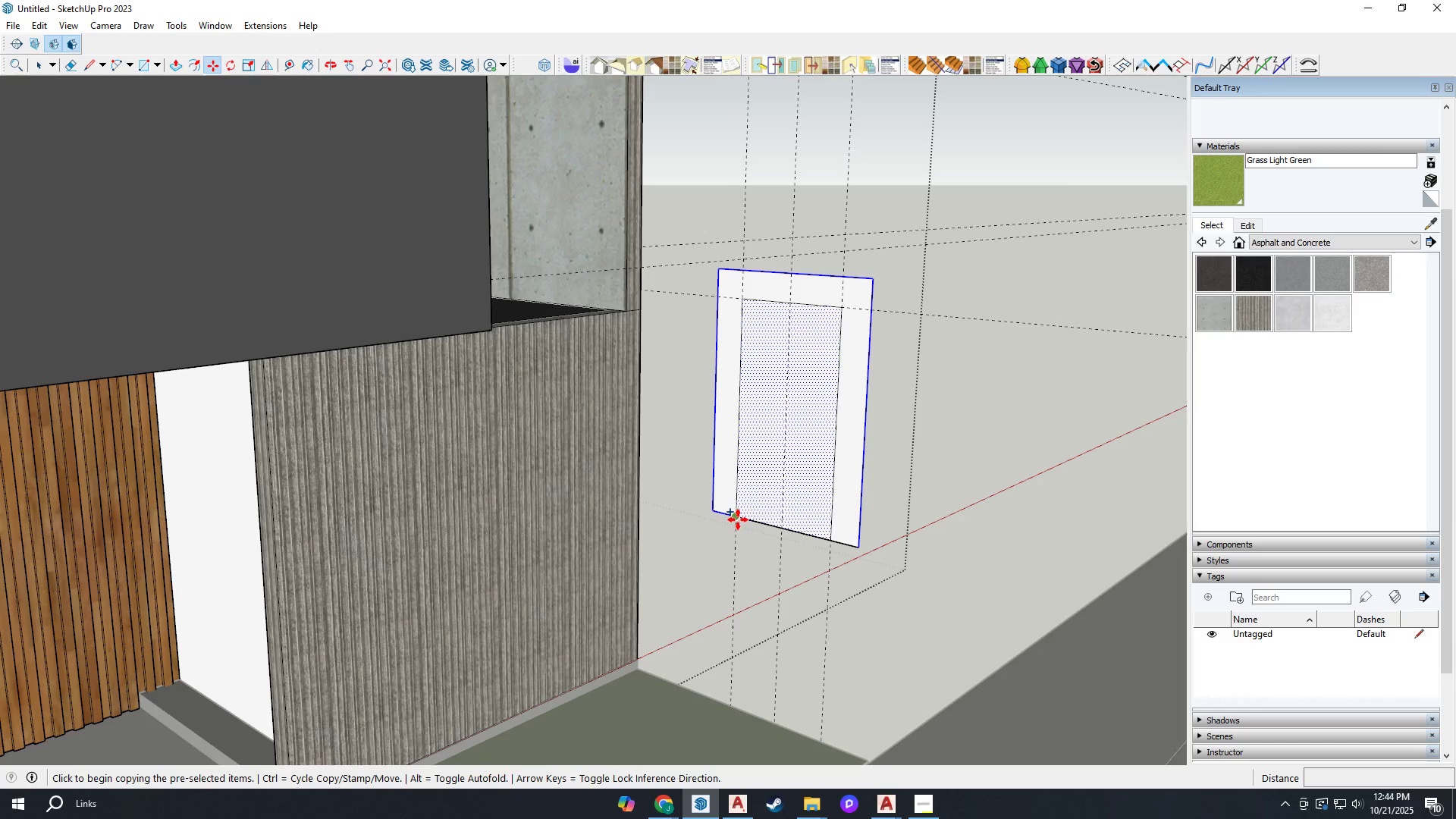 
left_click([739, 517])
 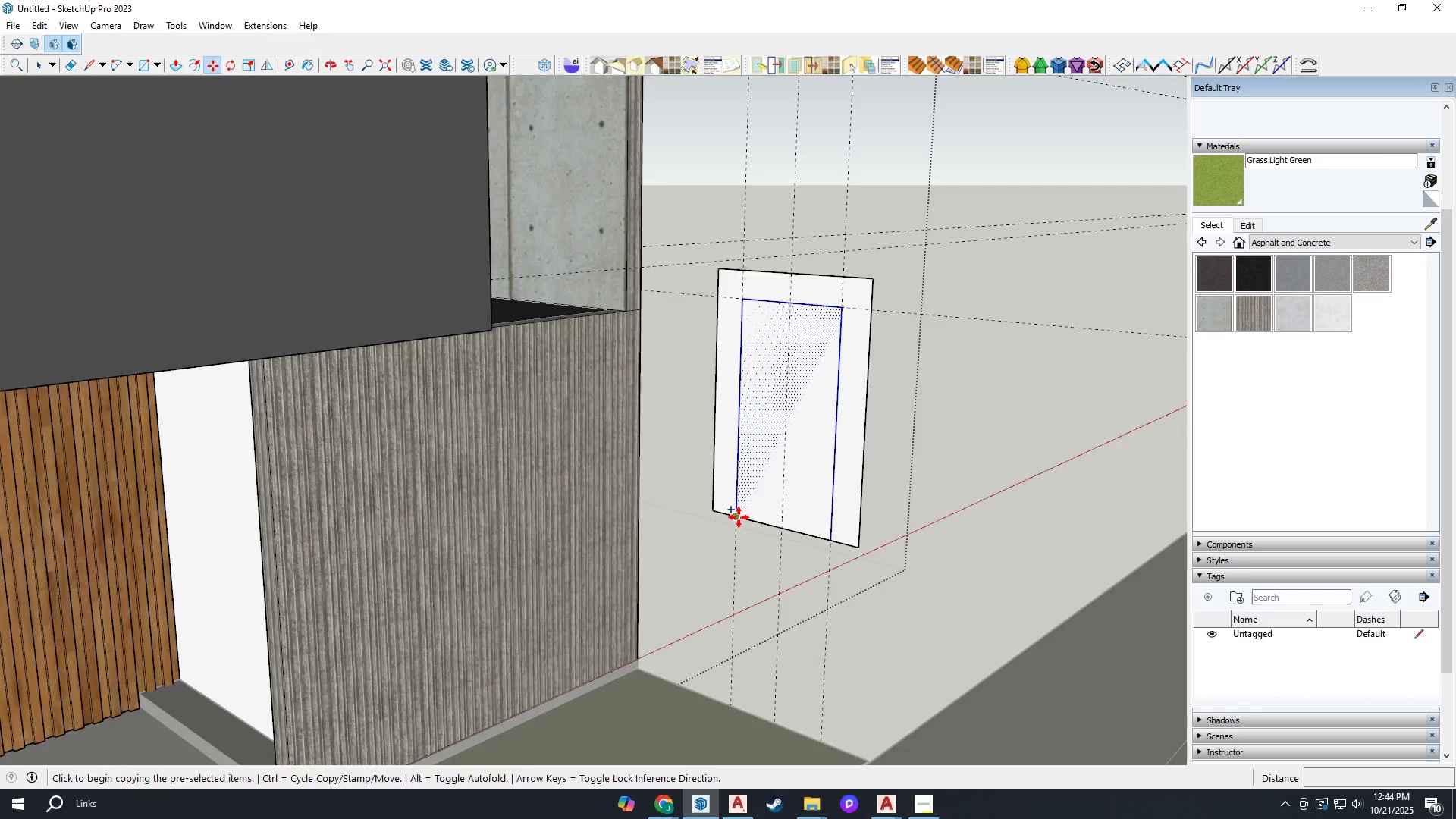 
scroll: coordinate [739, 517], scroll_direction: down, amount: 3.0
 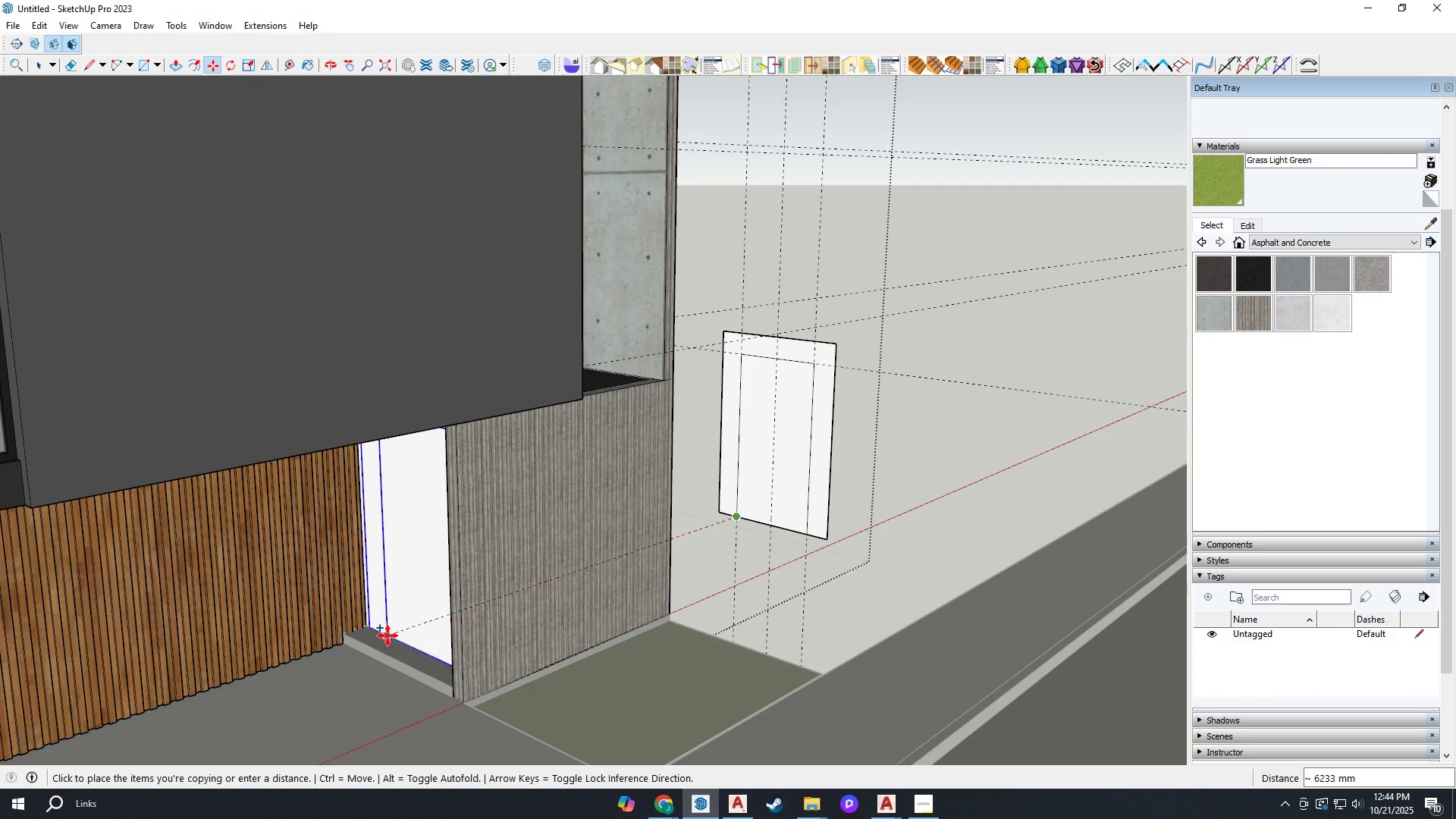 
scroll: coordinate [386, 636], scroll_direction: up, amount: 7.0
 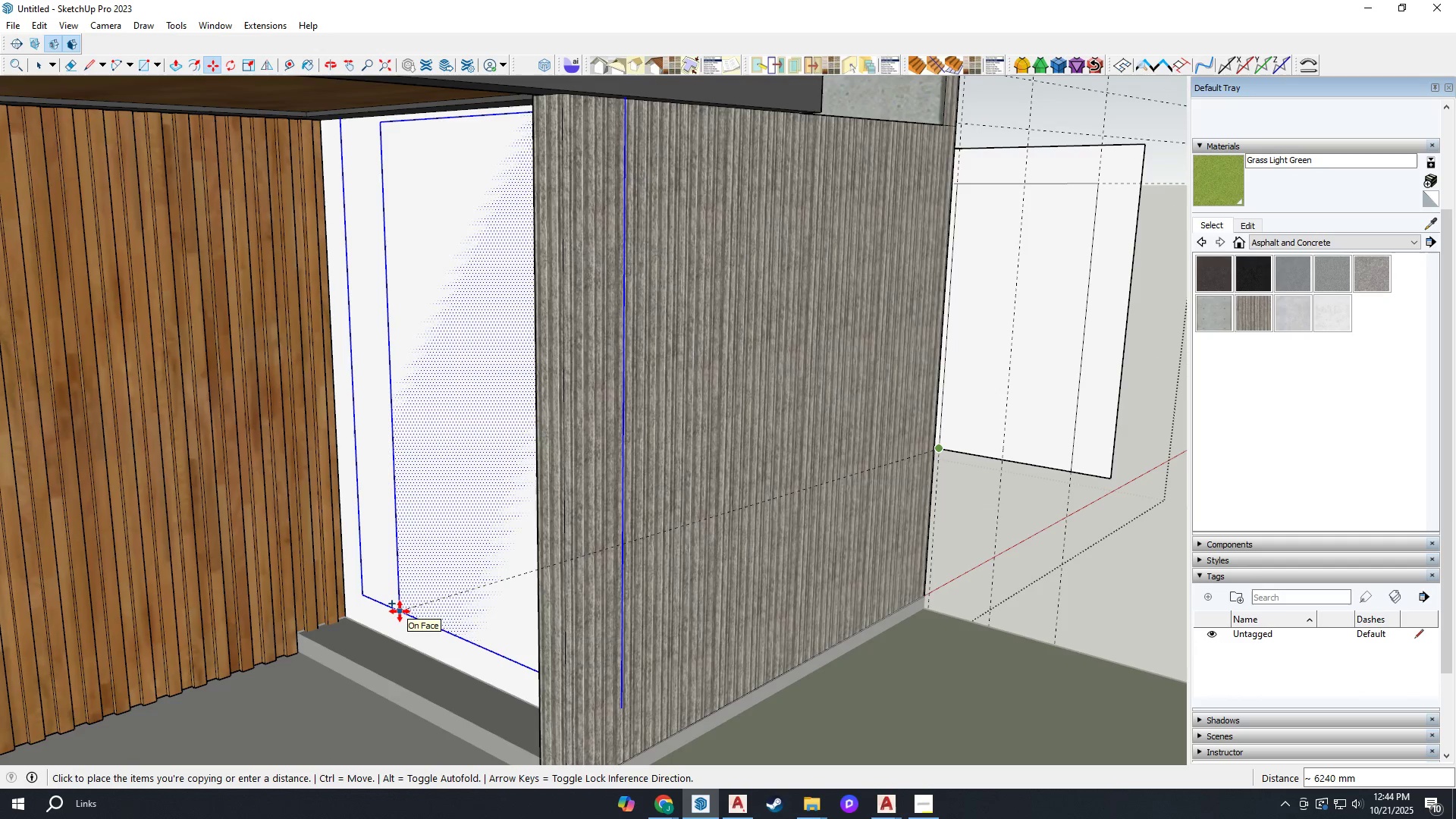 
key(ArrowLeft)
 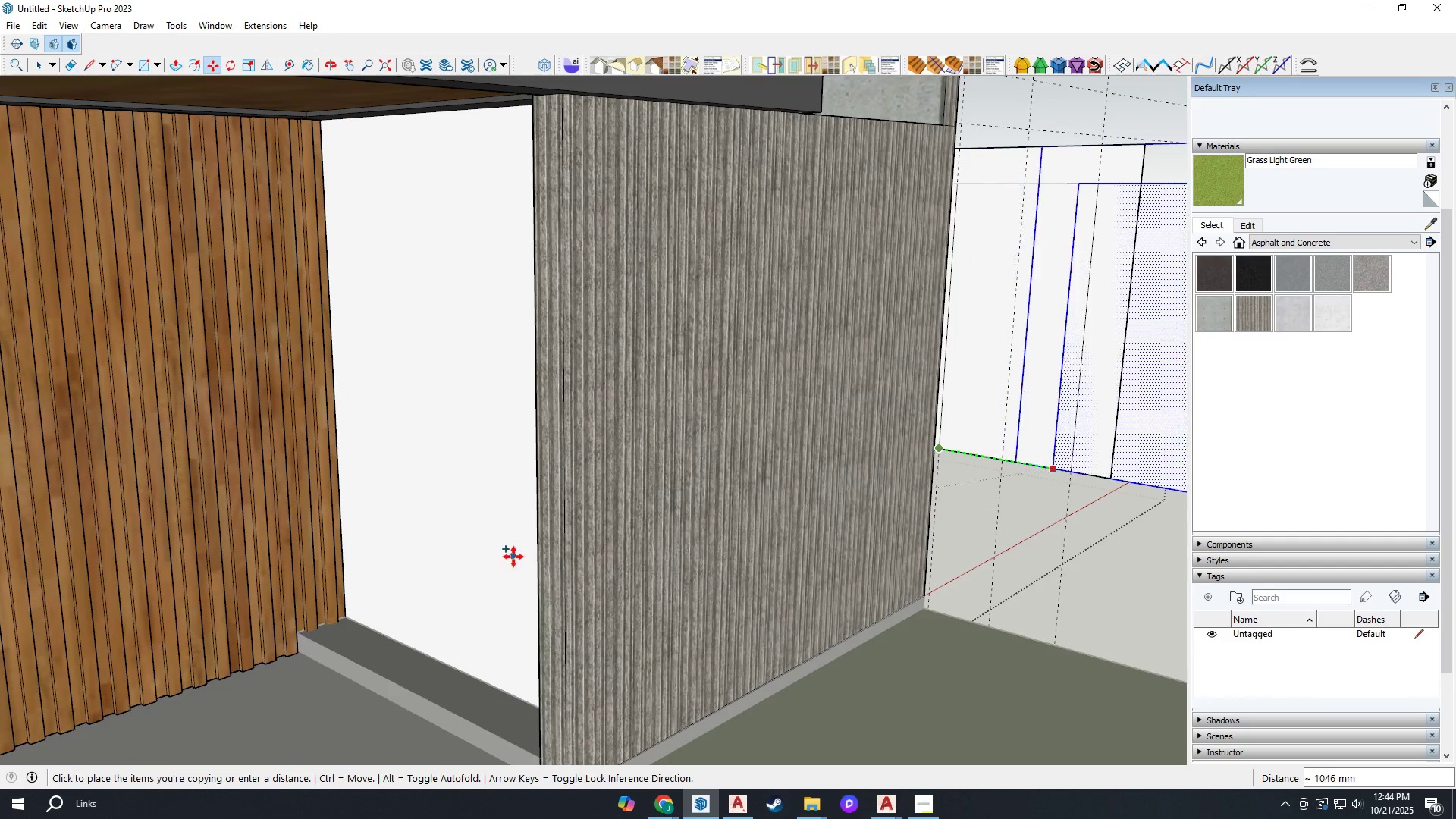 
scroll: coordinate [534, 550], scroll_direction: down, amount: 2.0
 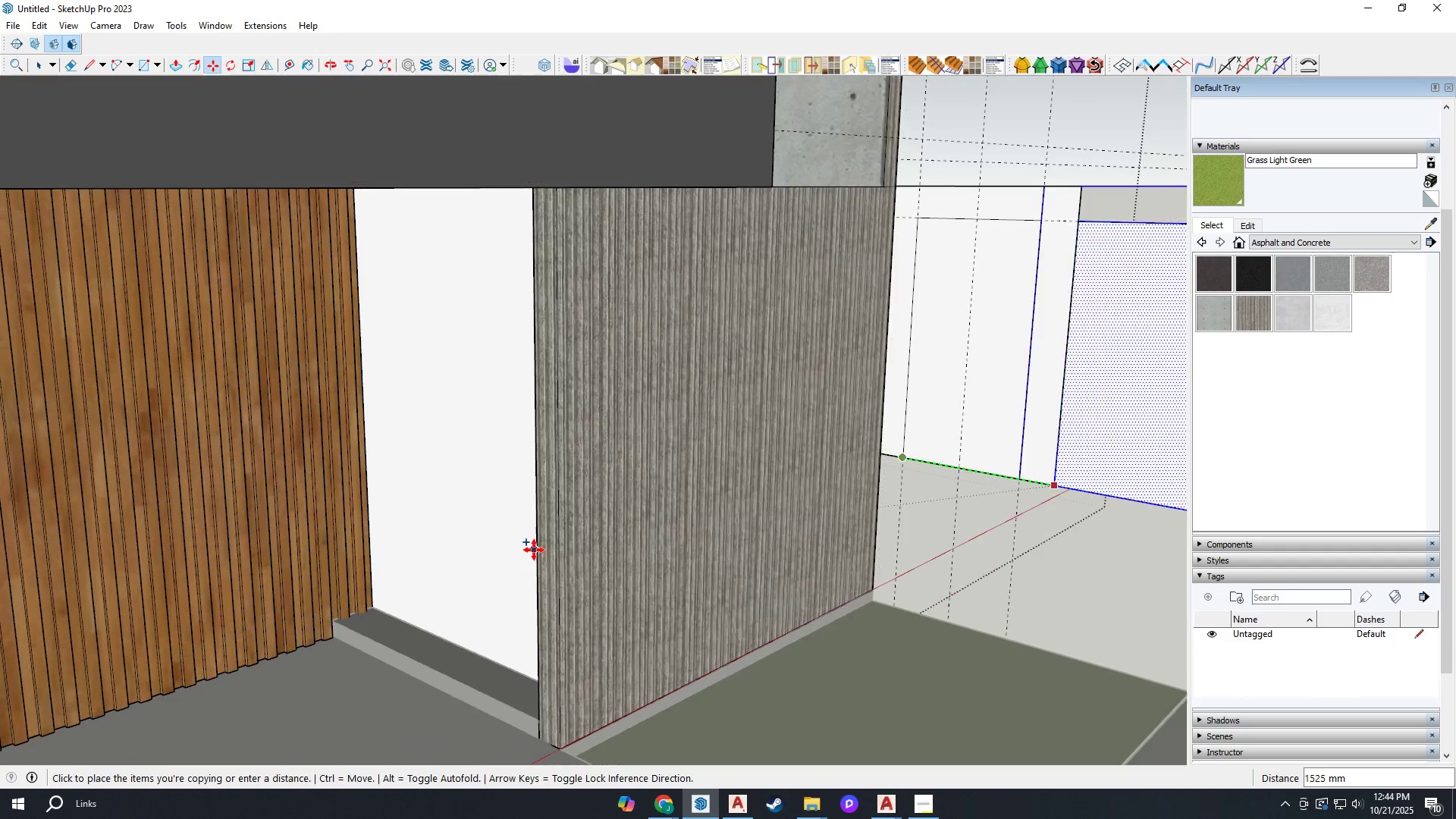 
key(ArrowRight)
 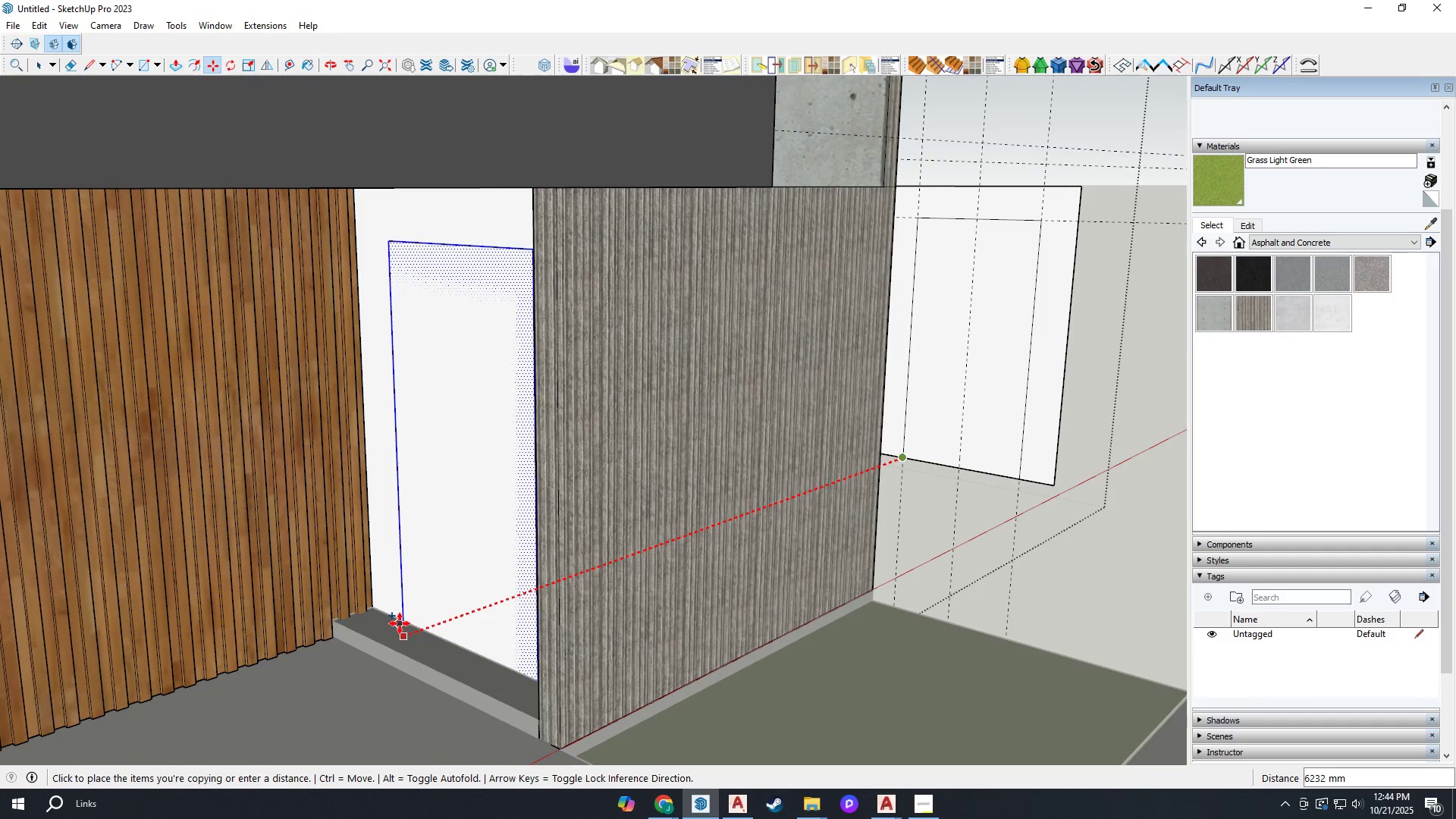 
left_click([412, 626])
 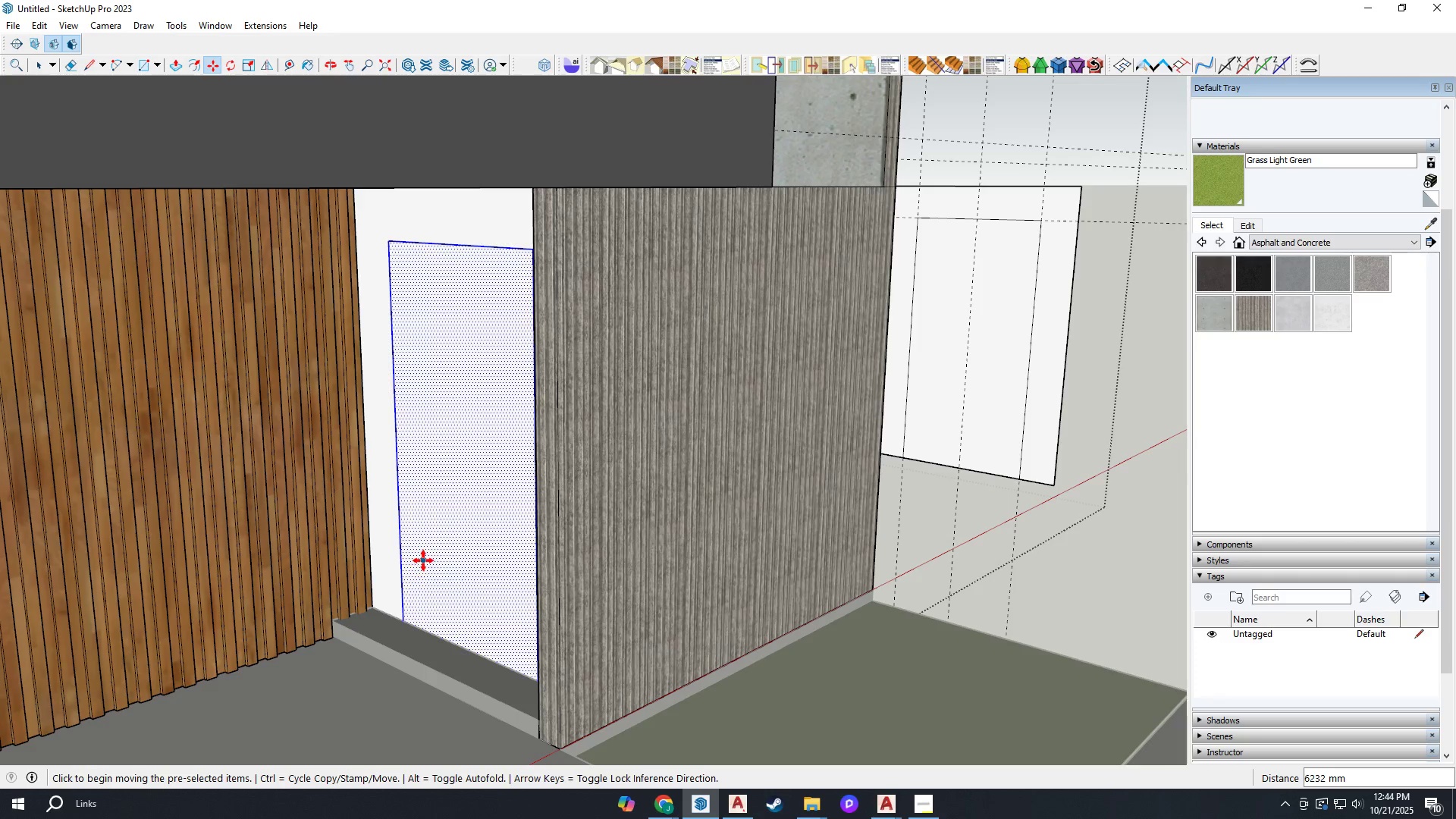 
key(P)
 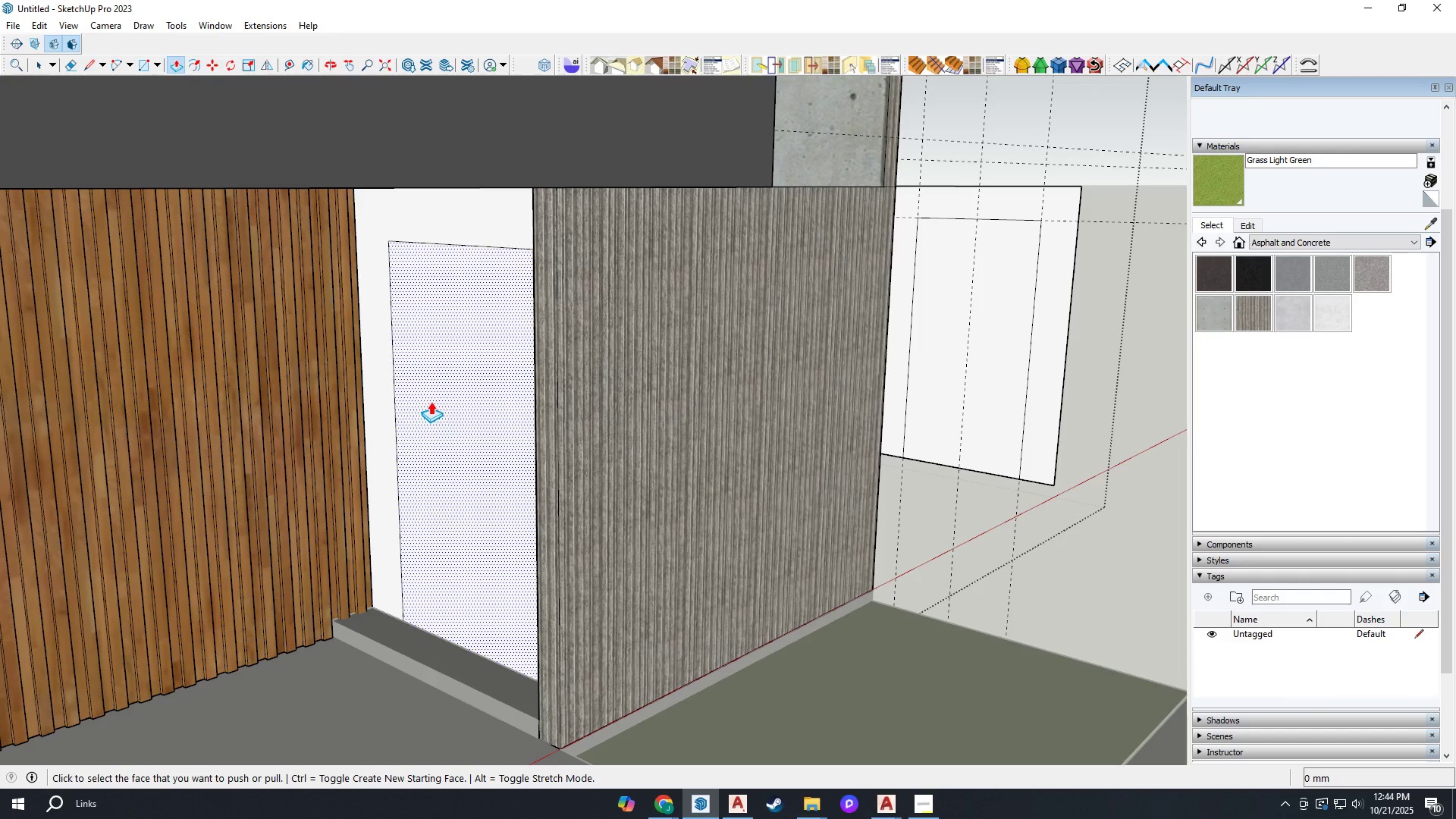 
left_click([431, 401])
 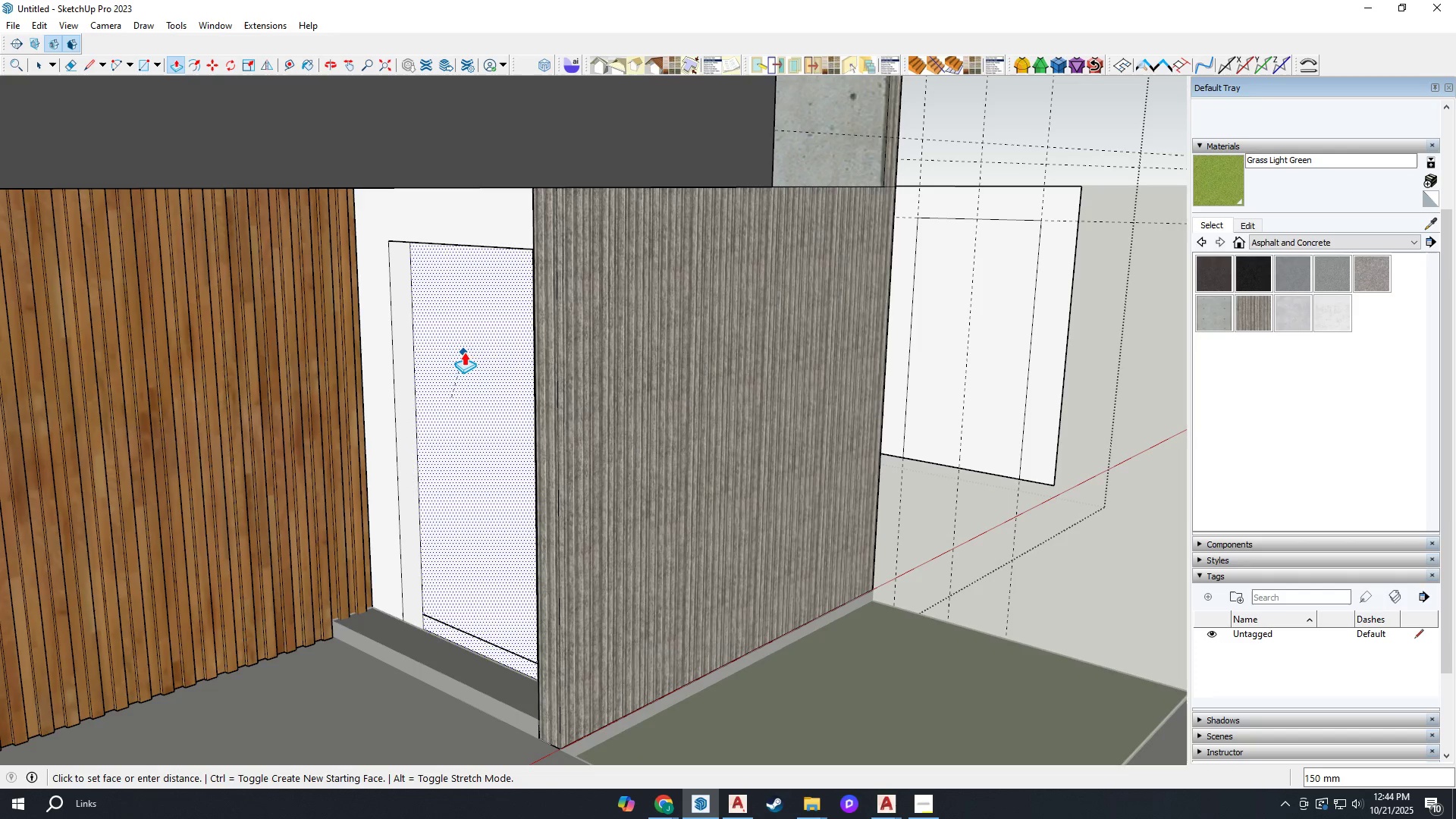 
left_click([474, 343])
 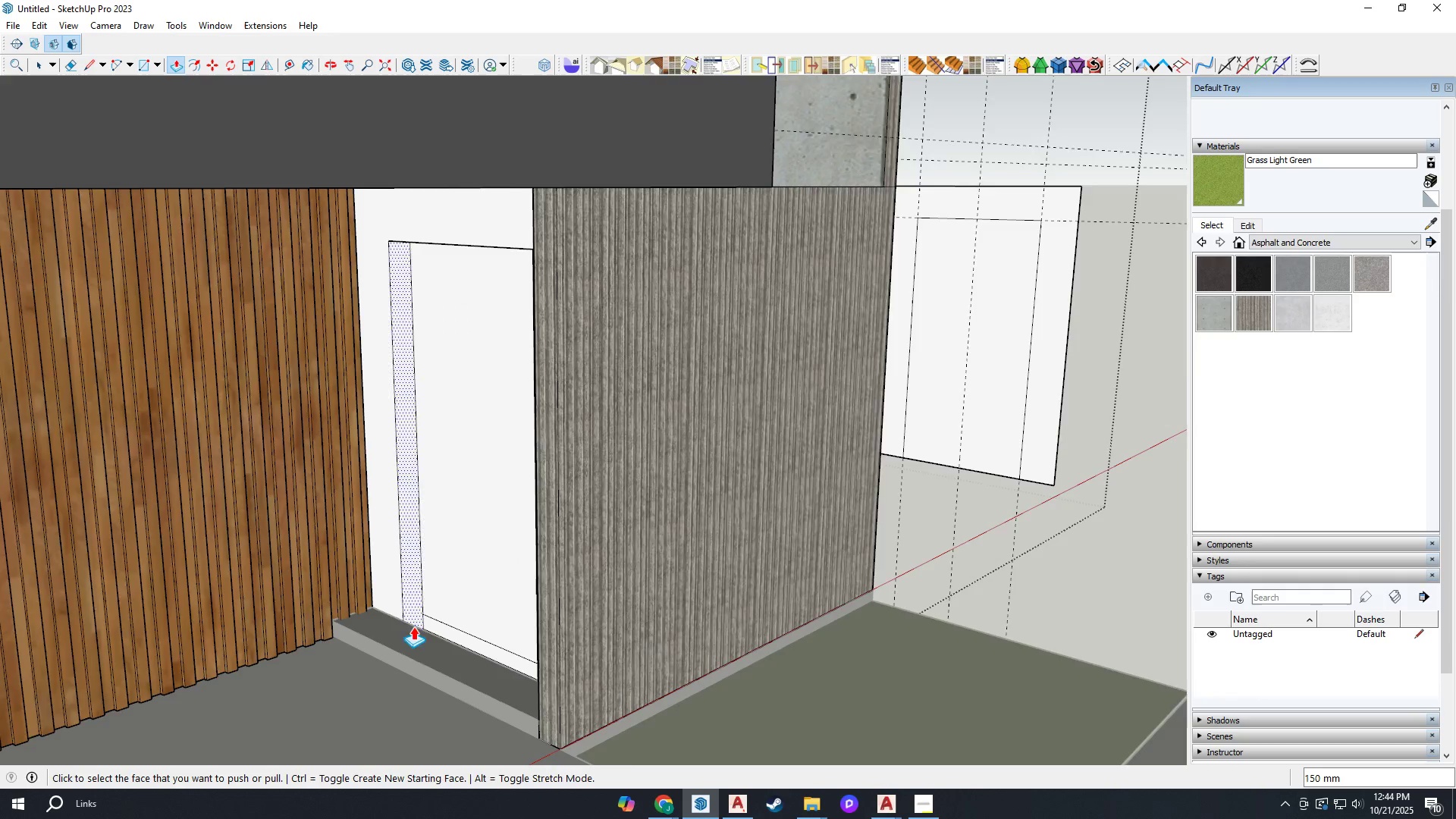 
scroll: coordinate [453, 648], scroll_direction: up, amount: 7.0
 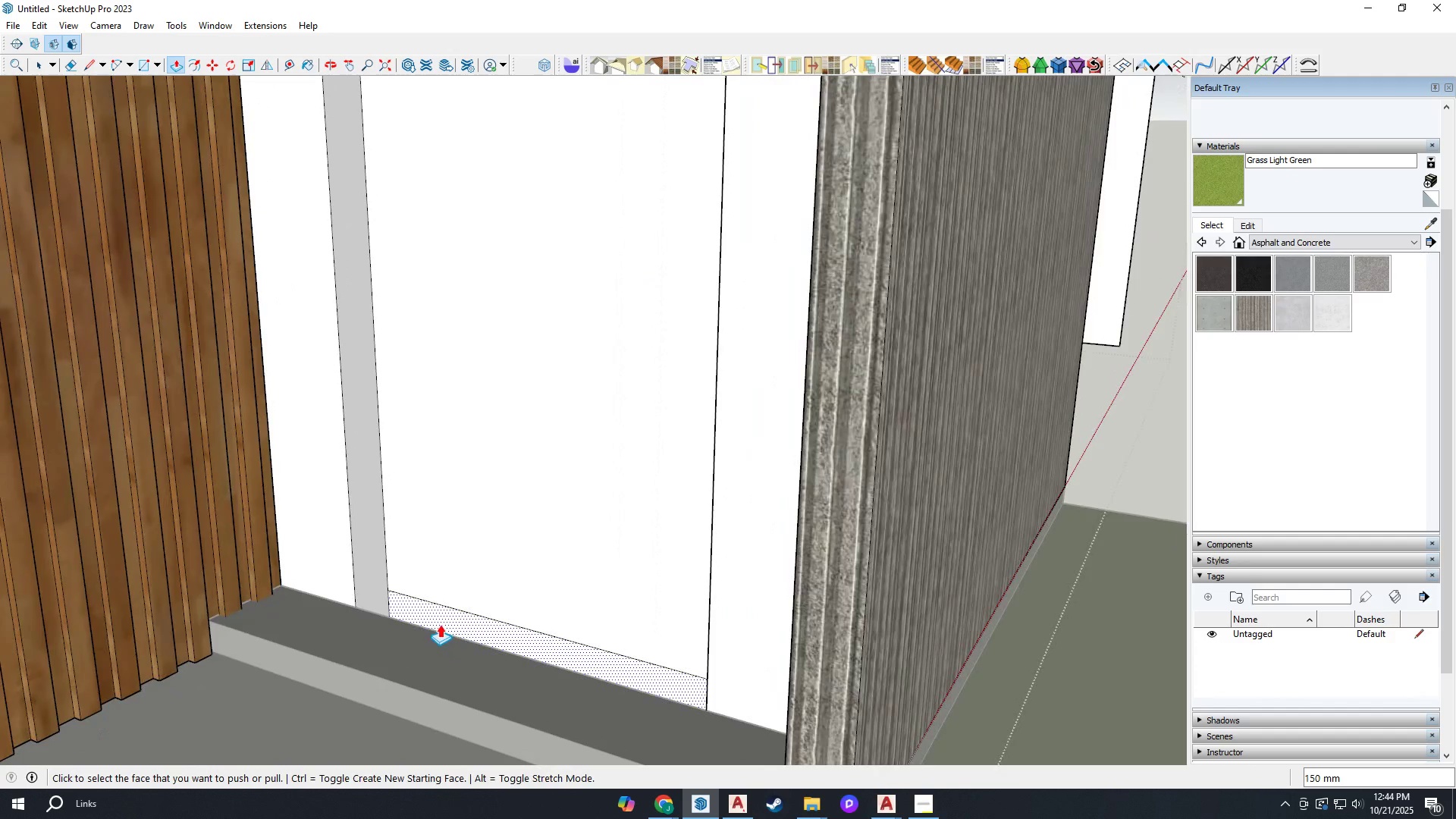 
left_click([440, 624])
 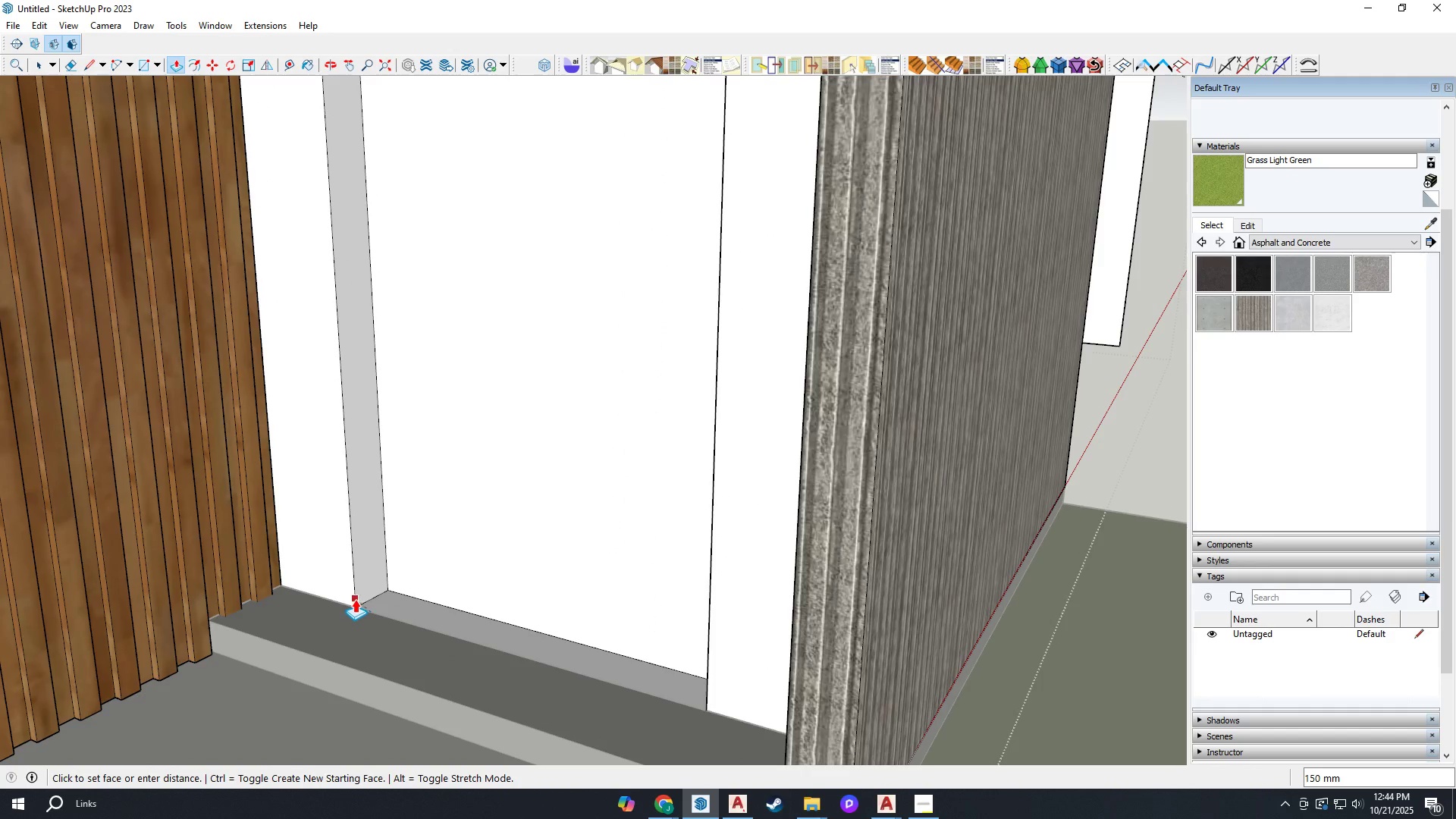 
left_click([355, 599])
 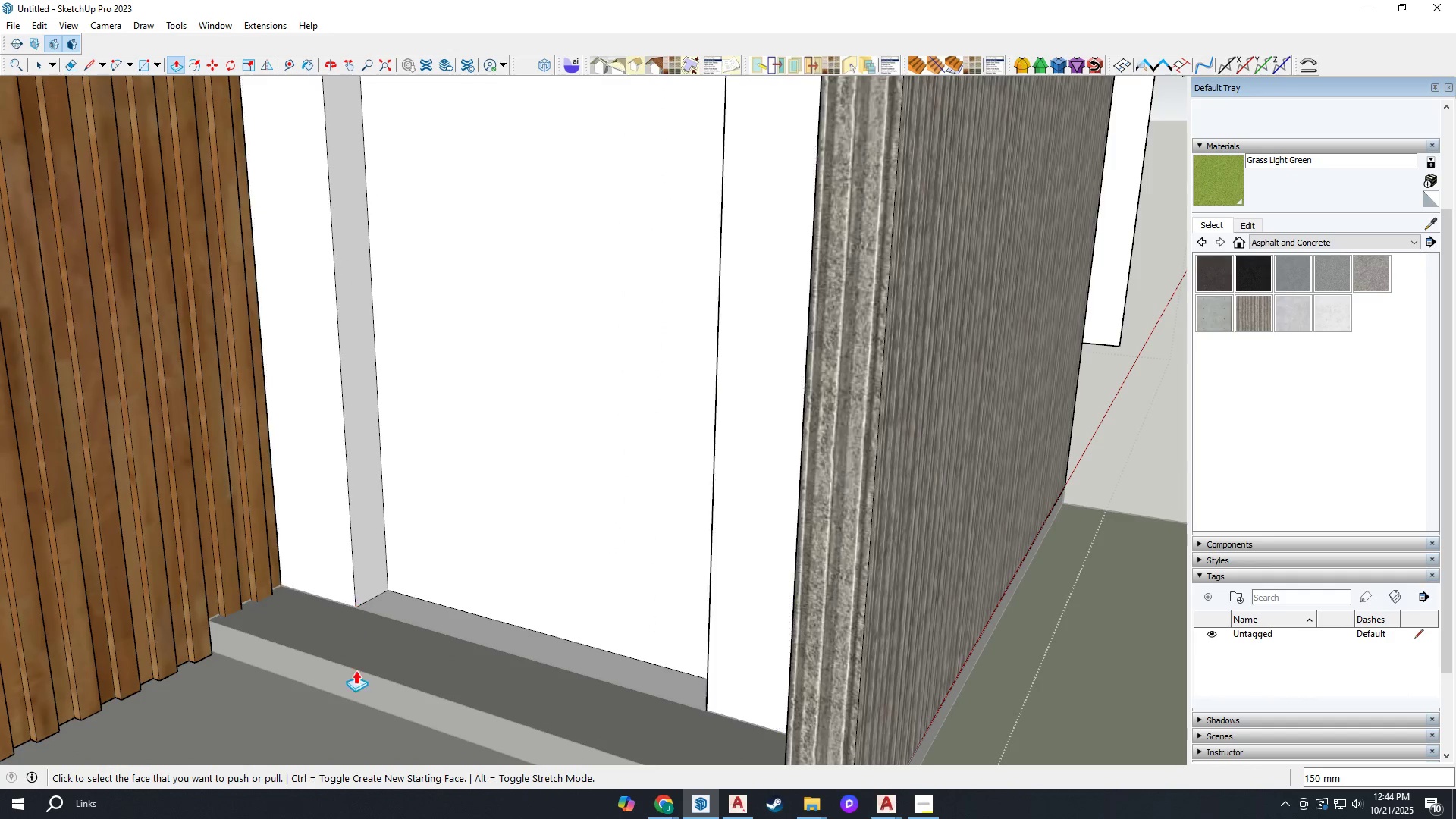 
scroll: coordinate [279, 648], scroll_direction: down, amount: 9.0
 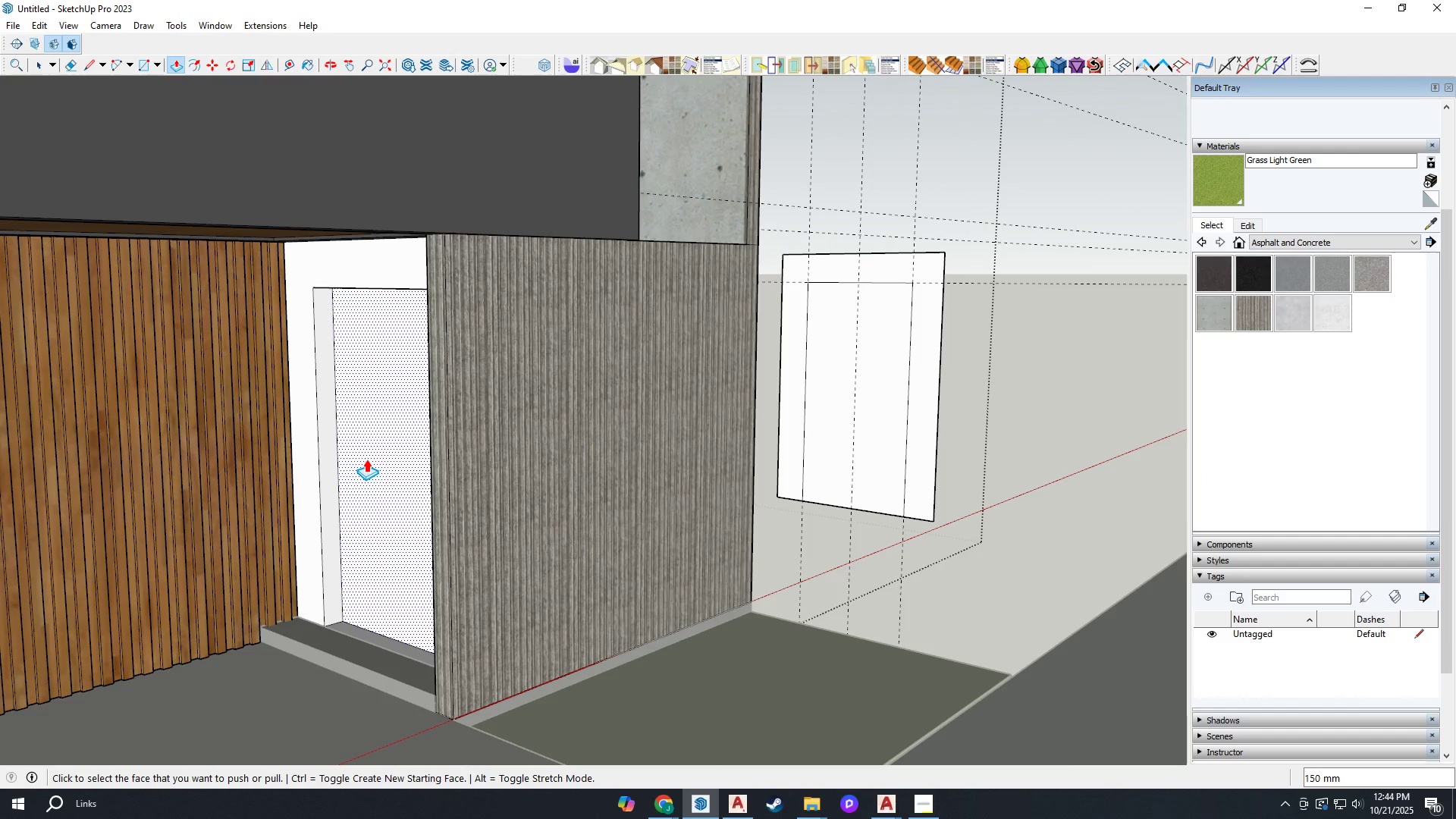 
key(Space)
 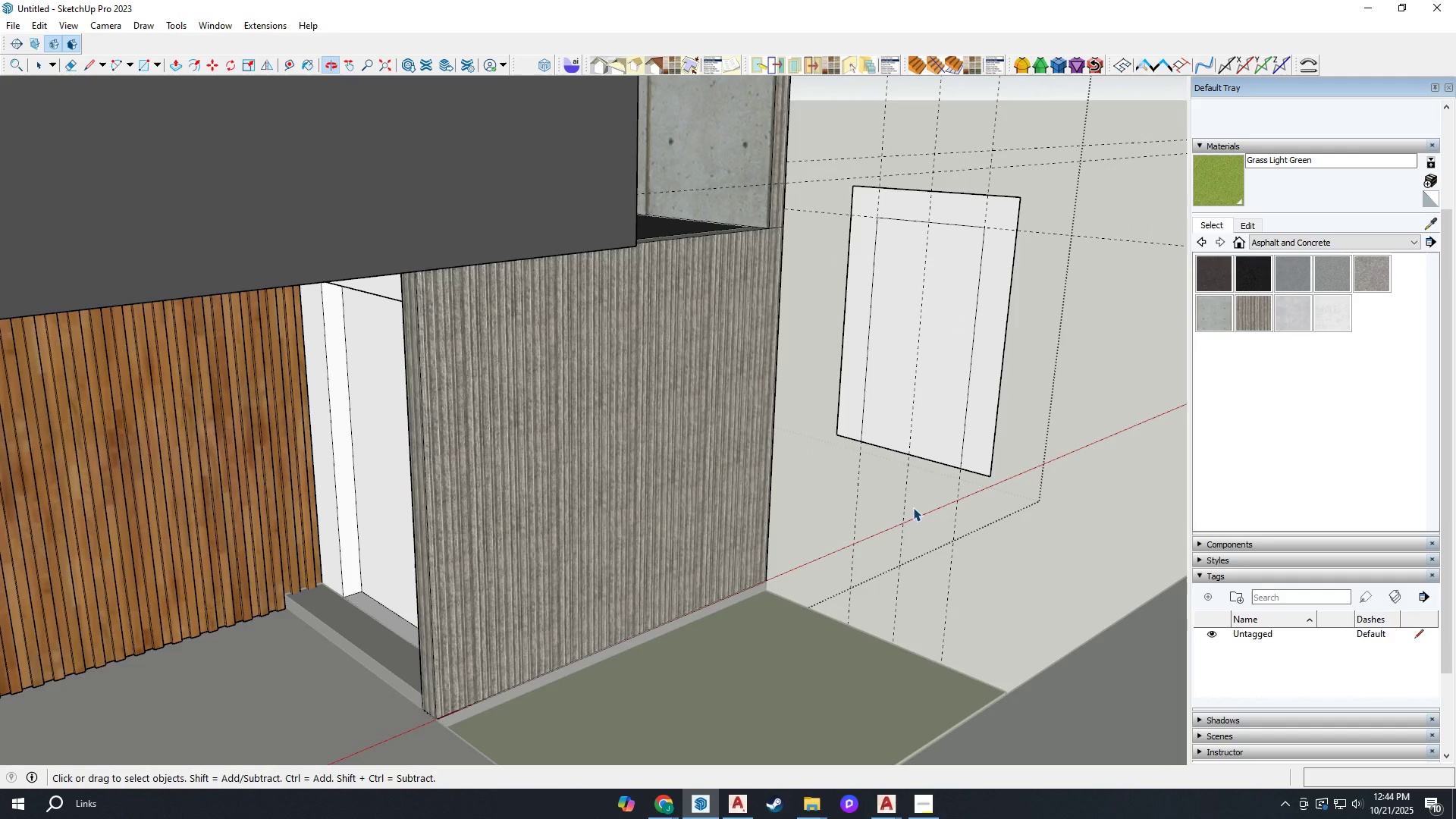 
scroll: coordinate [966, 329], scroll_direction: up, amount: 2.0
 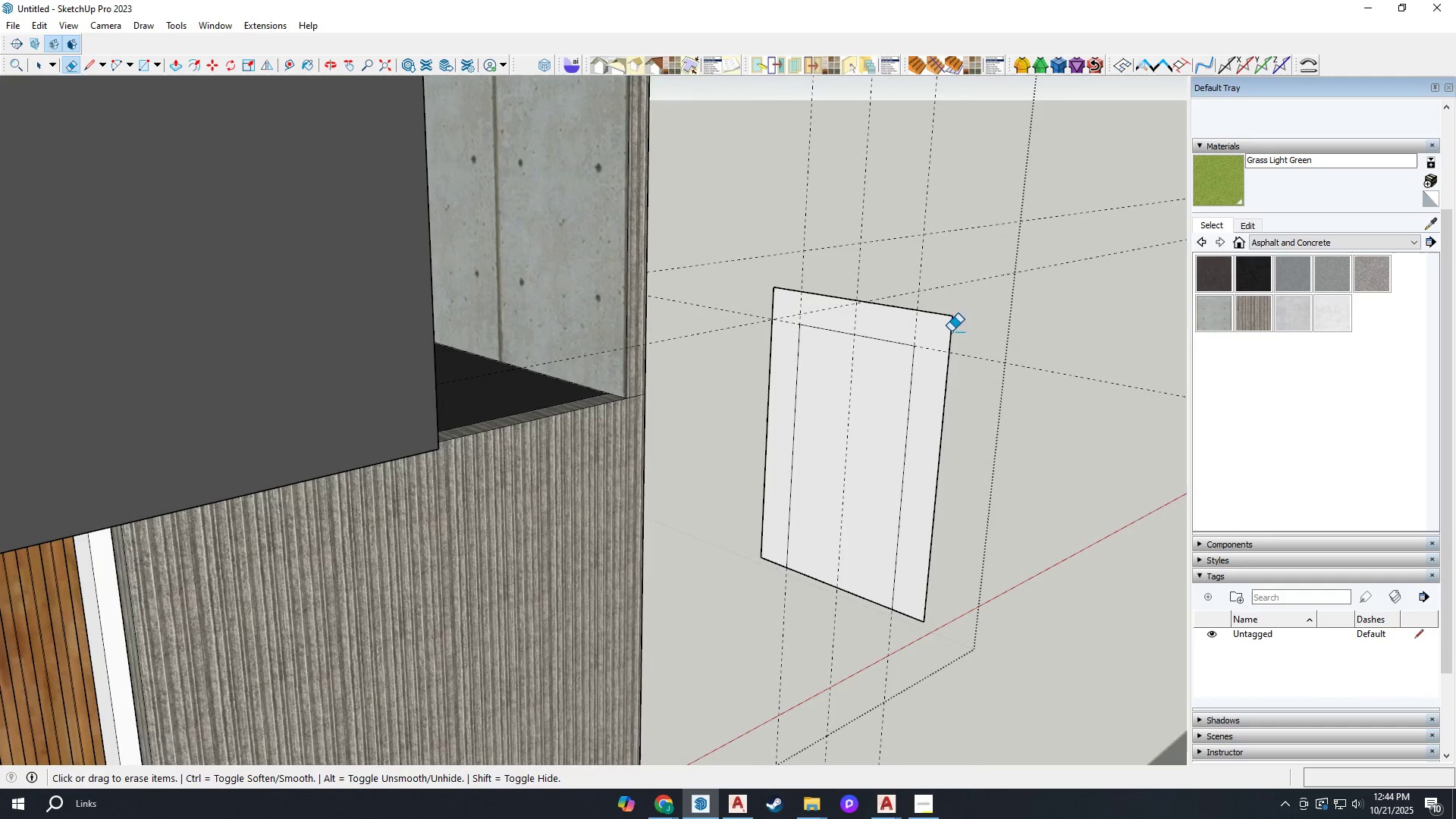 
key(E)
 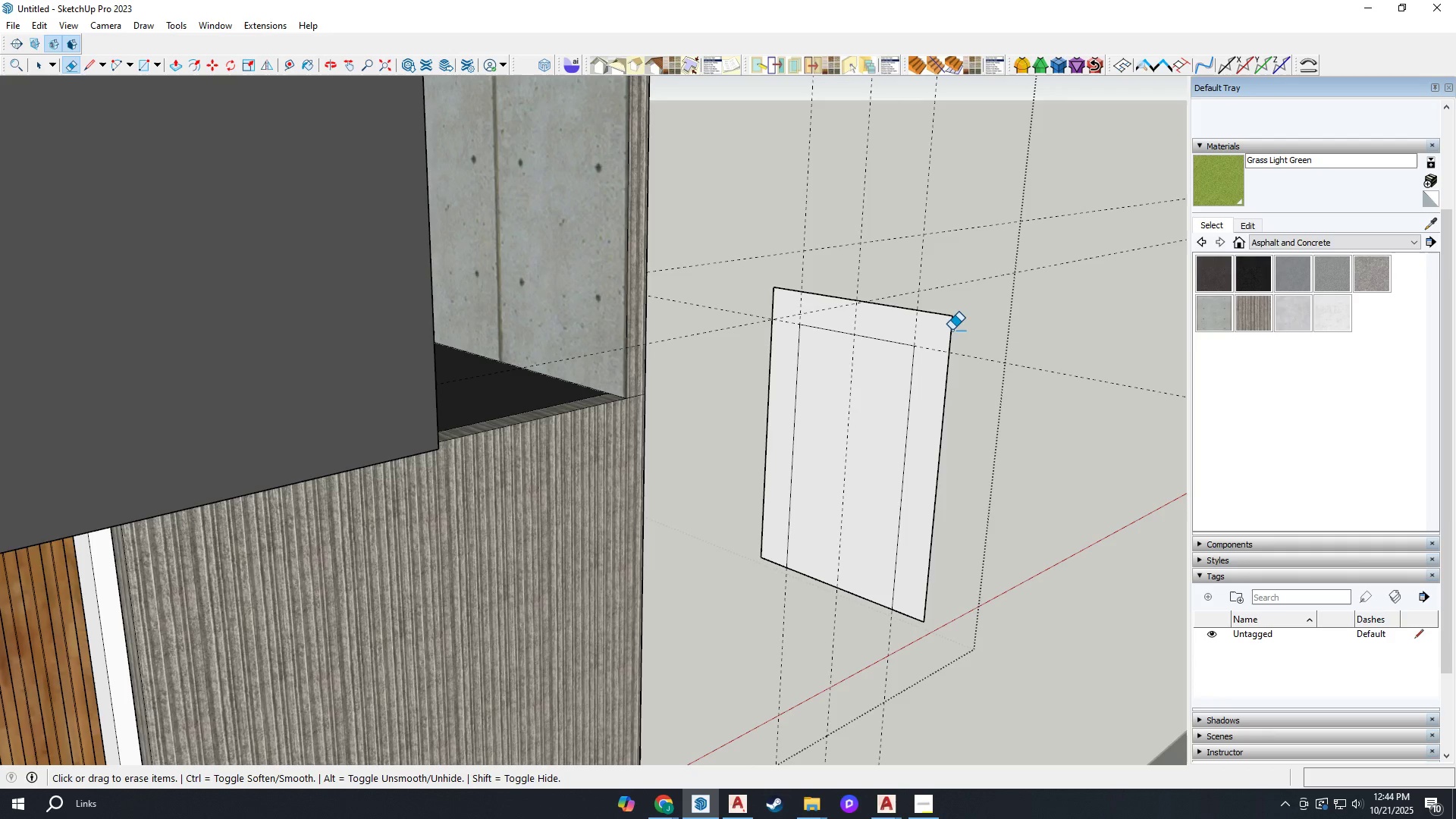 
scroll: coordinate [951, 327], scroll_direction: down, amount: 2.0
 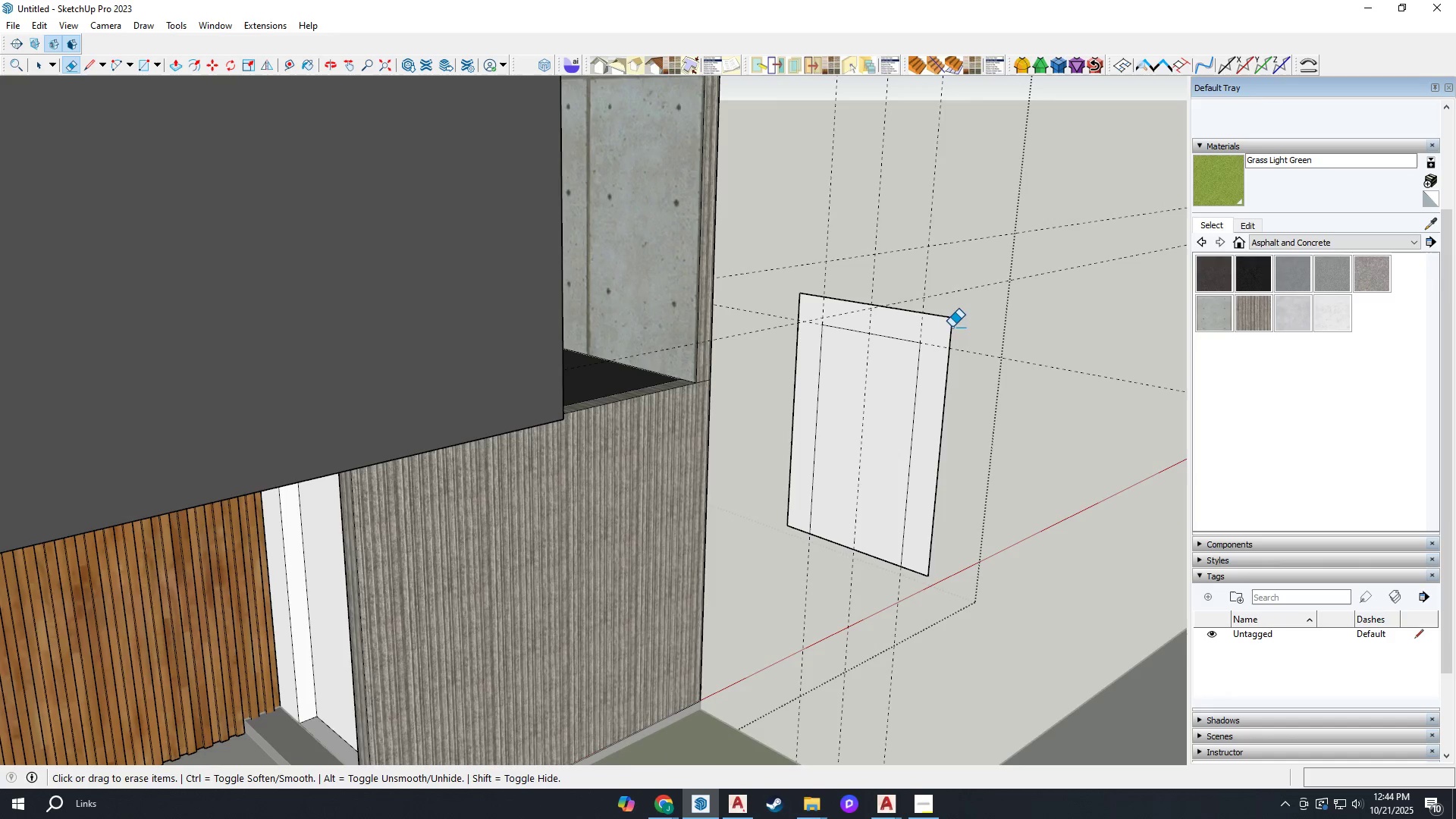 
left_click_drag(start_coordinate=[952, 327], to_coordinate=[949, 318])
 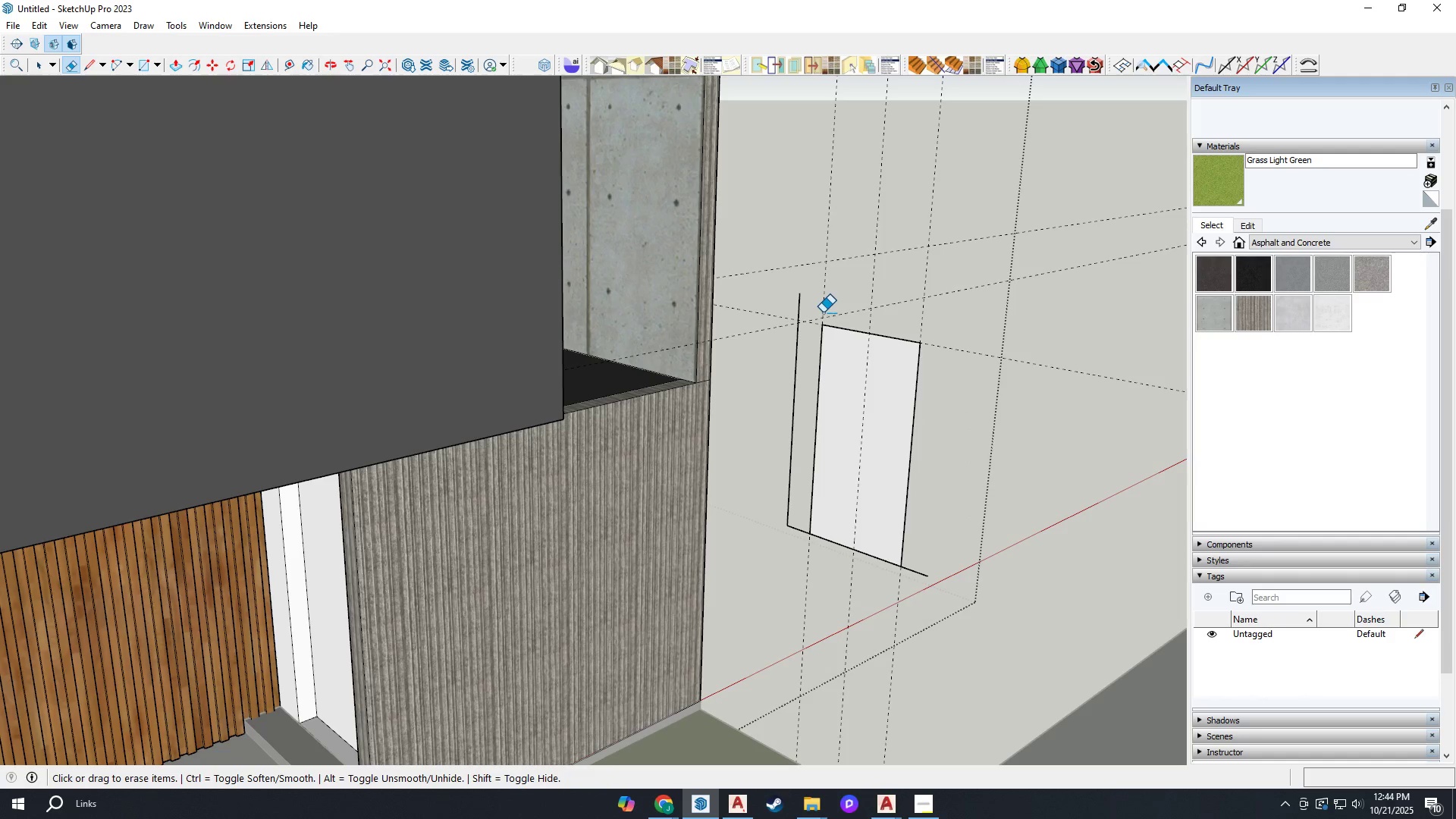 
left_click_drag(start_coordinate=[809, 303], to_coordinate=[791, 297])
 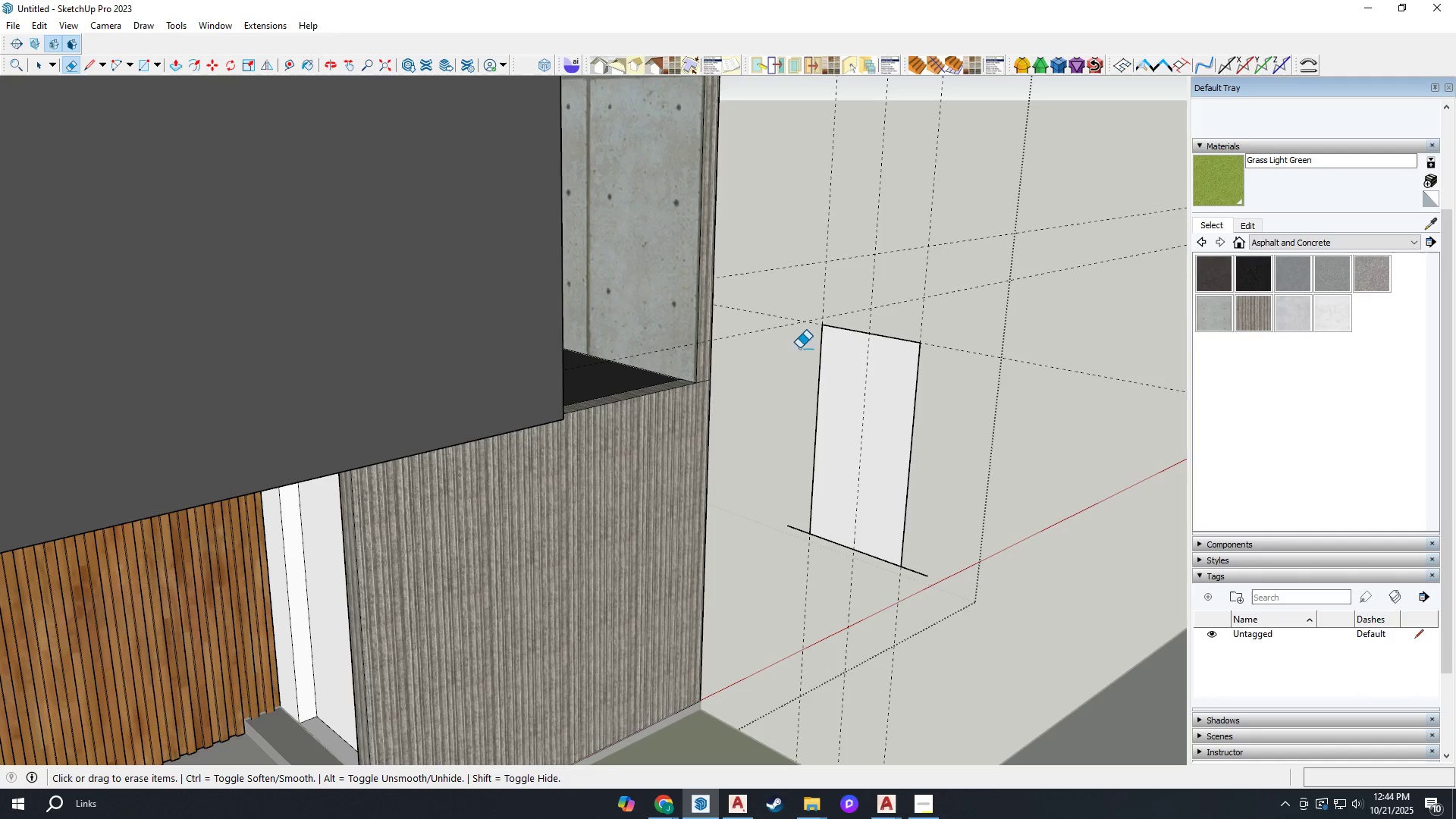 
left_click_drag(start_coordinate=[806, 340], to_coordinate=[790, 280])
 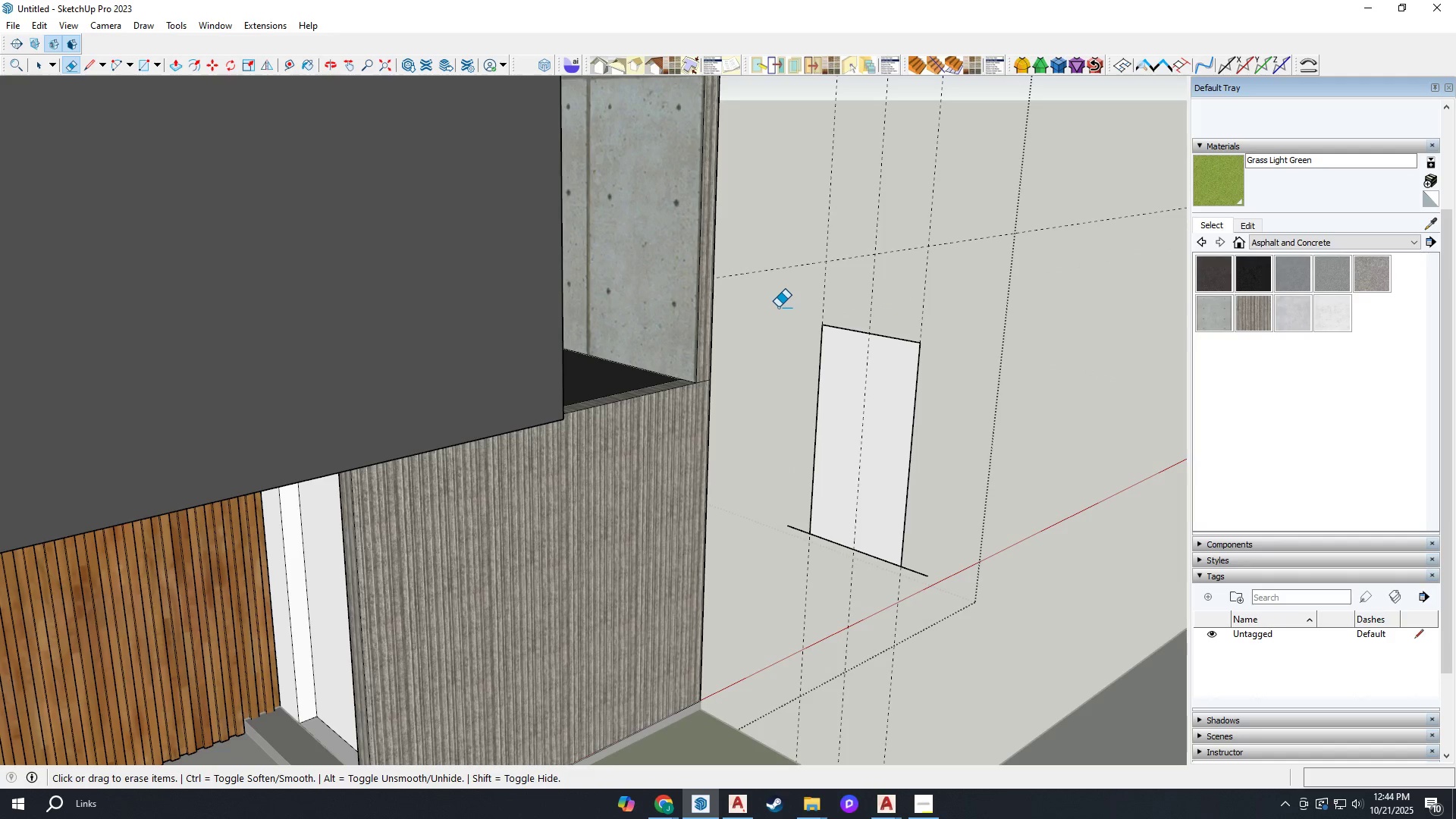 
left_click_drag(start_coordinate=[777, 300], to_coordinate=[757, 239])
 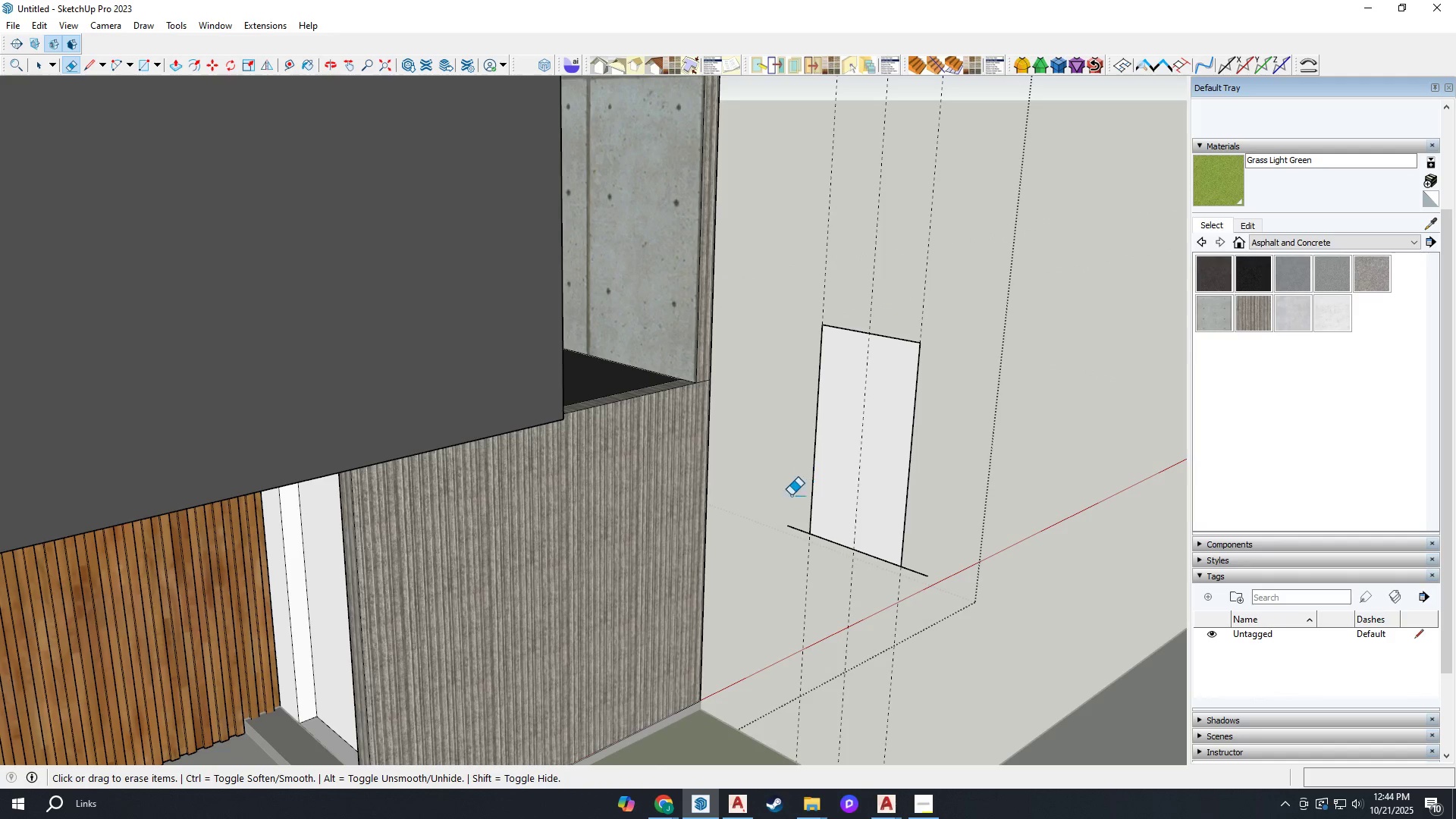 
left_click_drag(start_coordinate=[791, 514], to_coordinate=[791, 559])
 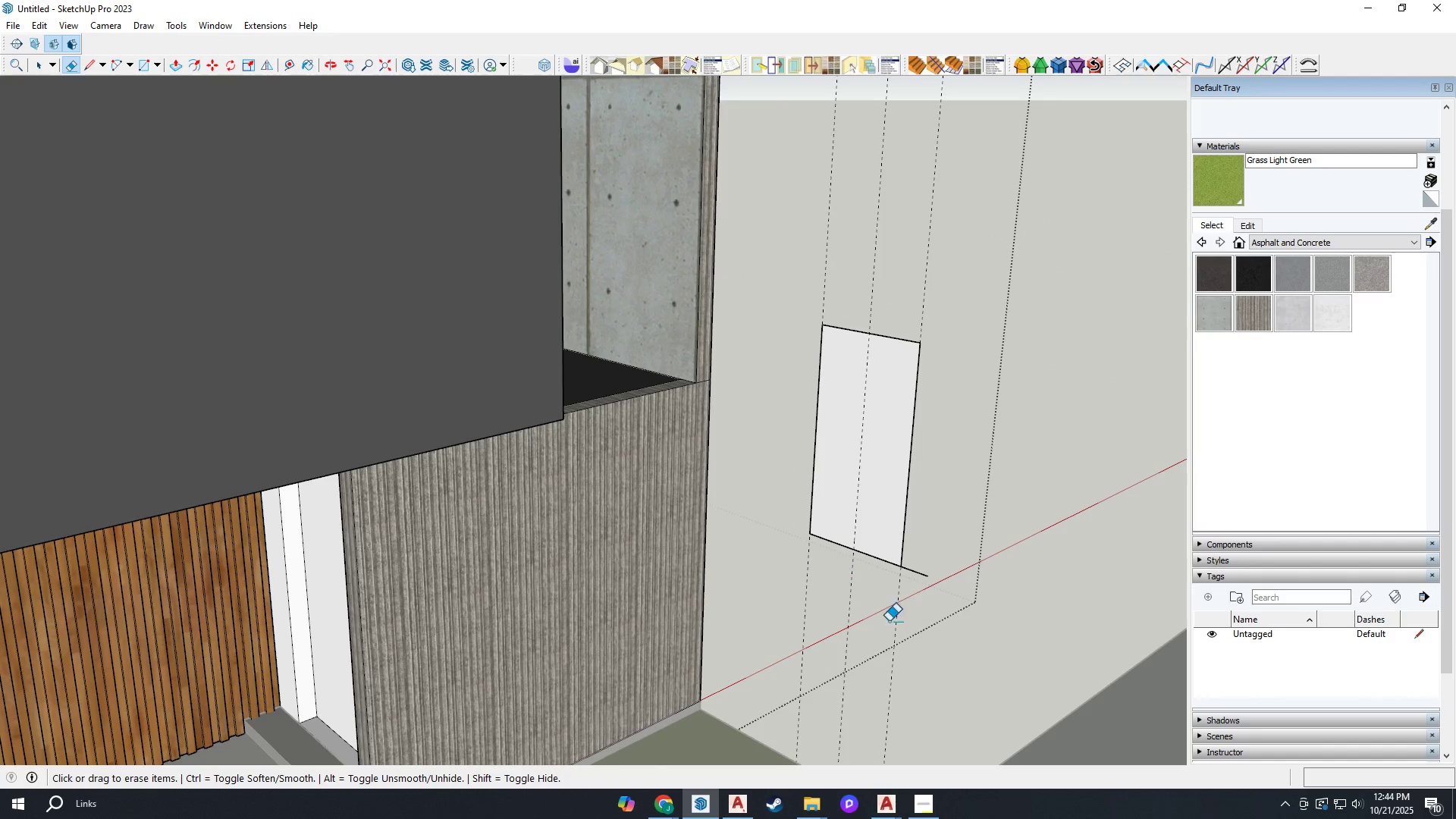 
left_click_drag(start_coordinate=[927, 626], to_coordinate=[776, 543])
 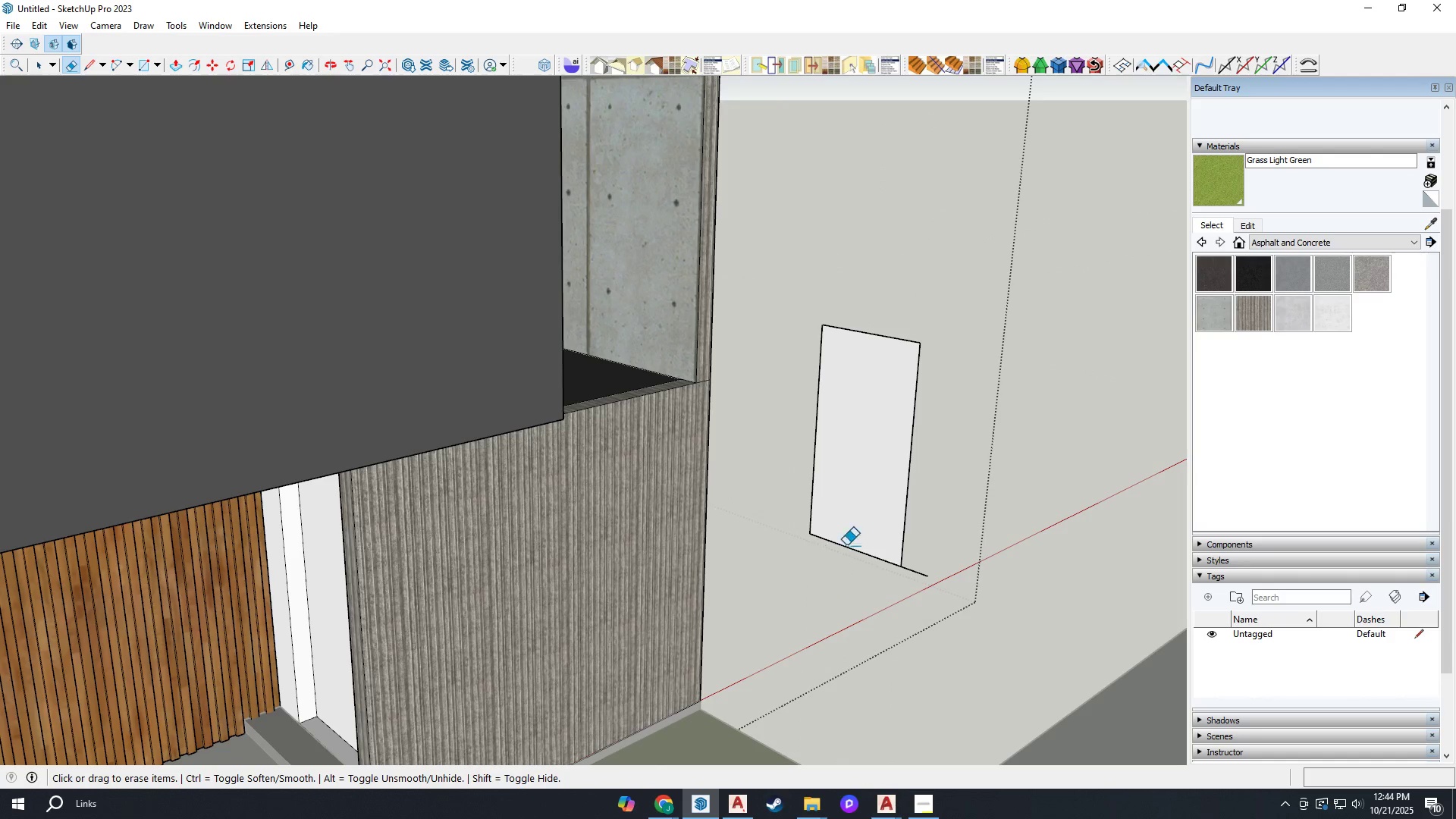 
scroll: coordinate [948, 576], scroll_direction: up, amount: 3.0
 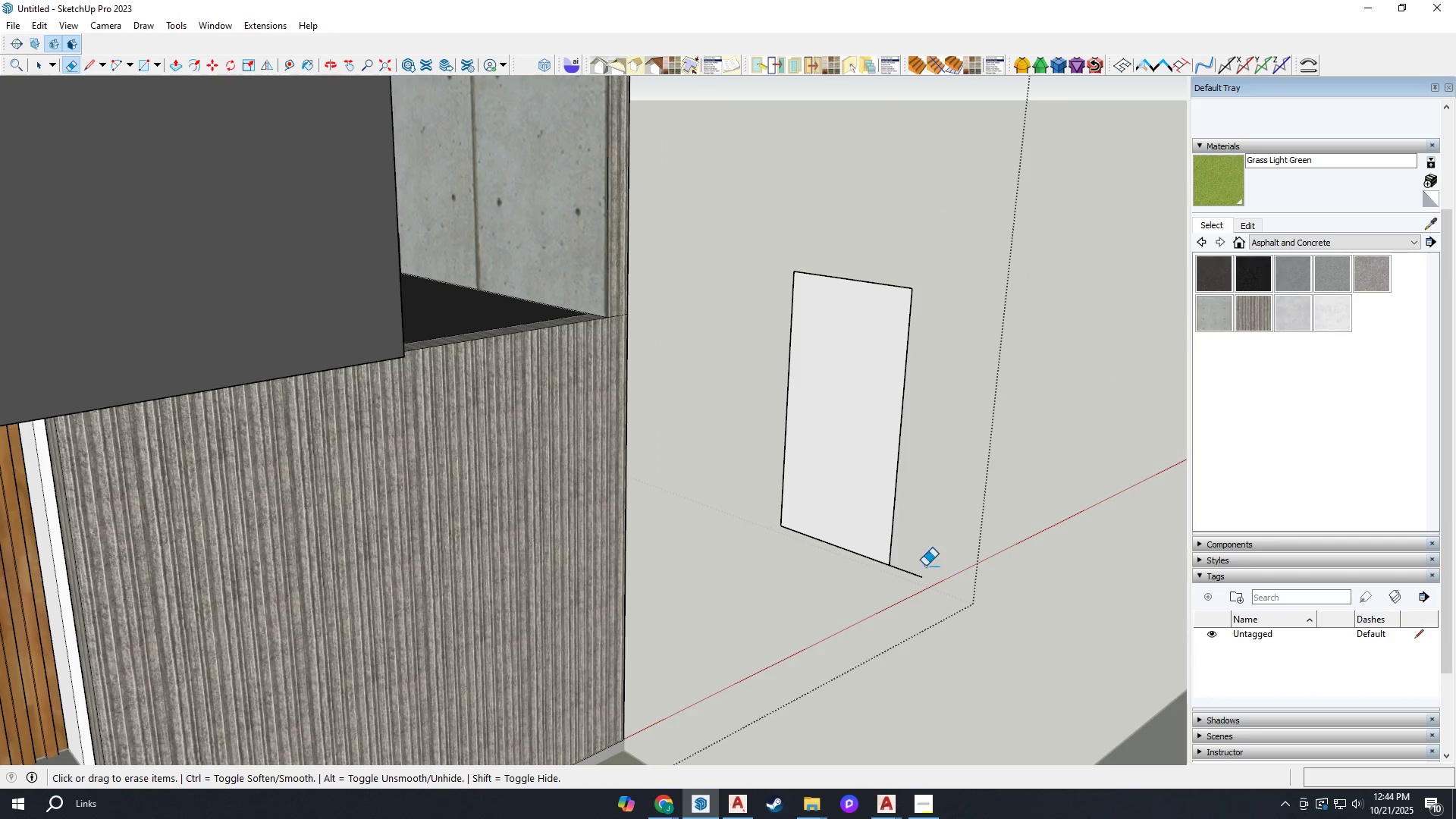 
left_click_drag(start_coordinate=[920, 566], to_coordinate=[914, 597])
 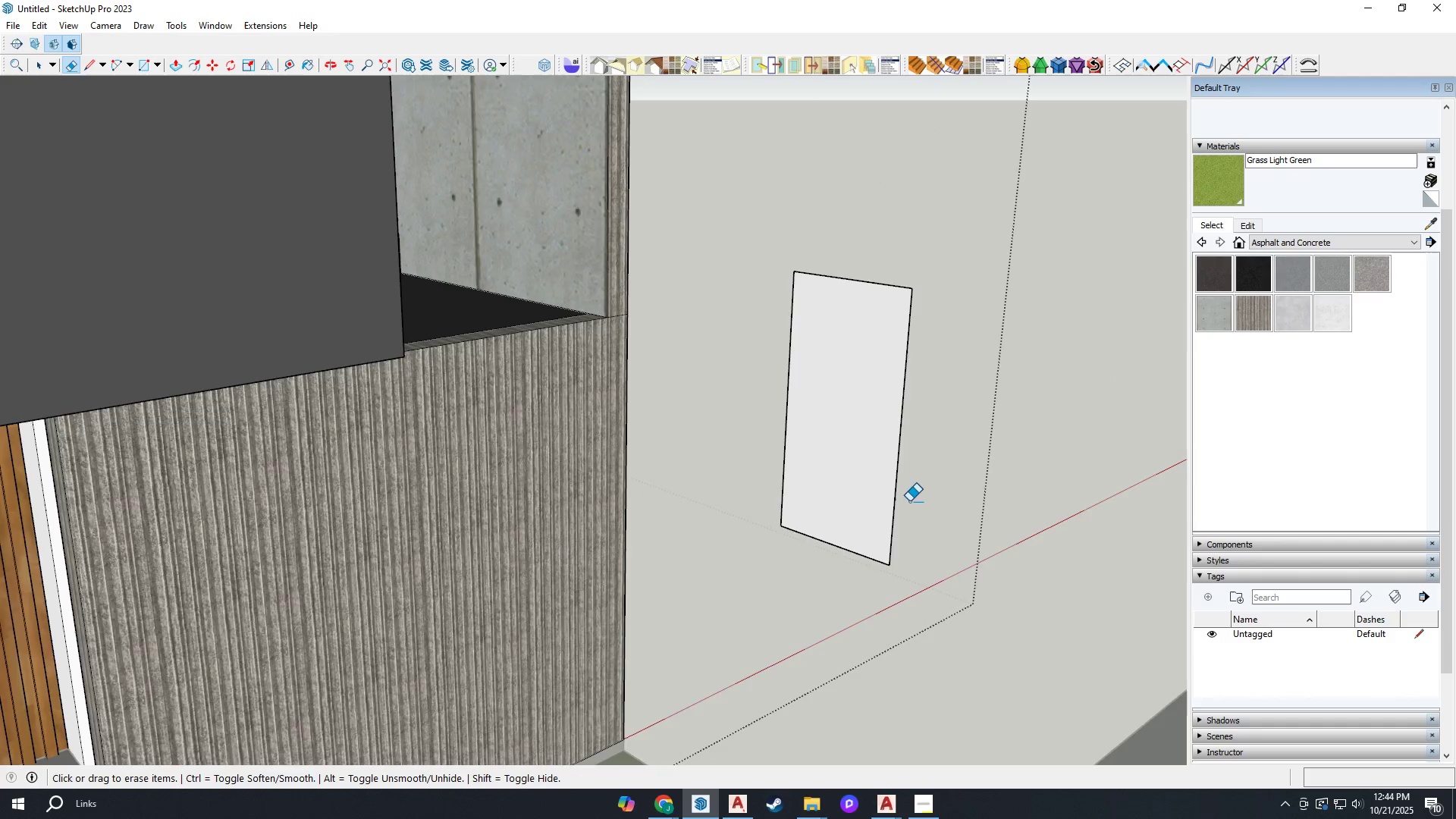 
scroll: coordinate [772, 277], scroll_direction: up, amount: 8.0
 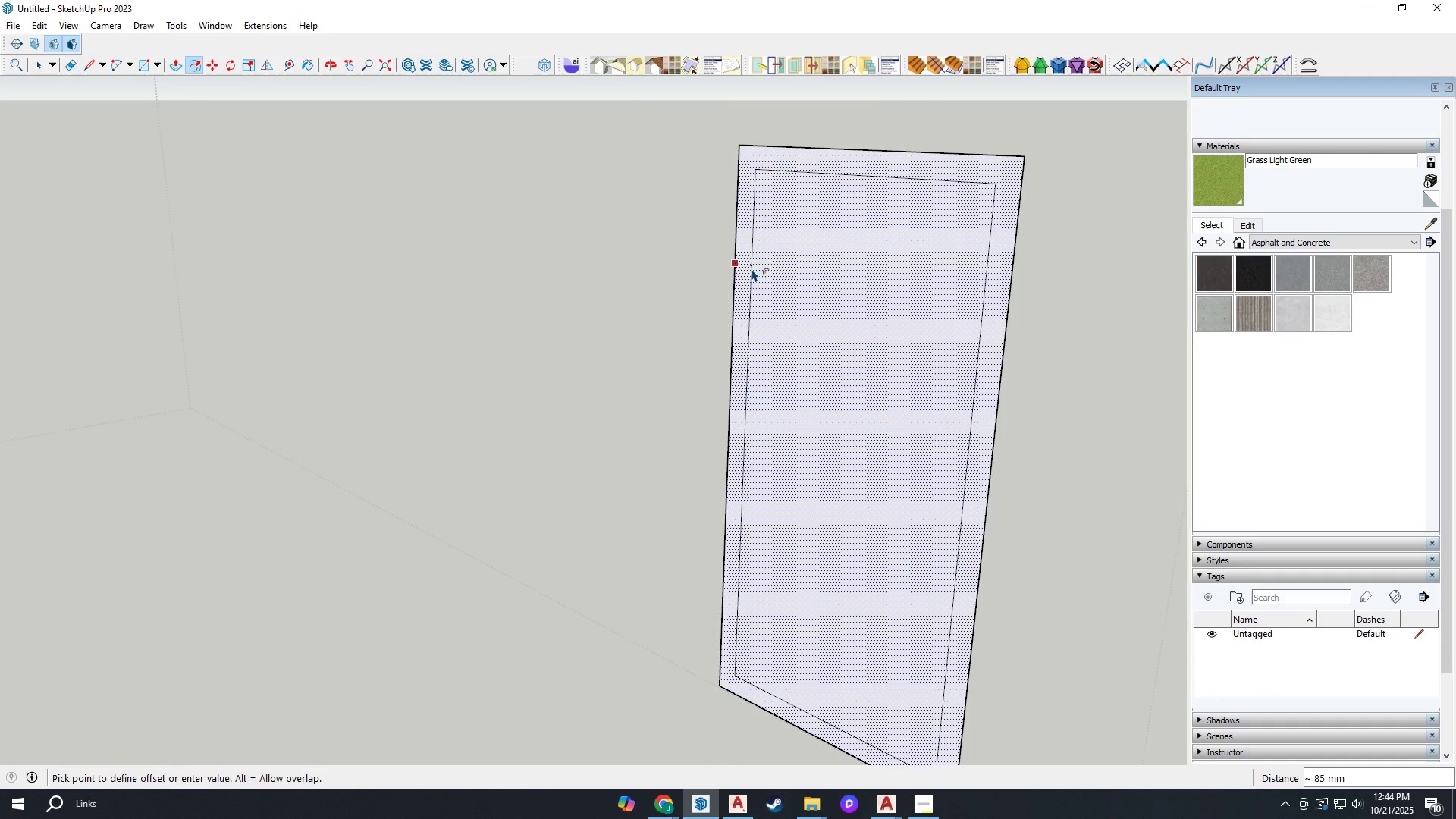 
key(F)
 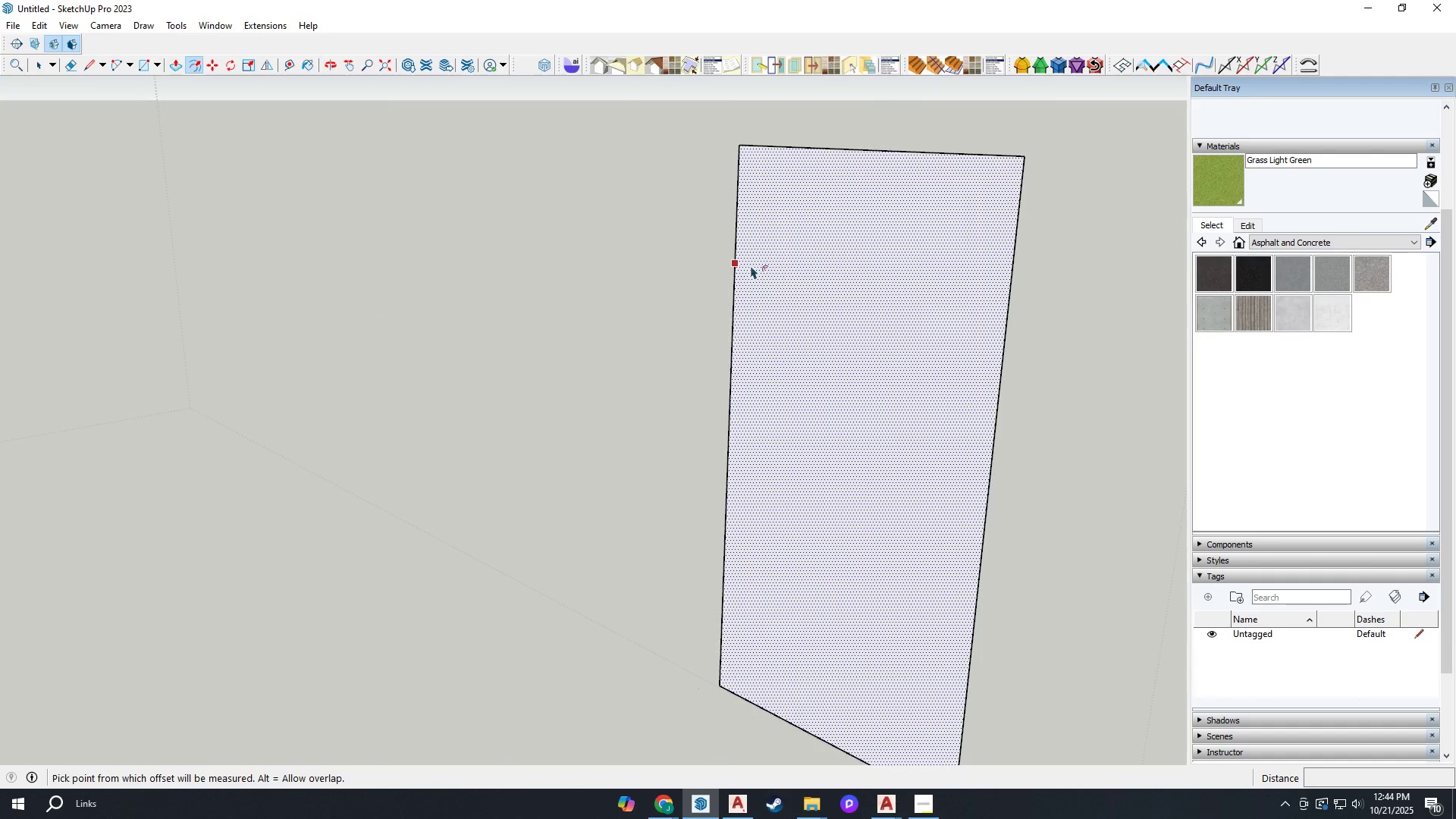 
left_click([749, 265])
 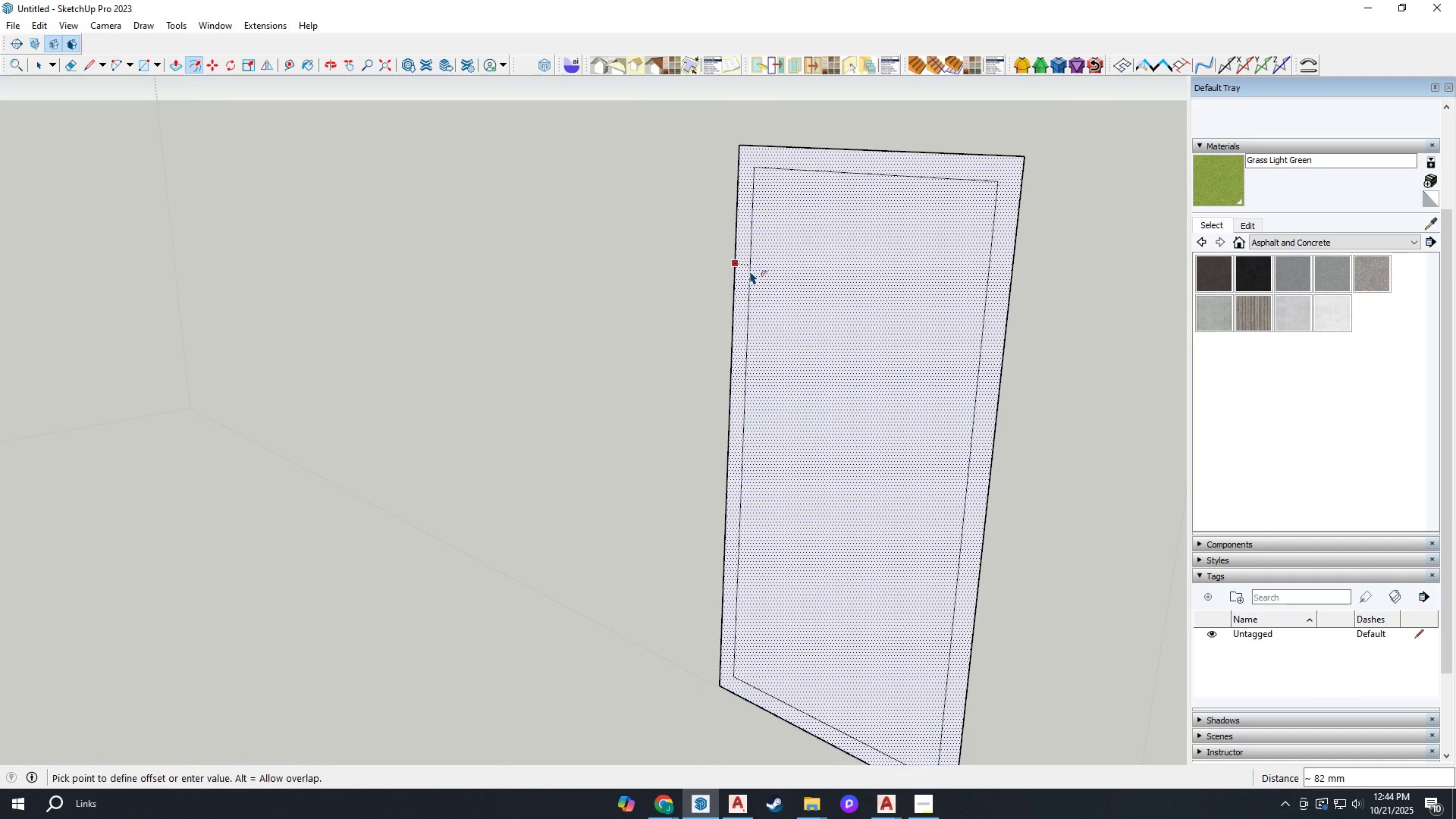 
type(50)
 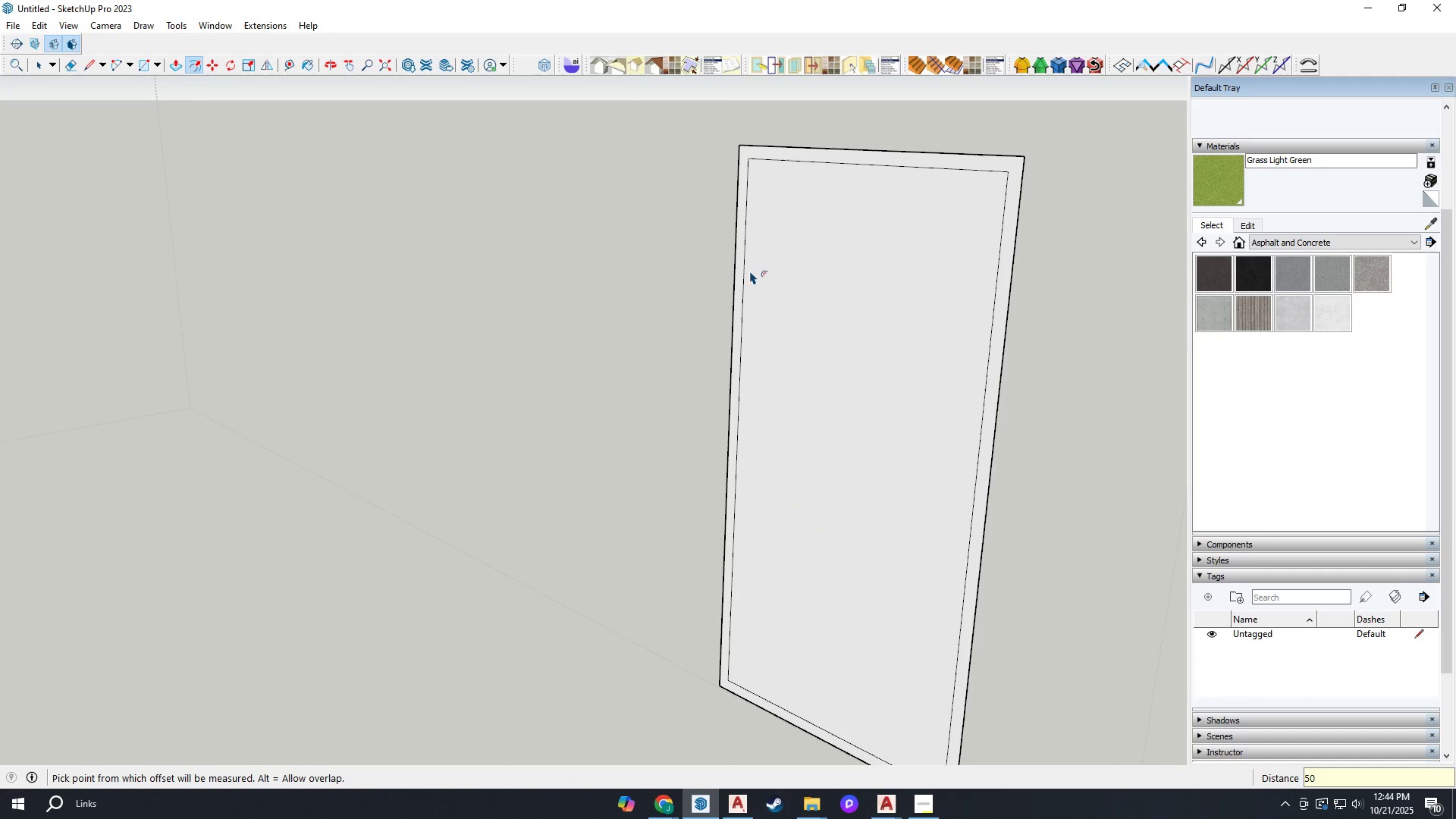 
key(Enter)
 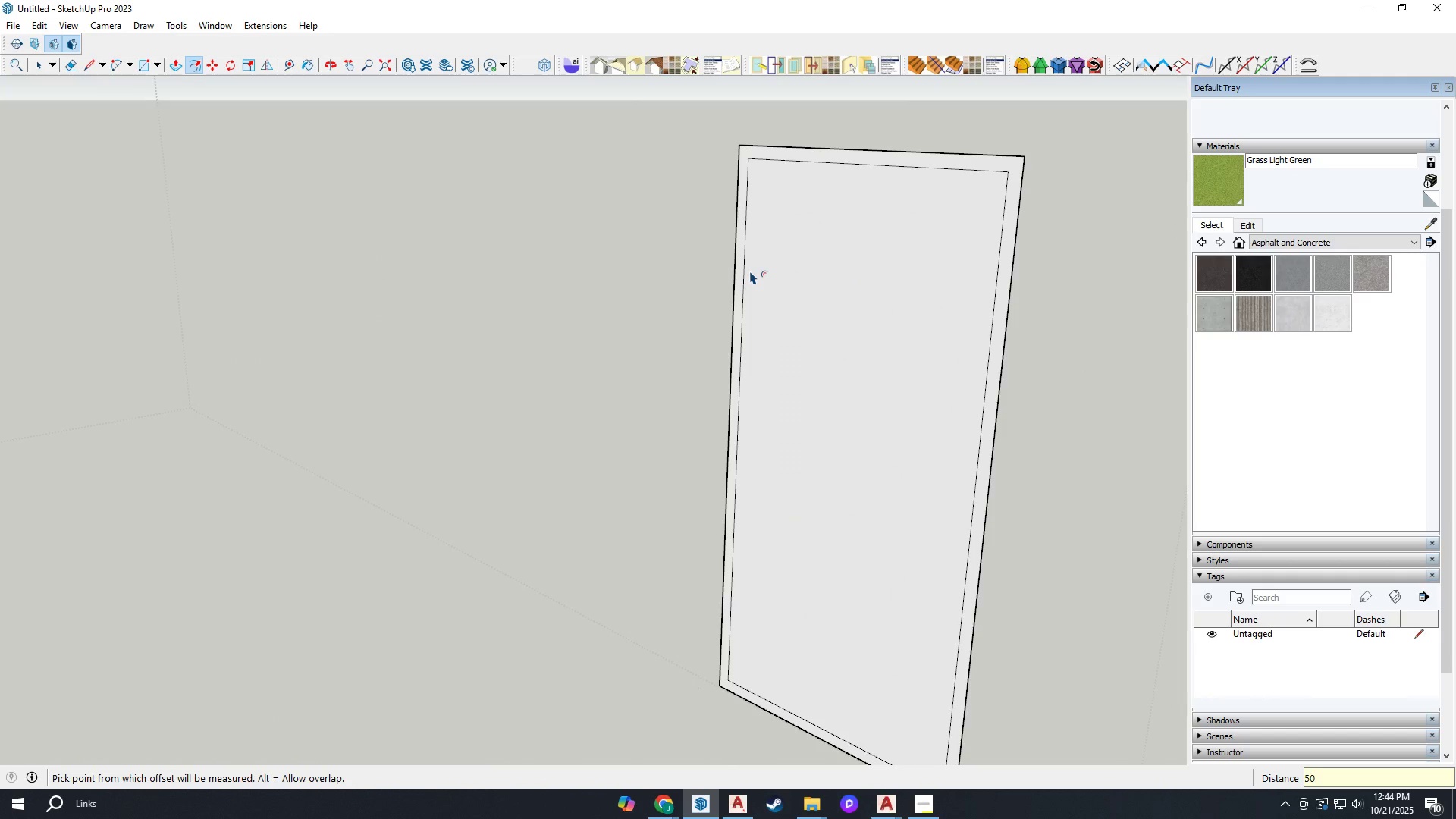 
scroll: coordinate [739, 642], scroll_direction: up, amount: 5.0
 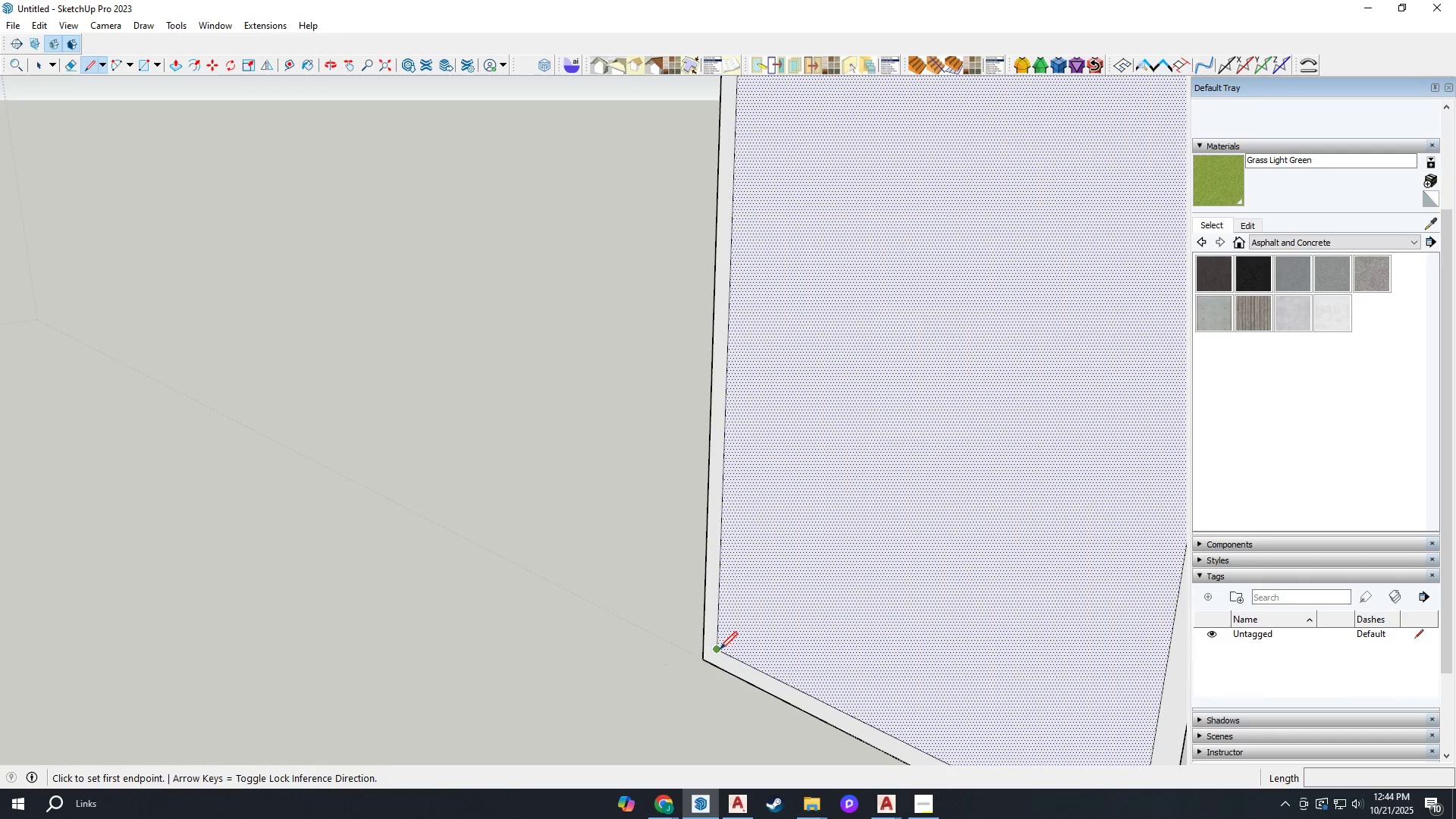 
key(L)
 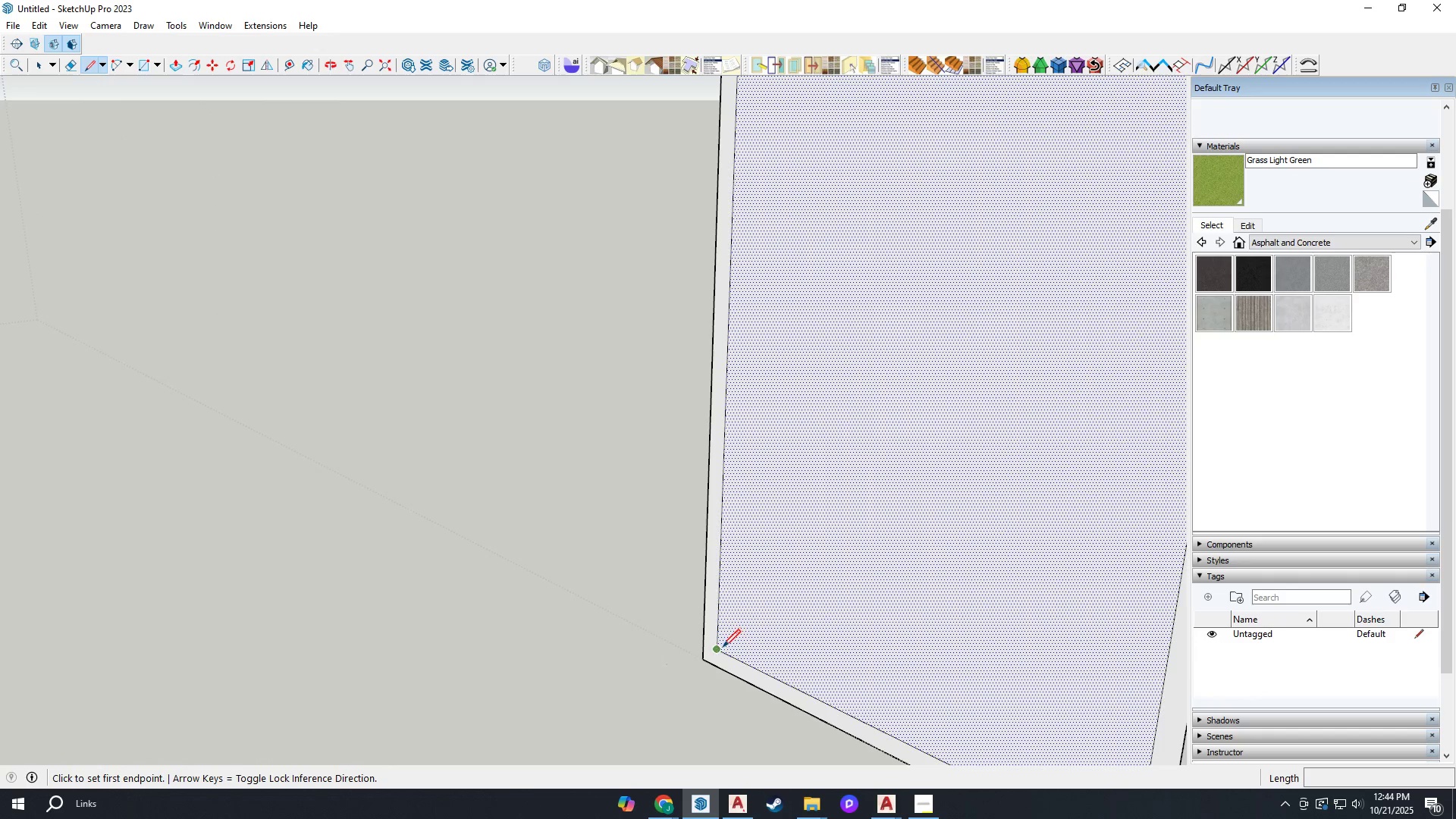 
left_click([720, 649])
 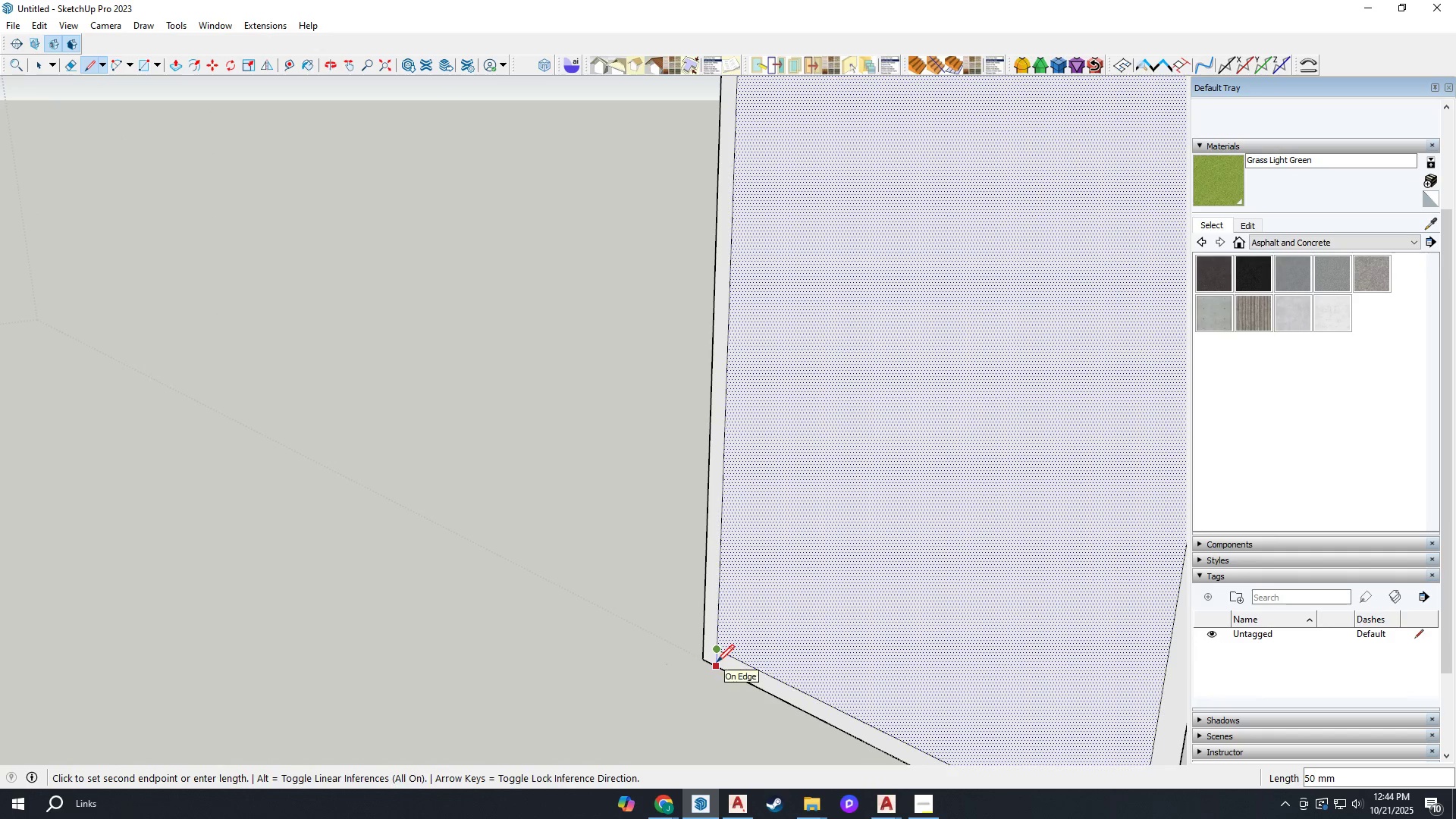 
left_click([717, 662])
 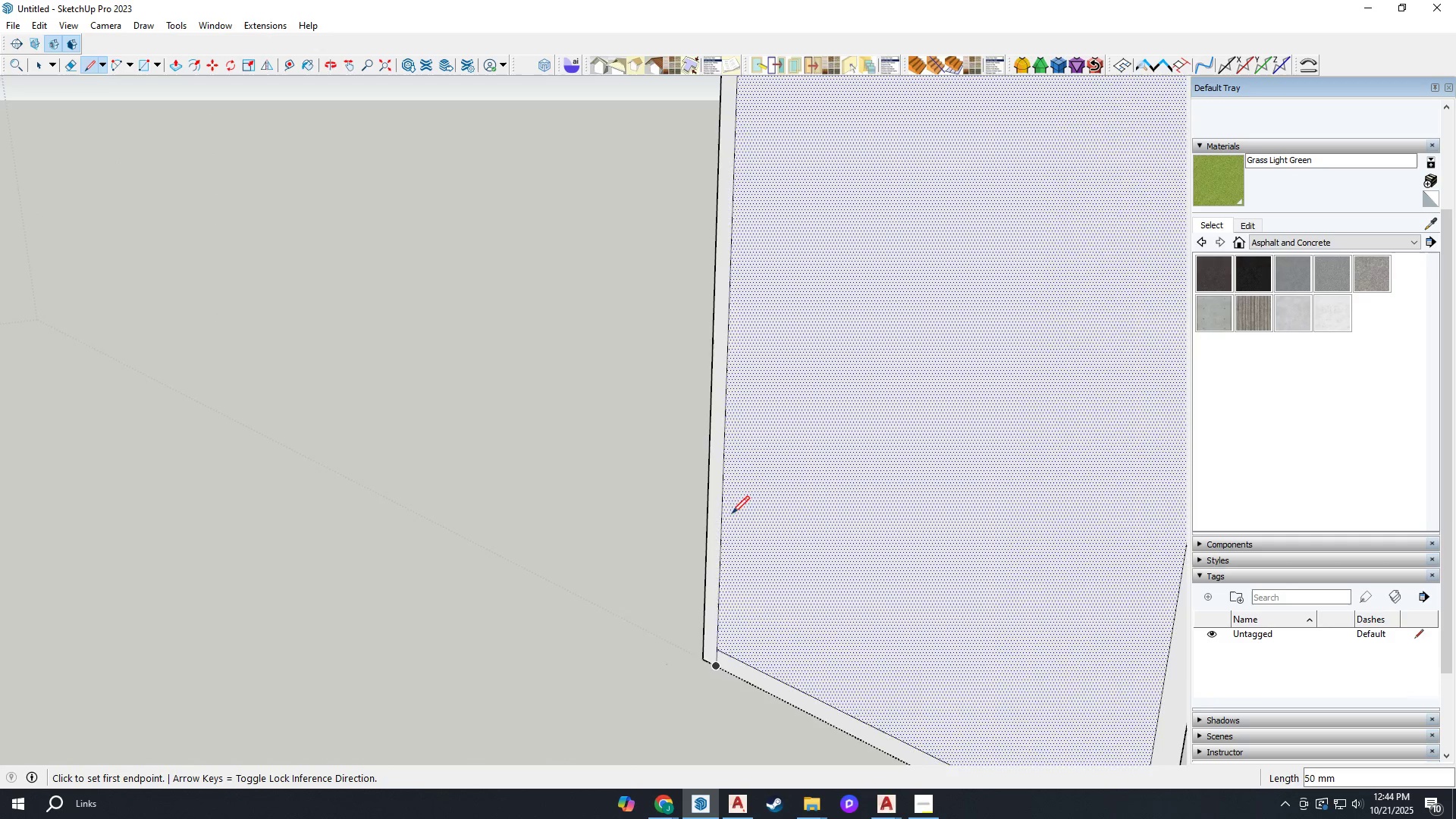 
scroll: coordinate [1015, 723], scroll_direction: down, amount: 1.0
 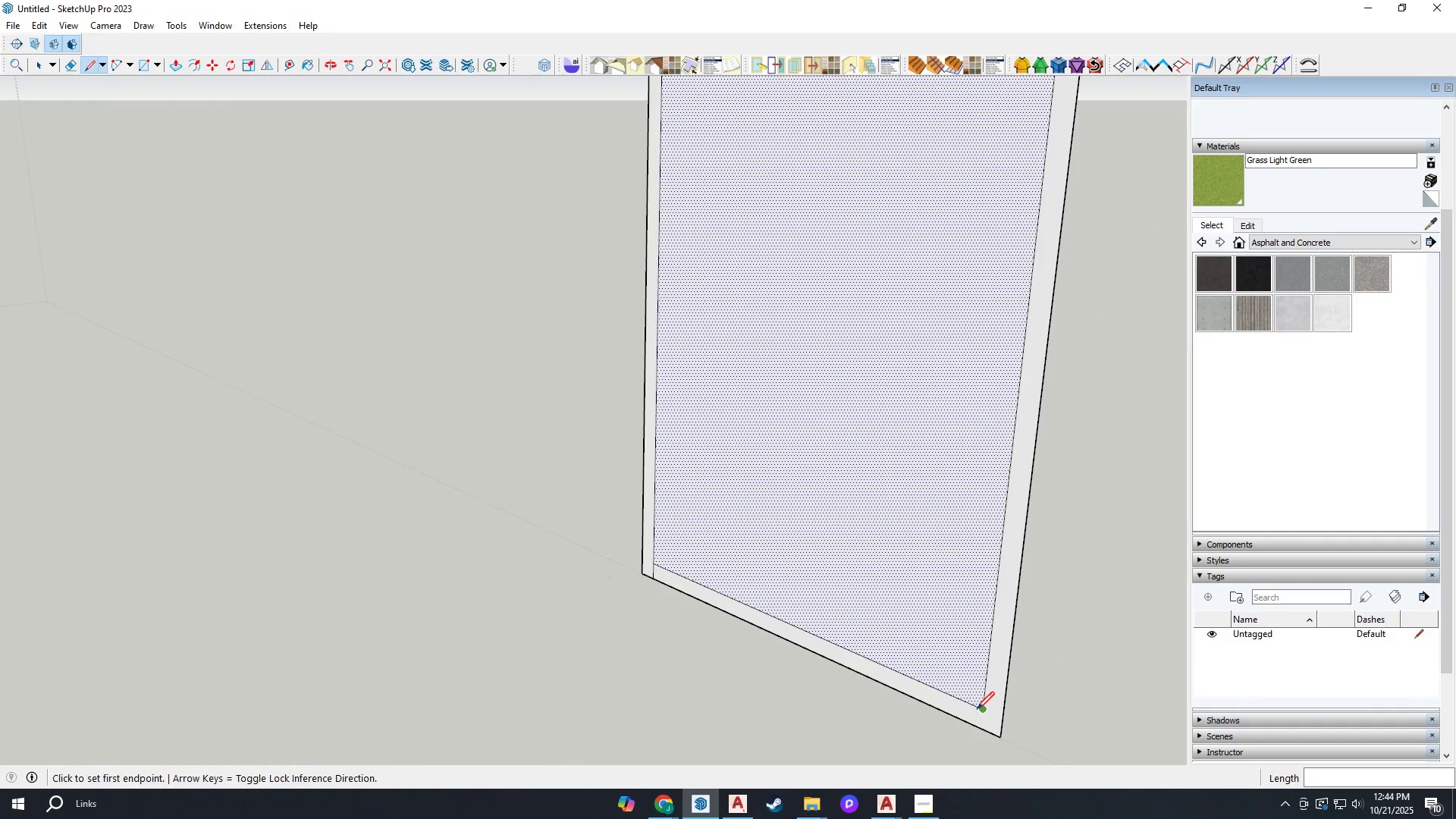 
key(Escape)
 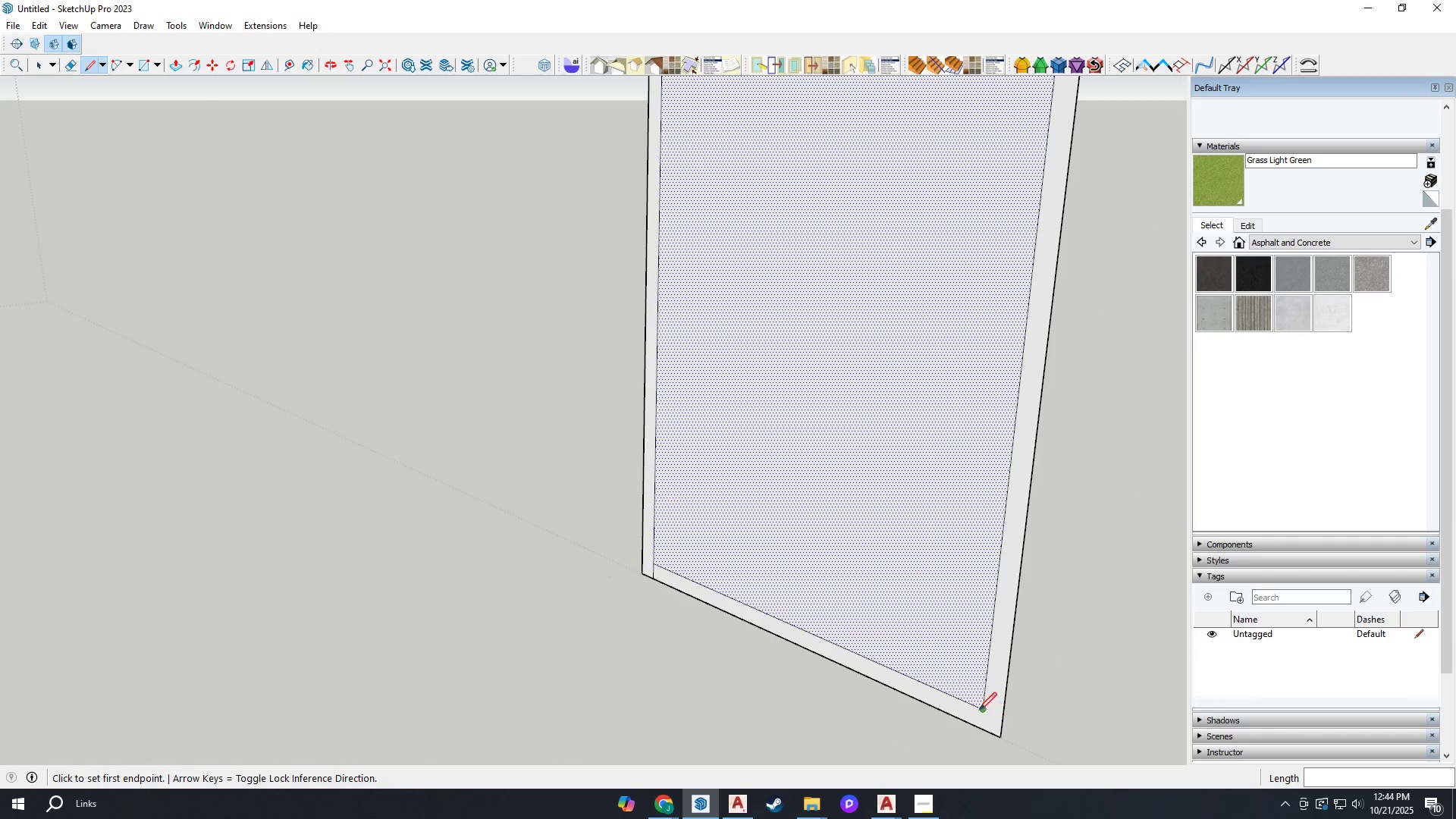 
left_click([977, 709])
 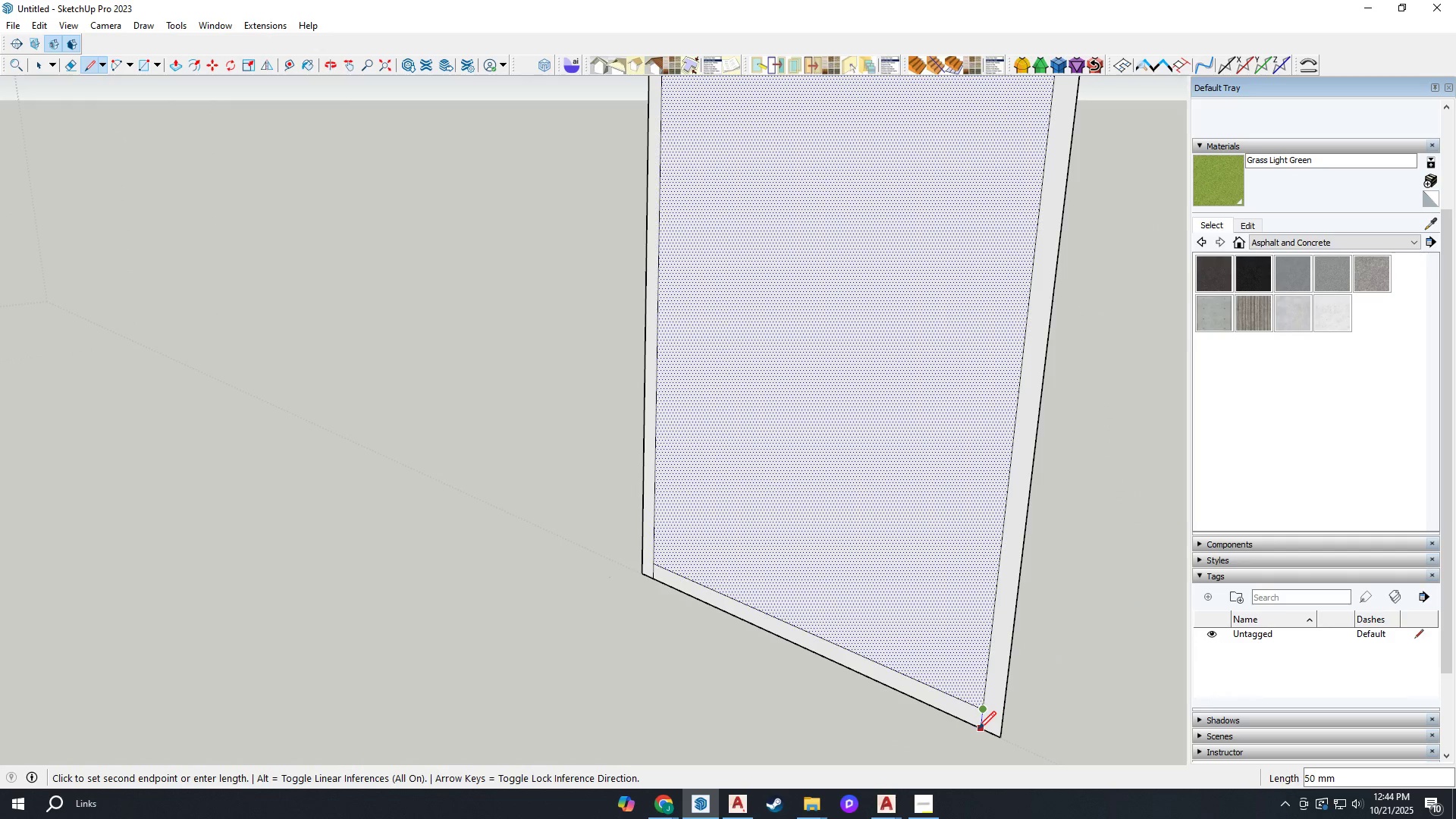 
left_click([978, 729])
 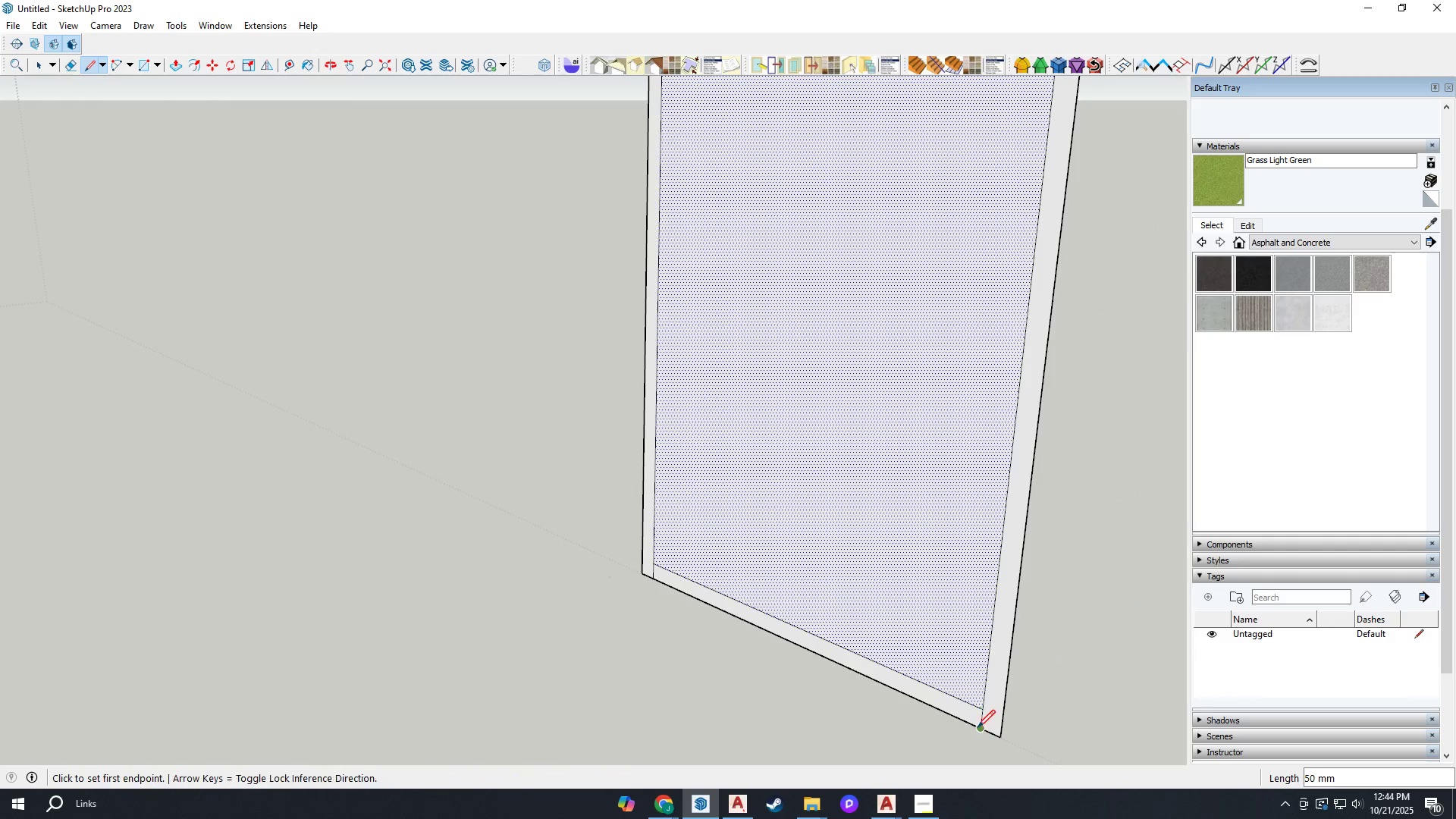 
type(ep)
 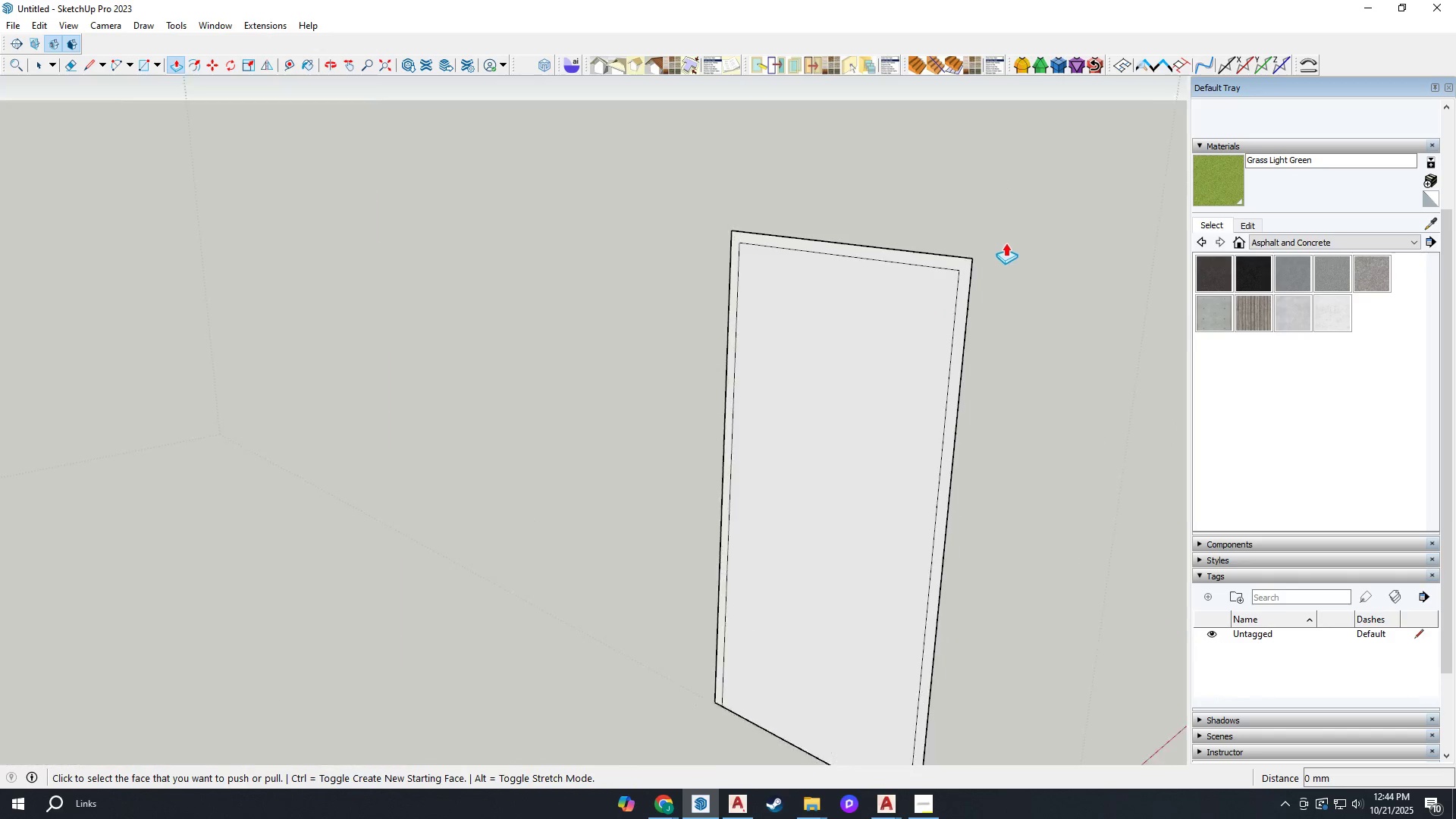 
left_click_drag(start_coordinate=[971, 704], to_coordinate=[964, 701])
 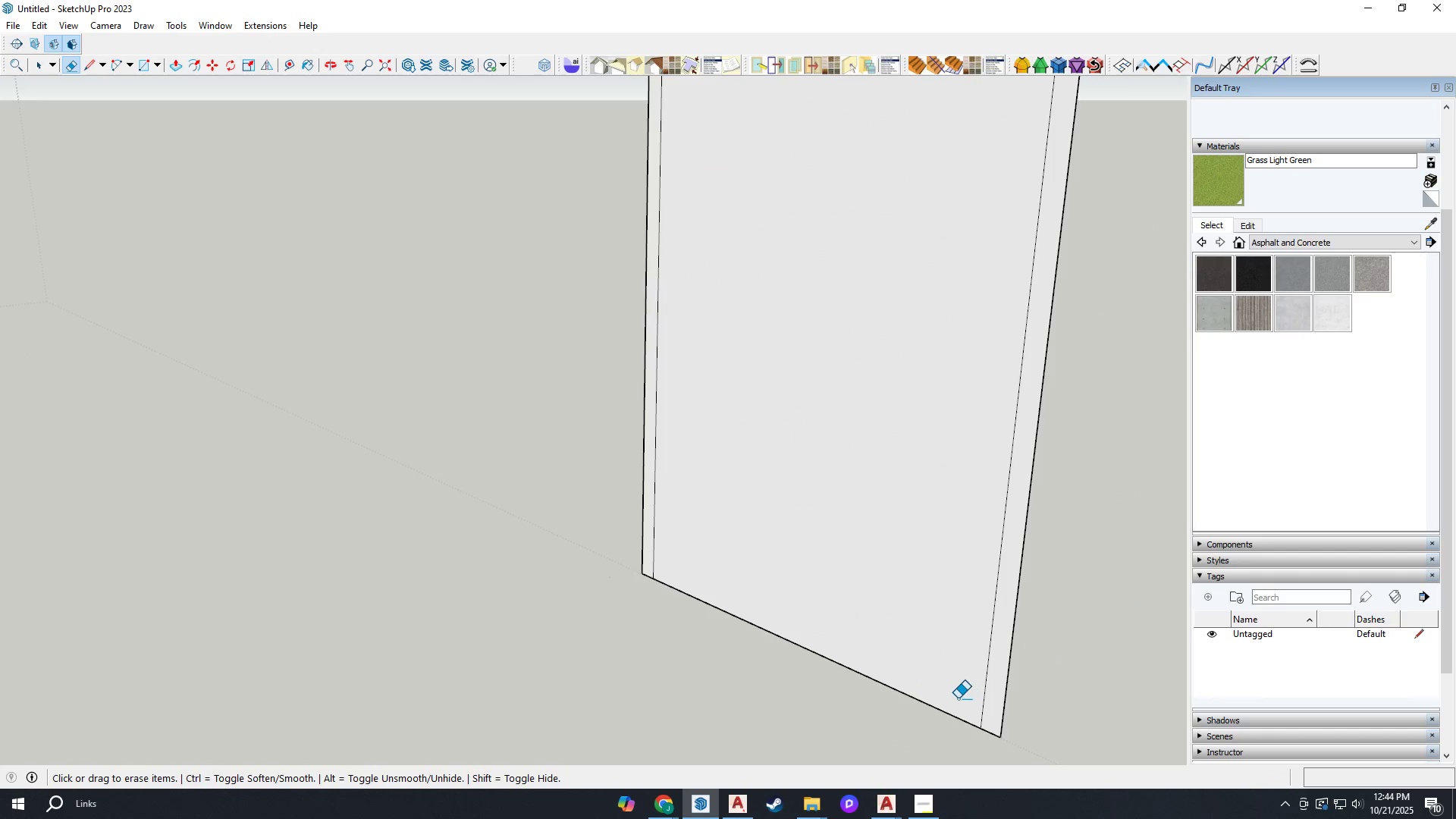 
scroll: coordinate [861, 662], scroll_direction: down, amount: 9.0
 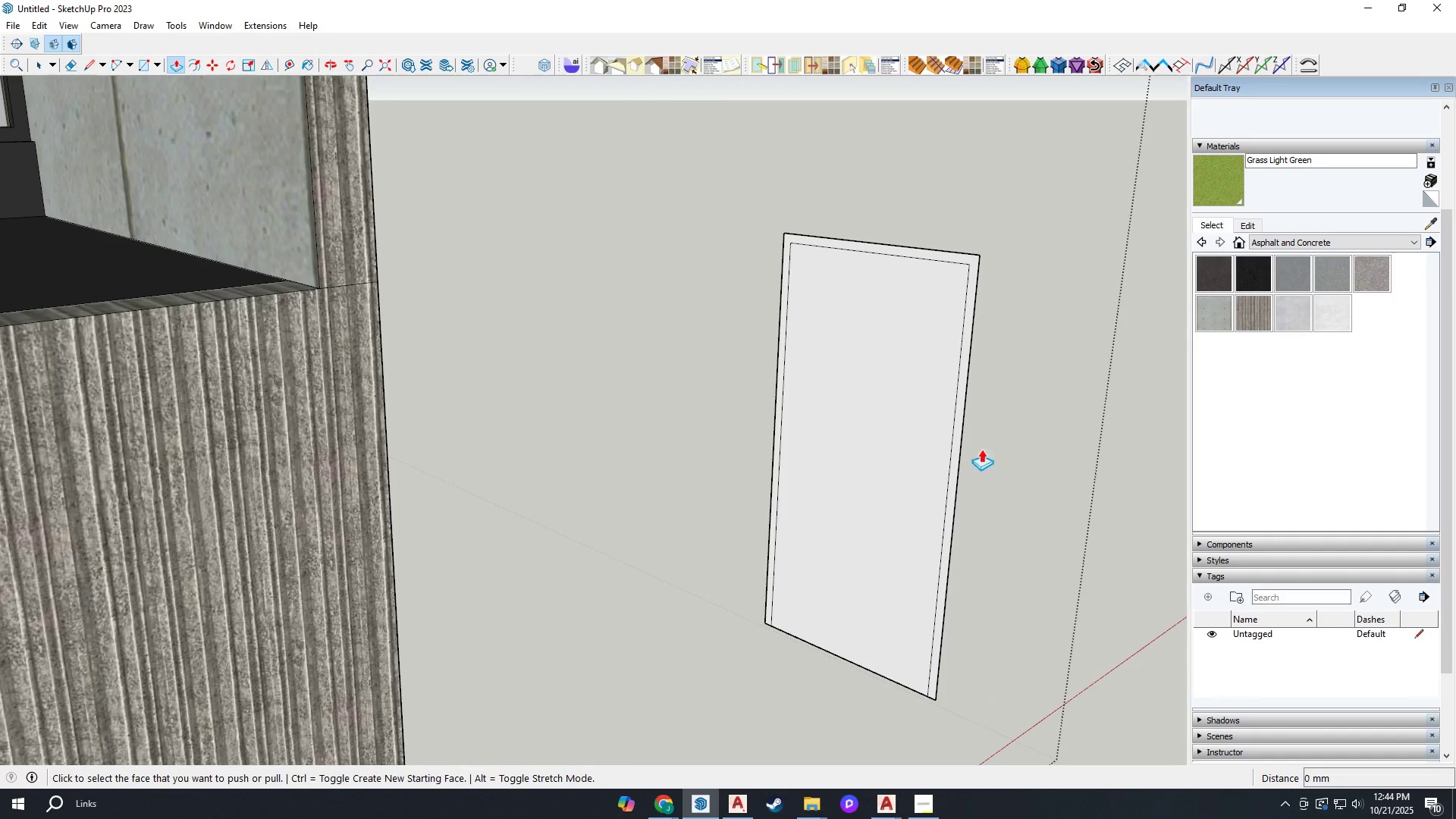 
scroll: coordinate [1006, 243], scroll_direction: up, amount: 3.0
 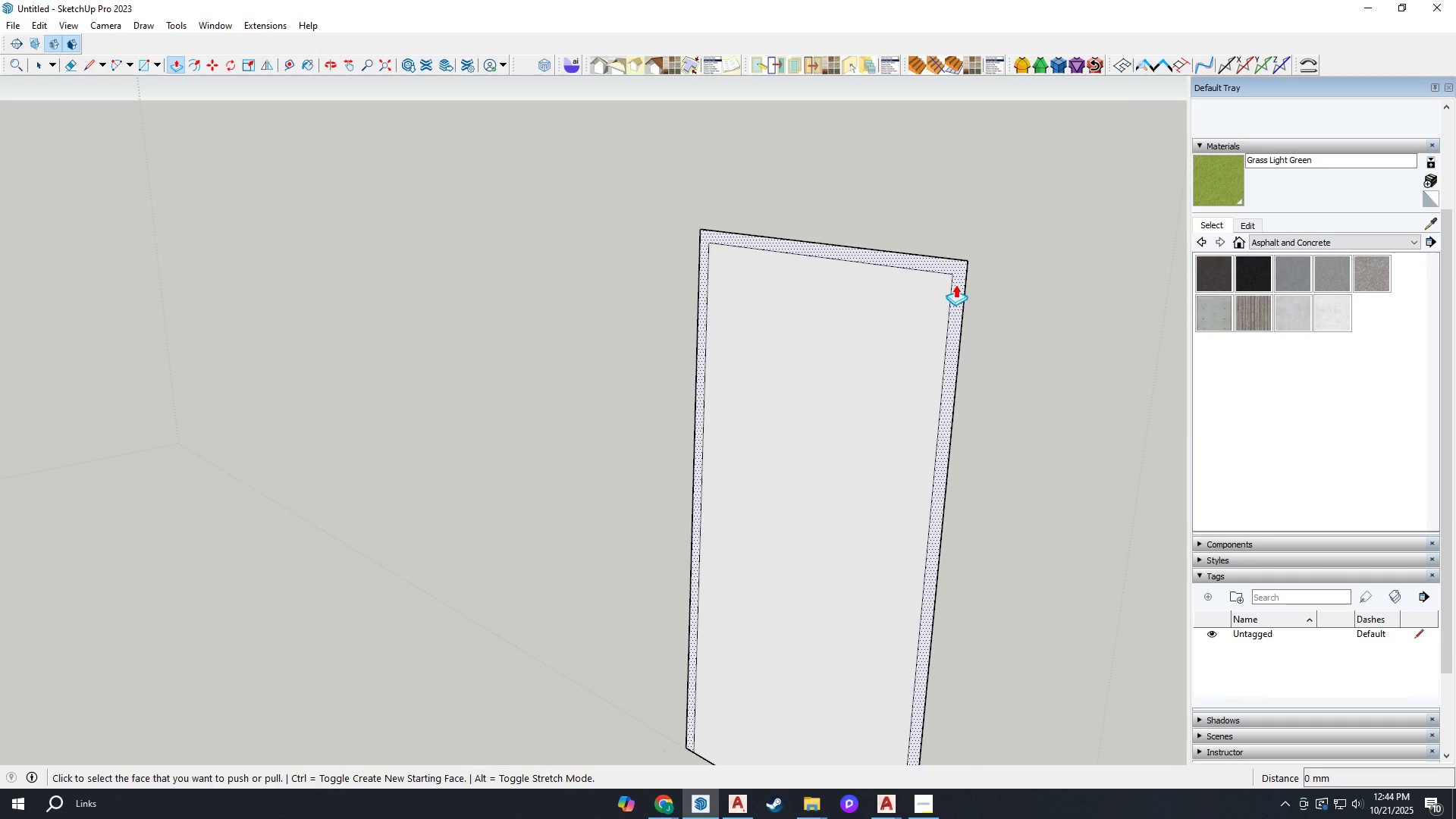 
left_click([956, 284])
 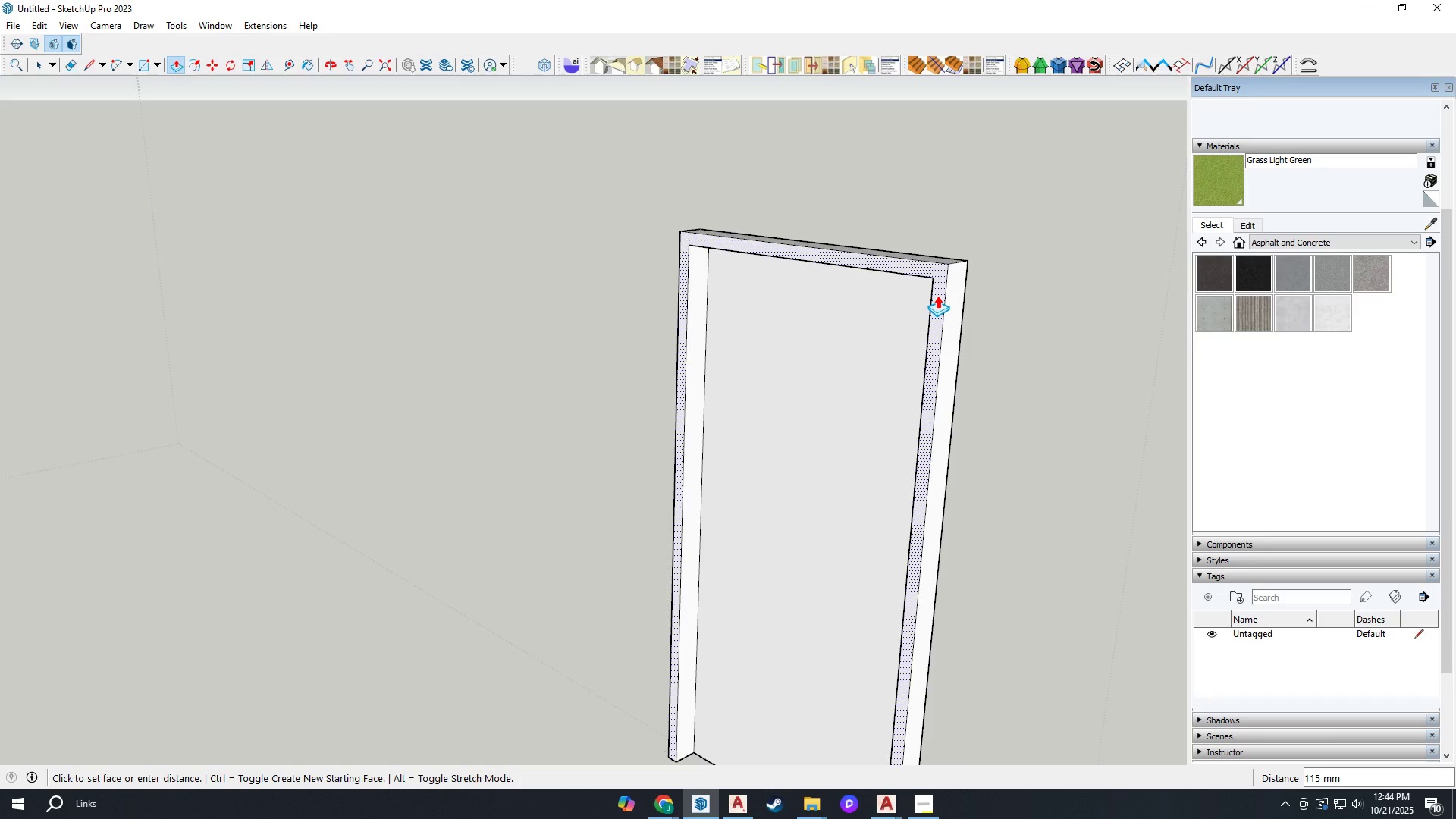 
type(75)
 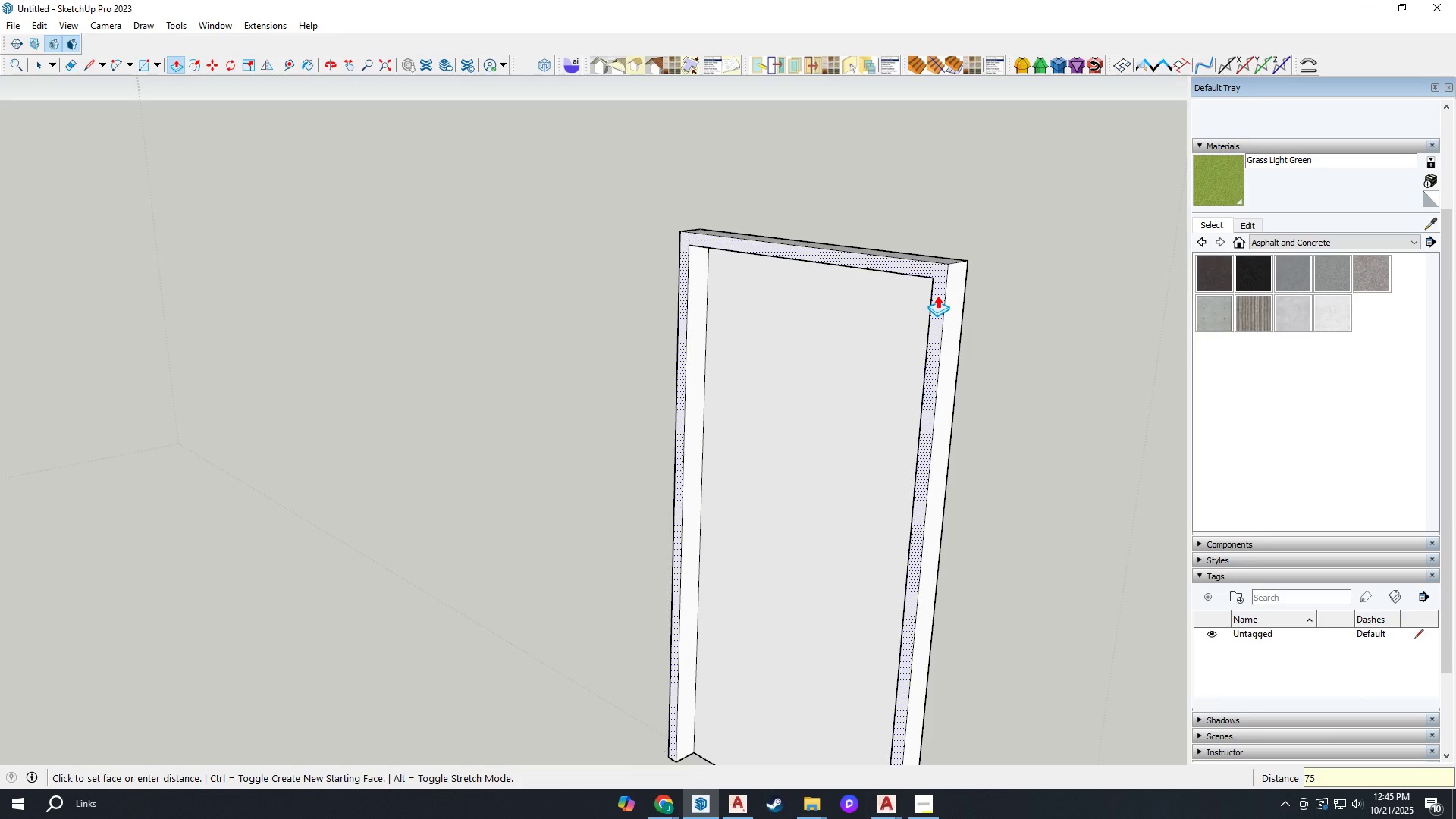 
key(Enter)
 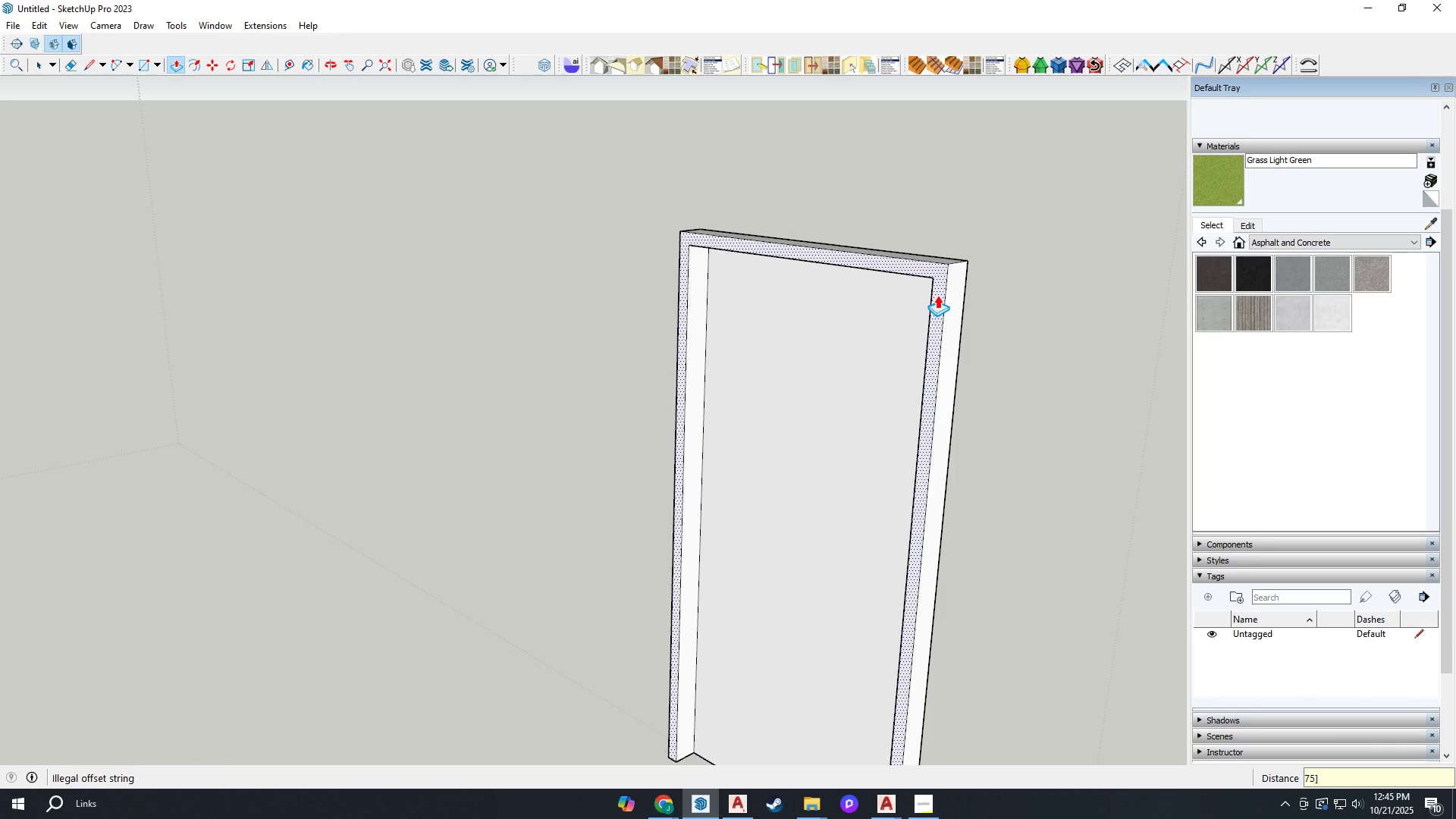 
key(BracketRight)
 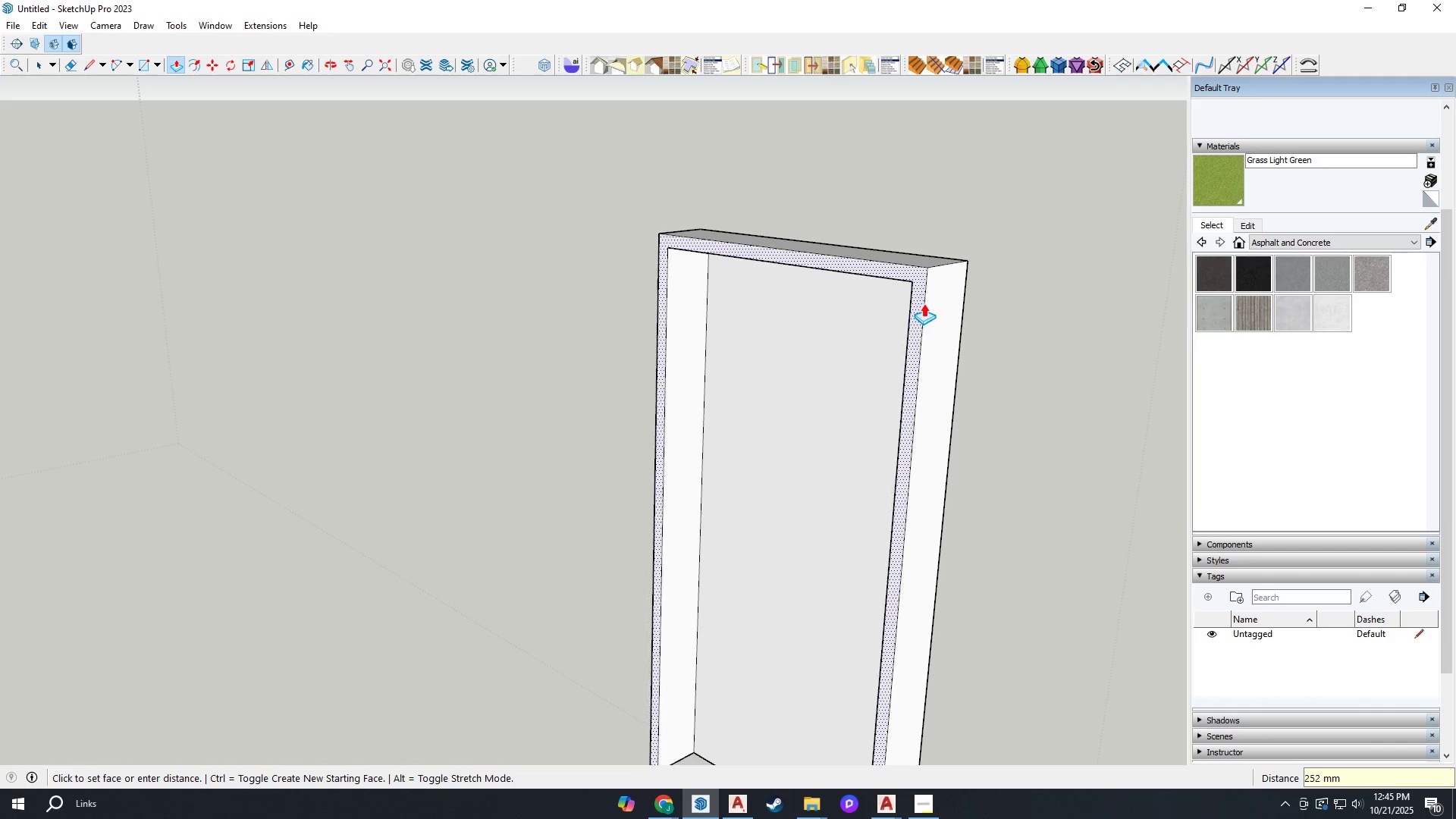 
key(Escape)
 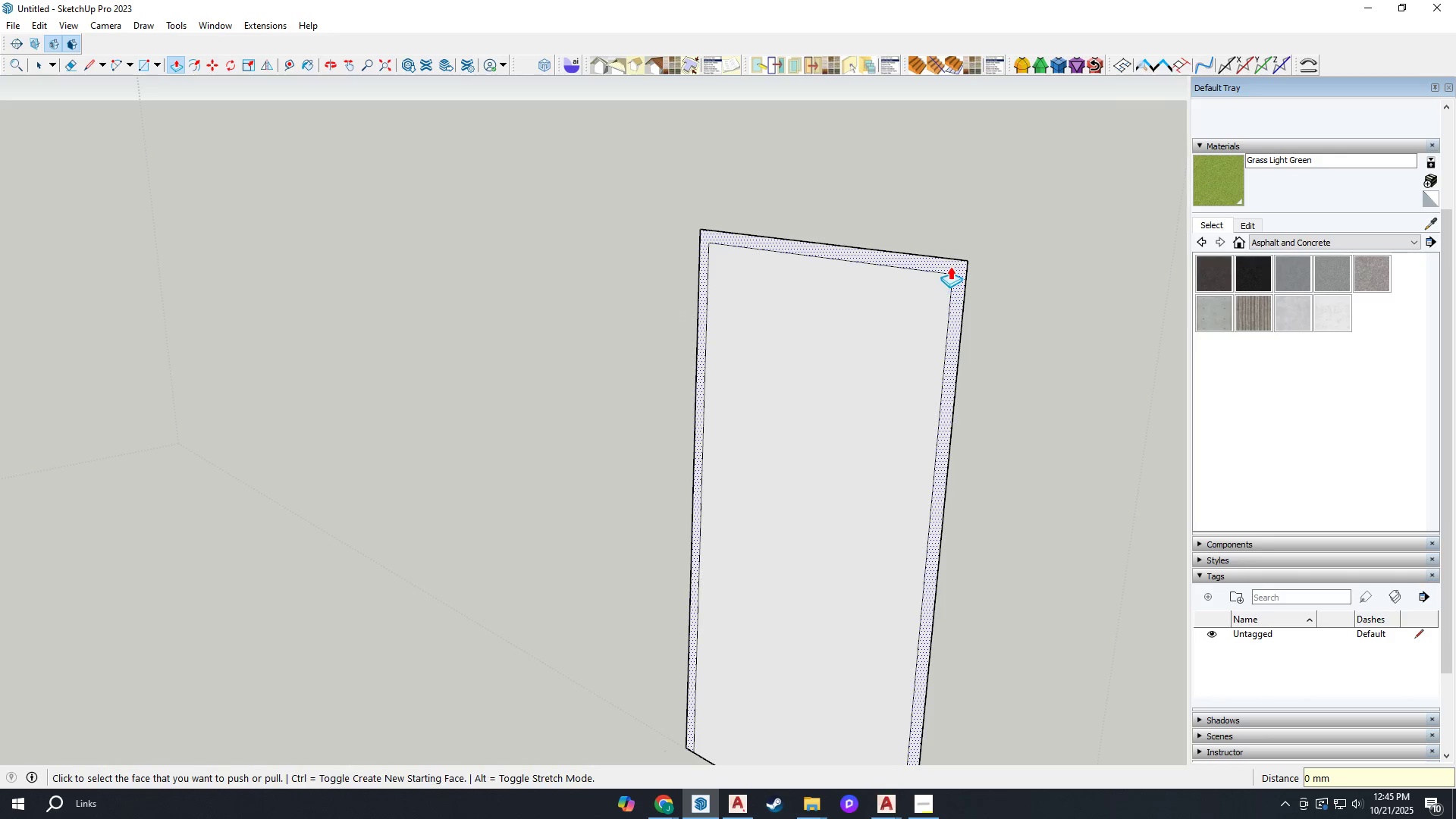 
left_click([950, 266])
 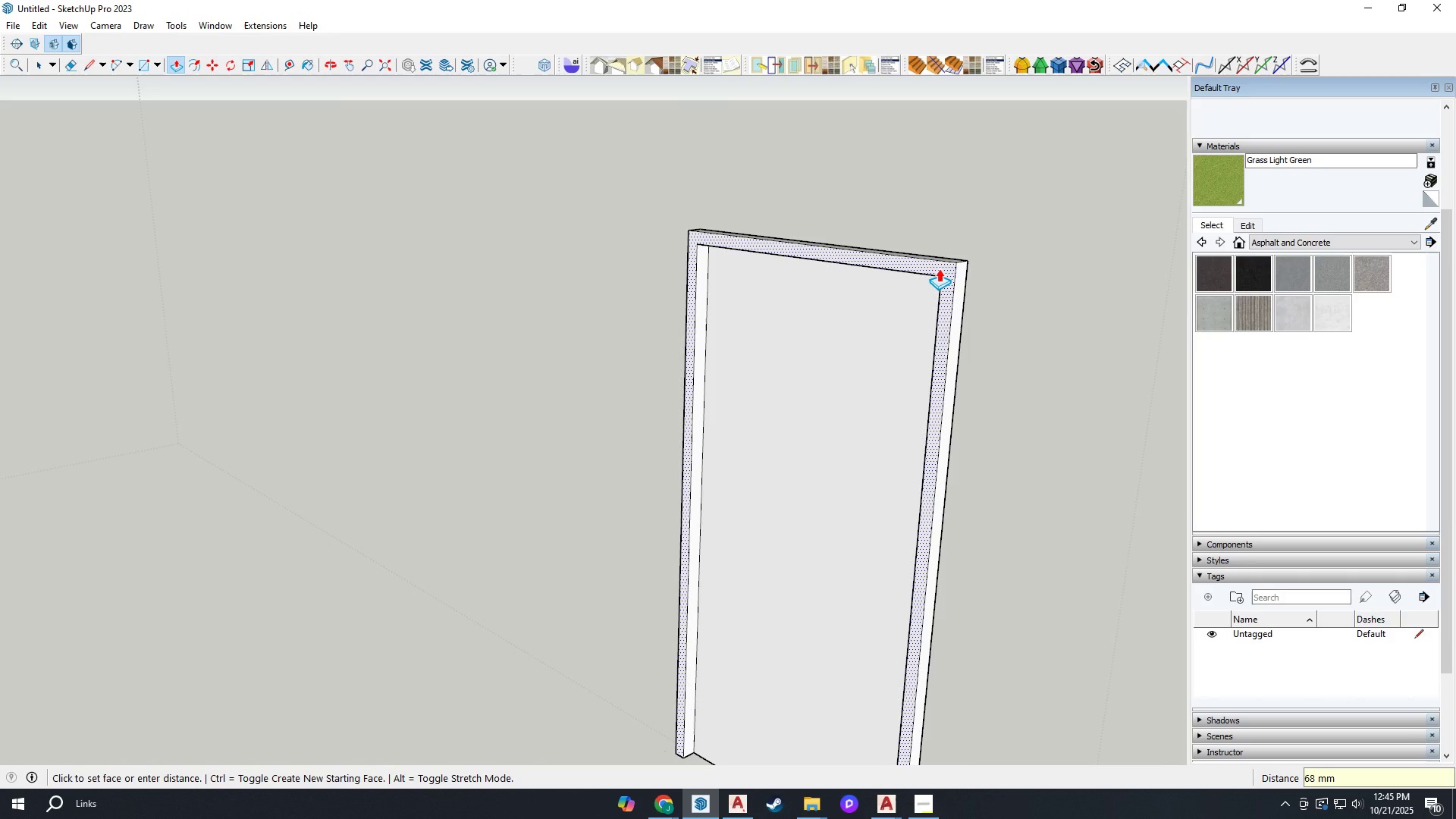 
type(75)
 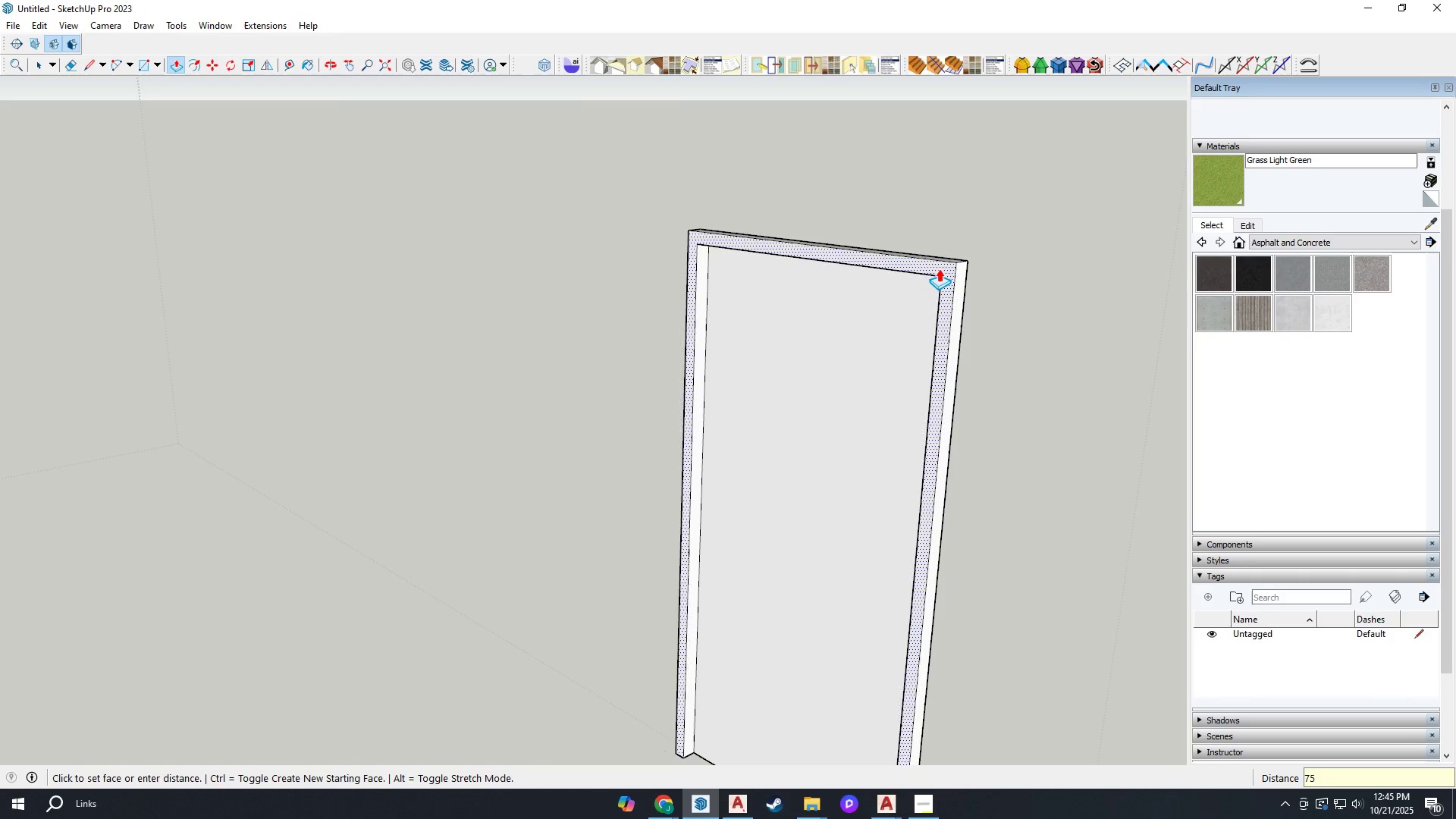 
key(Enter)
 